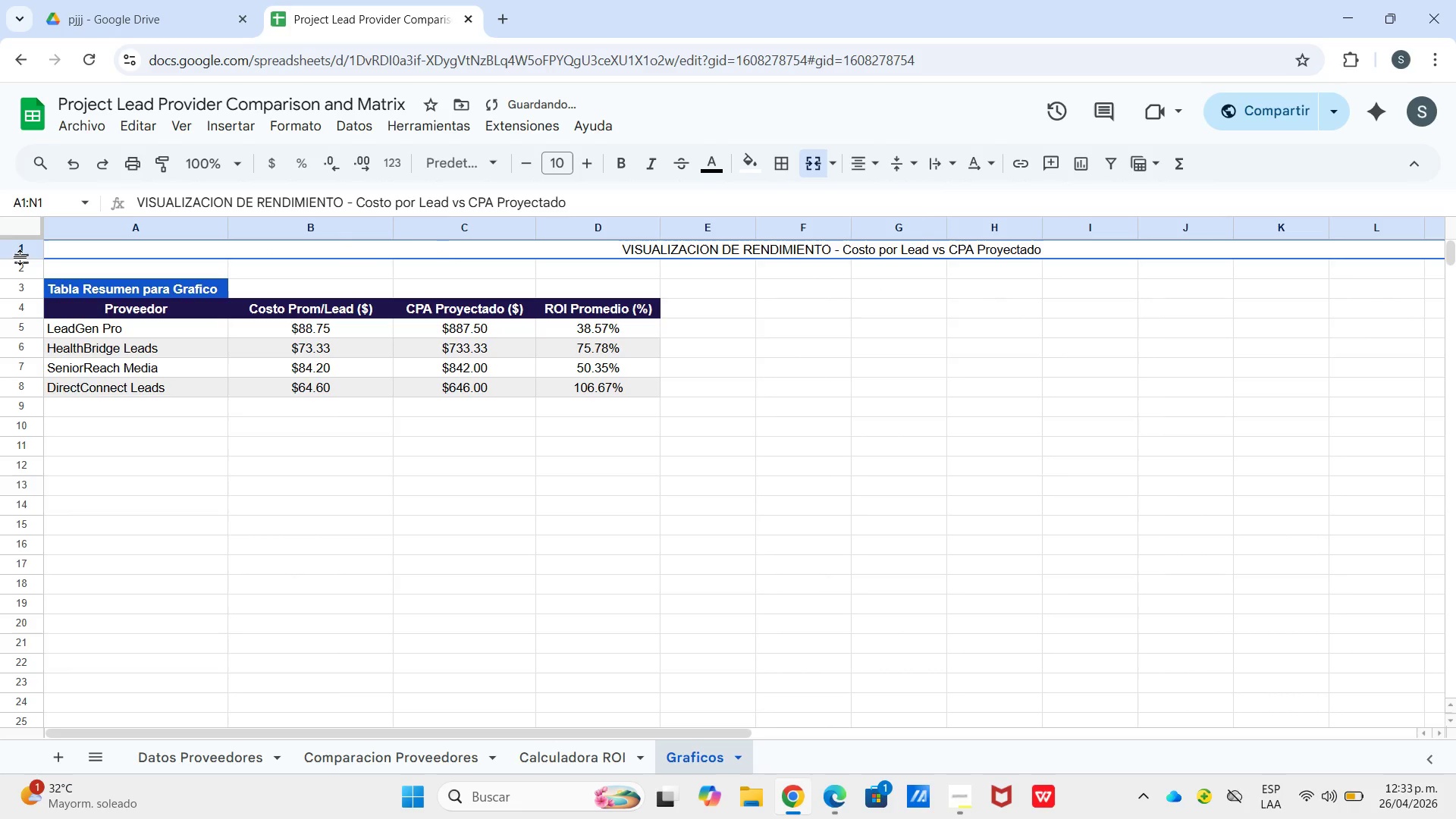 
left_click_drag(start_coordinate=[20, 258], to_coordinate=[24, 271])
 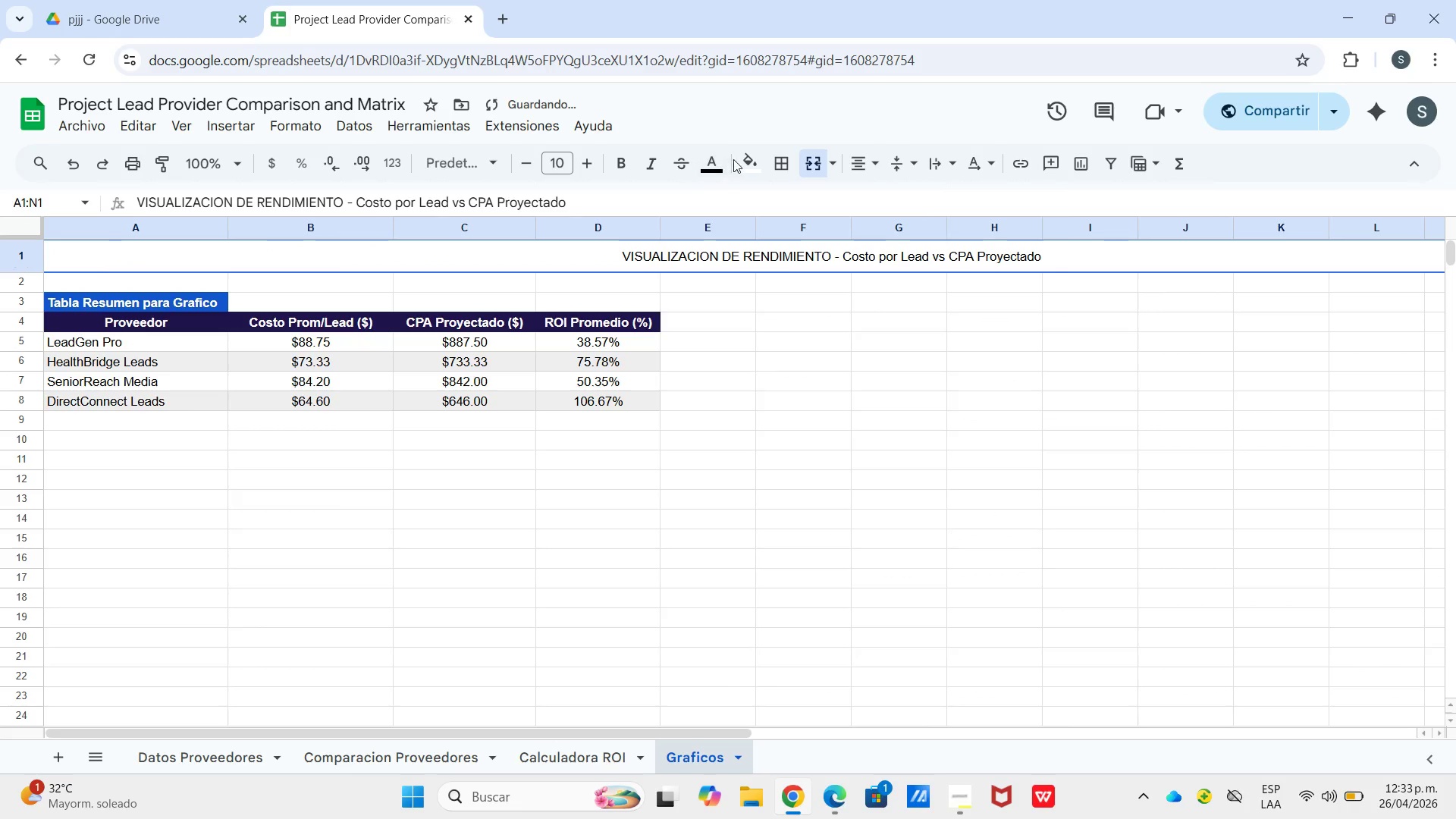 
left_click([741, 159])
 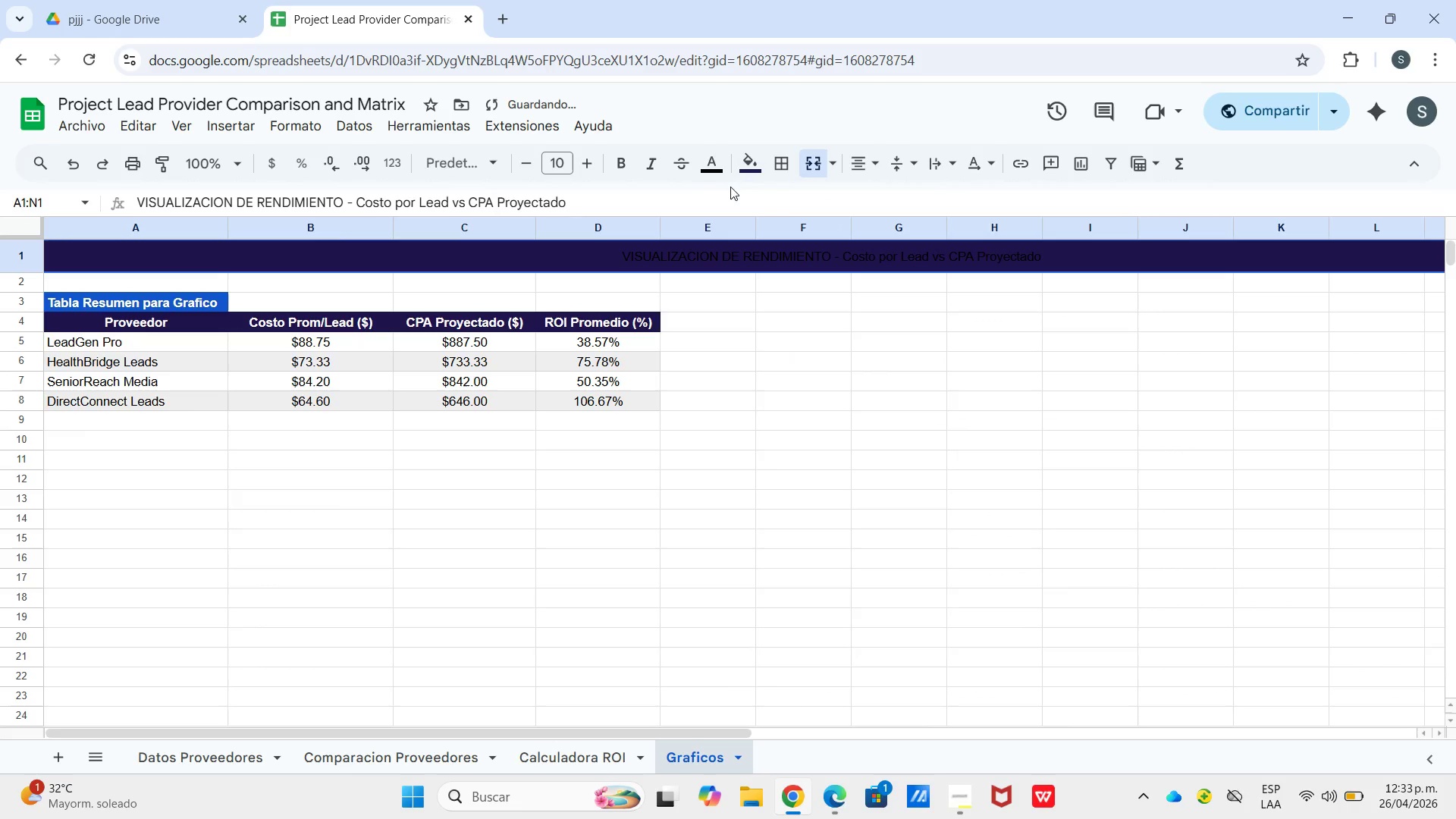 
left_click_drag(start_coordinate=[692, 174], to_coordinate=[708, 174])
 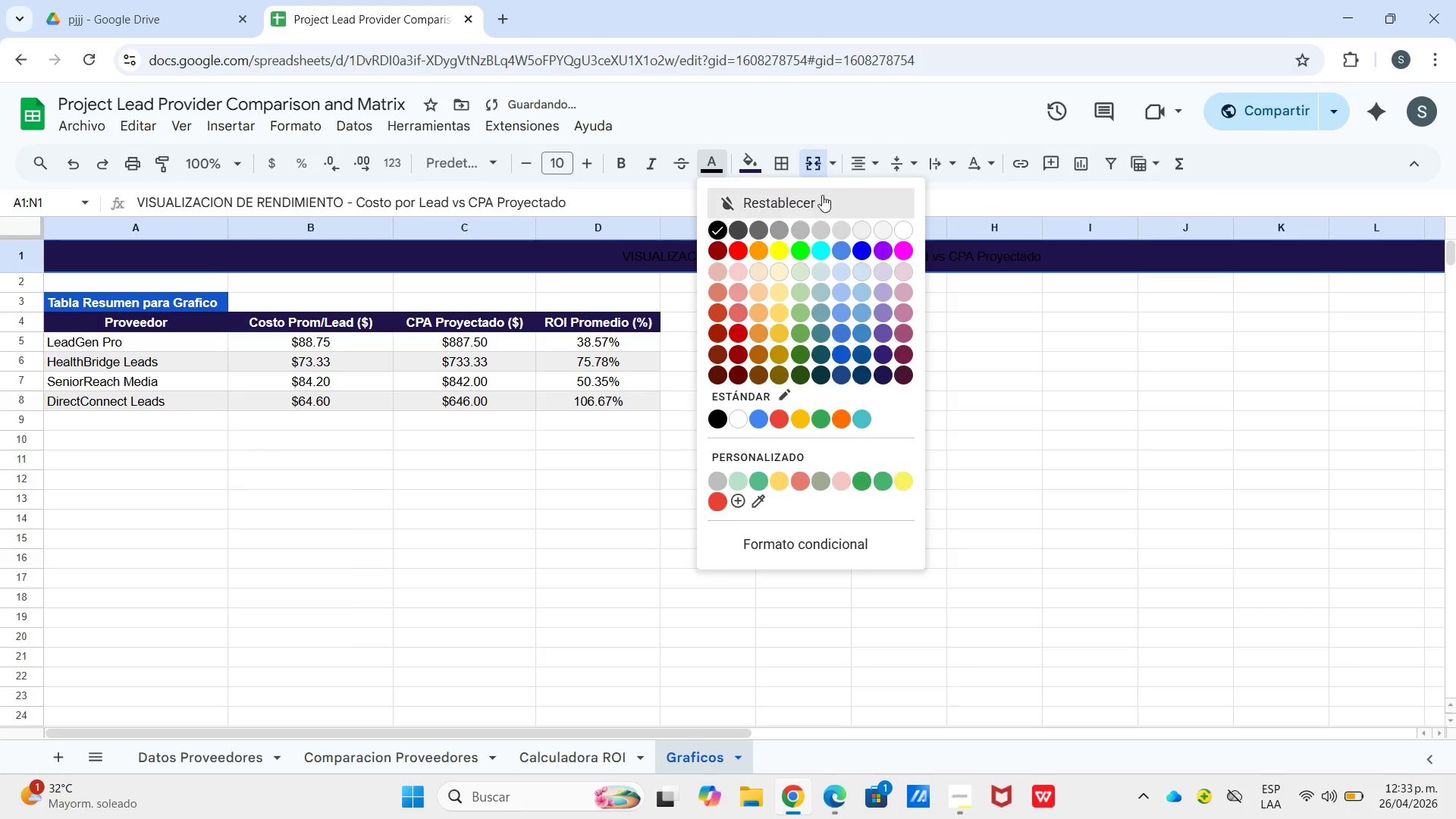 
left_click_drag(start_coordinate=[715, 174], to_coordinate=[722, 174])
 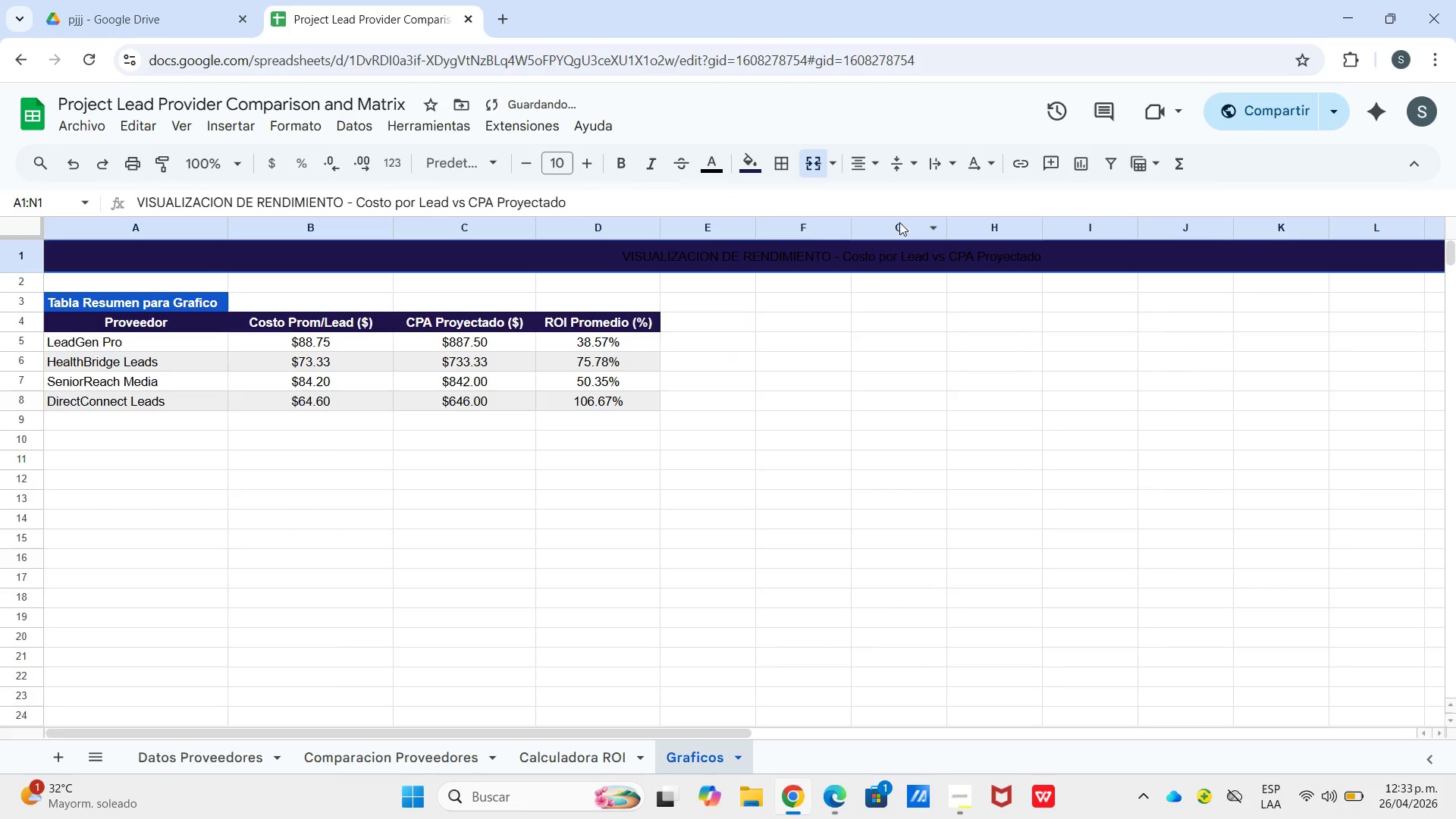 
left_click([899, 219])
 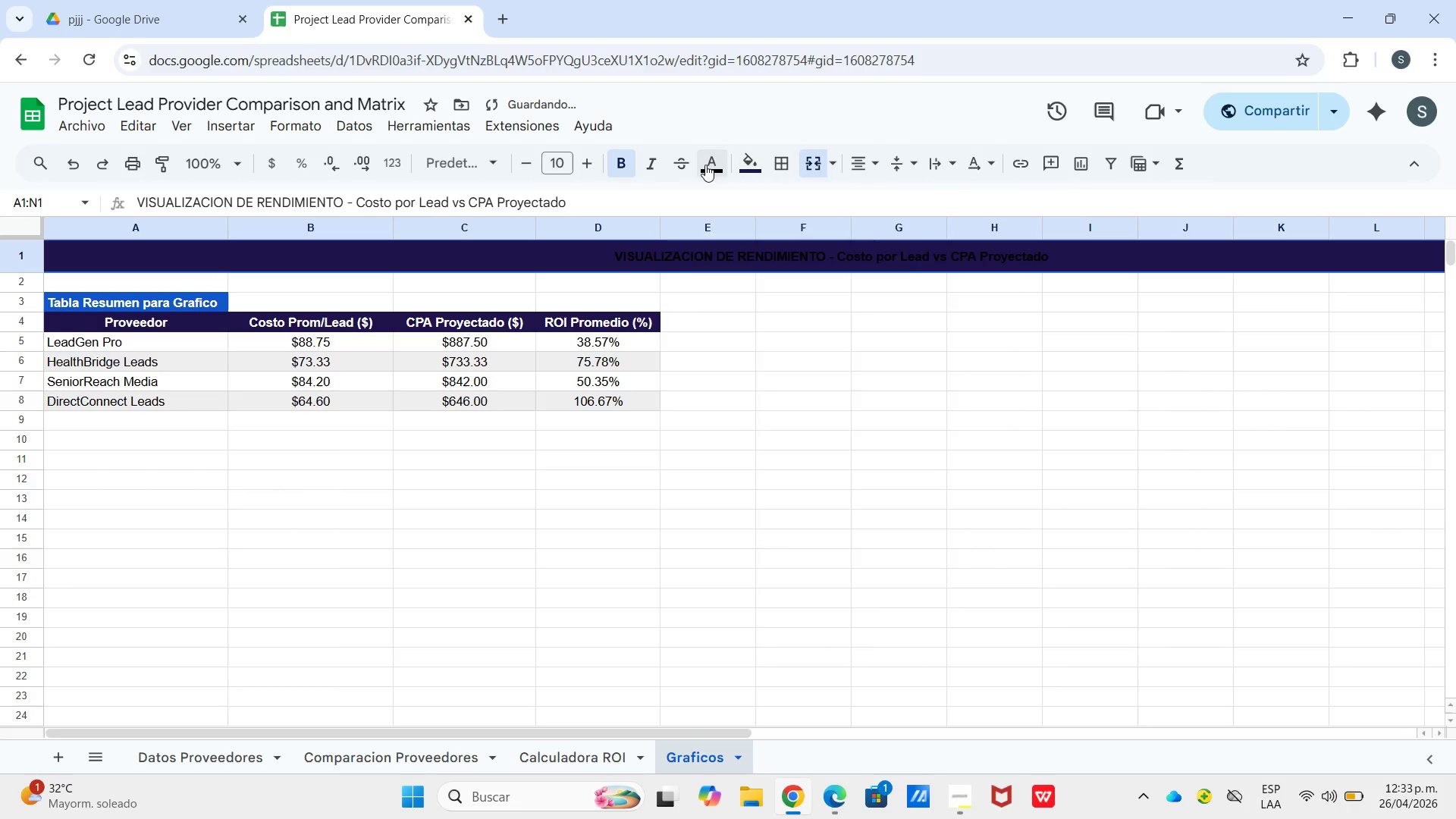 
left_click_drag(start_coordinate=[705, 165], to_coordinate=[722, 174])
 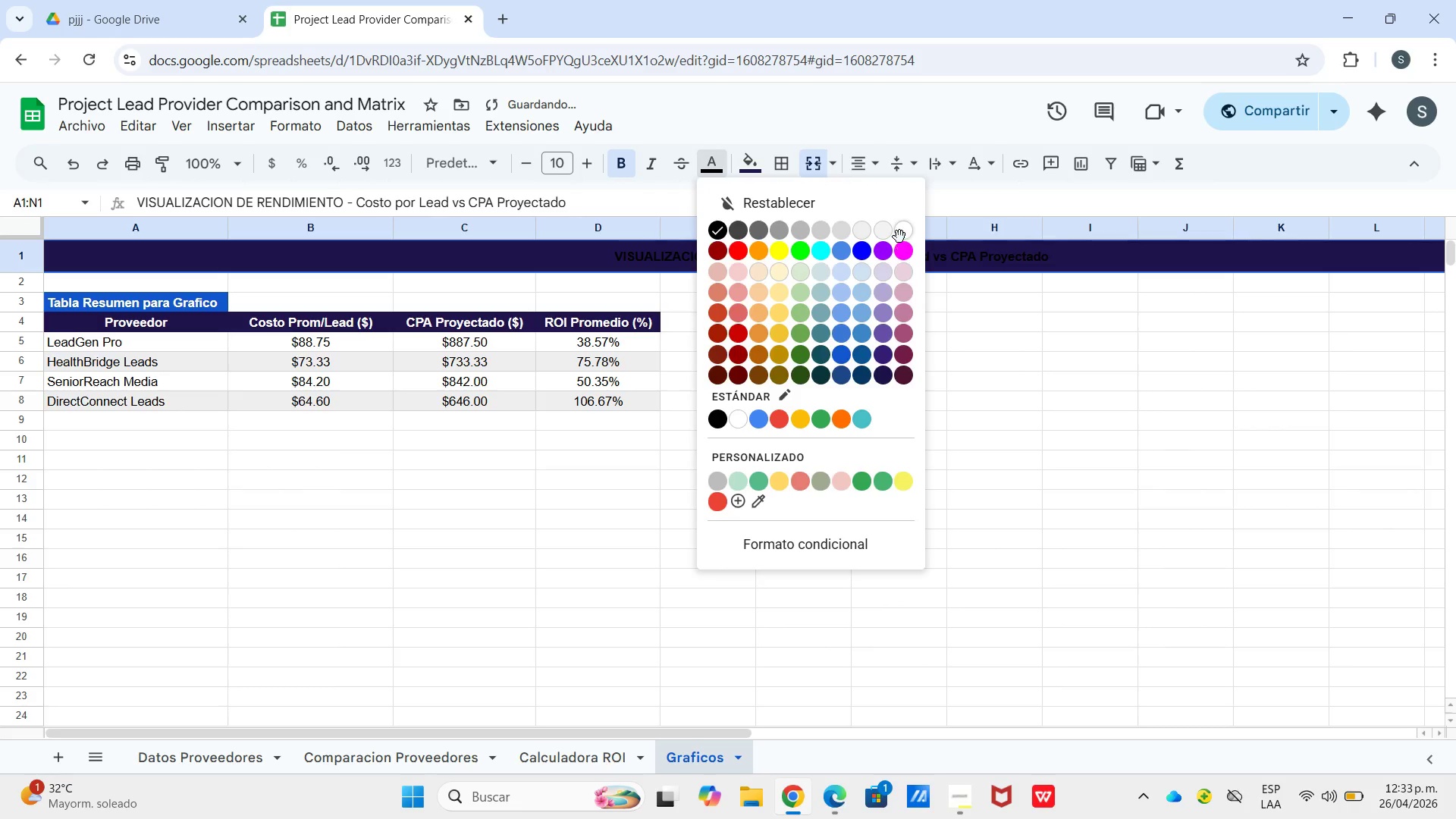 
left_click([899, 237])
 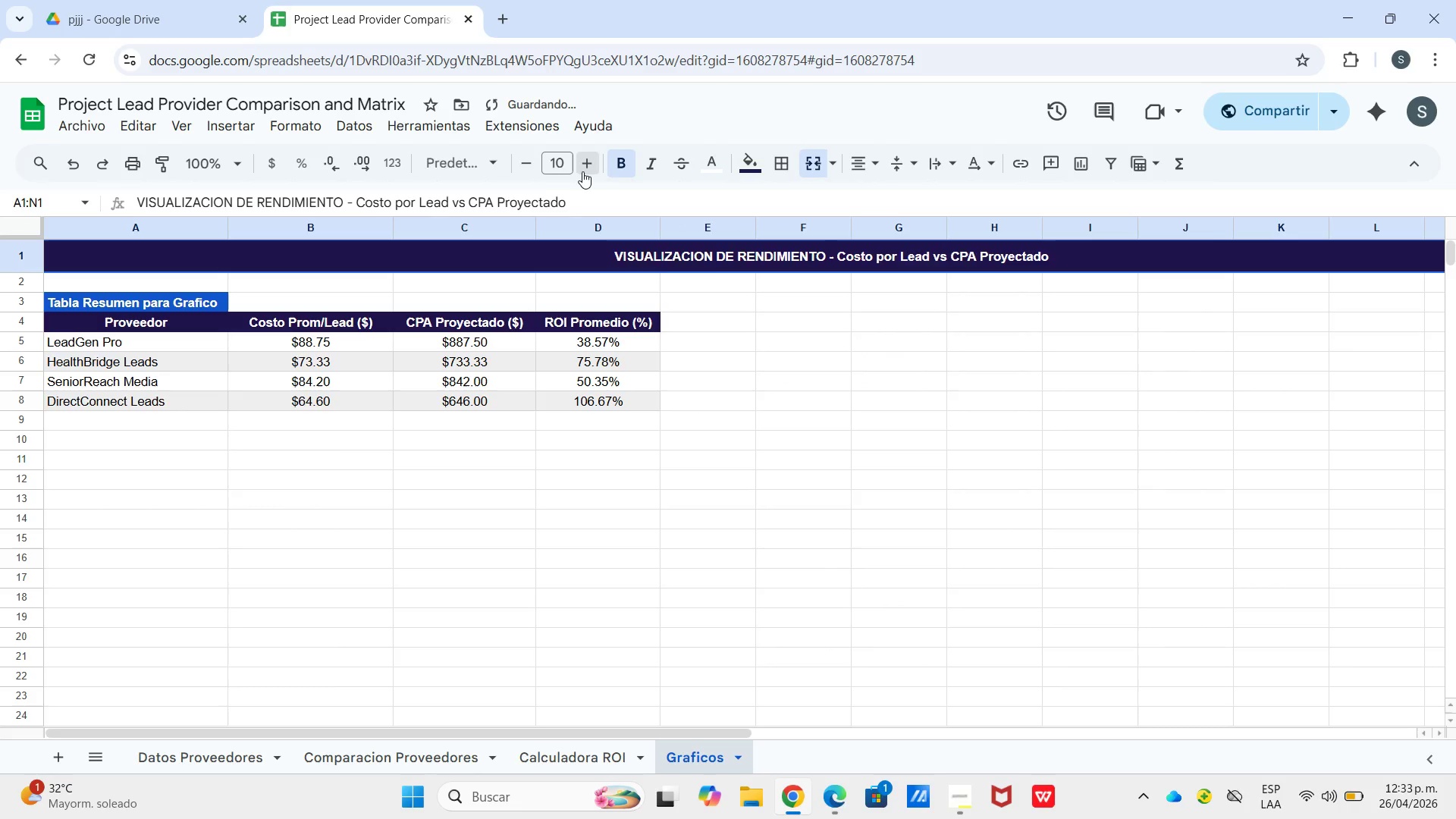 
double_click([582, 171])
 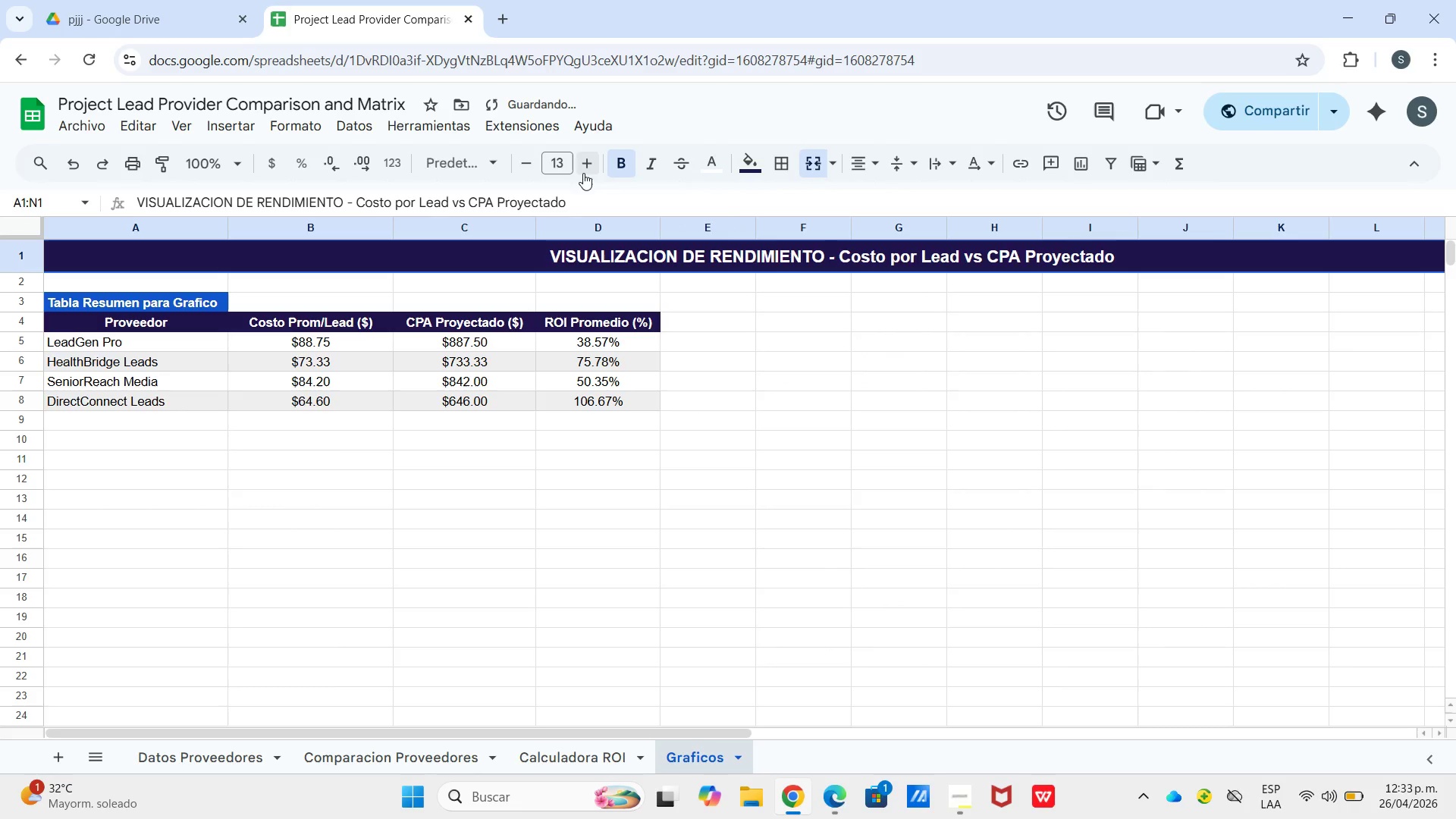 
triple_click([582, 171])
 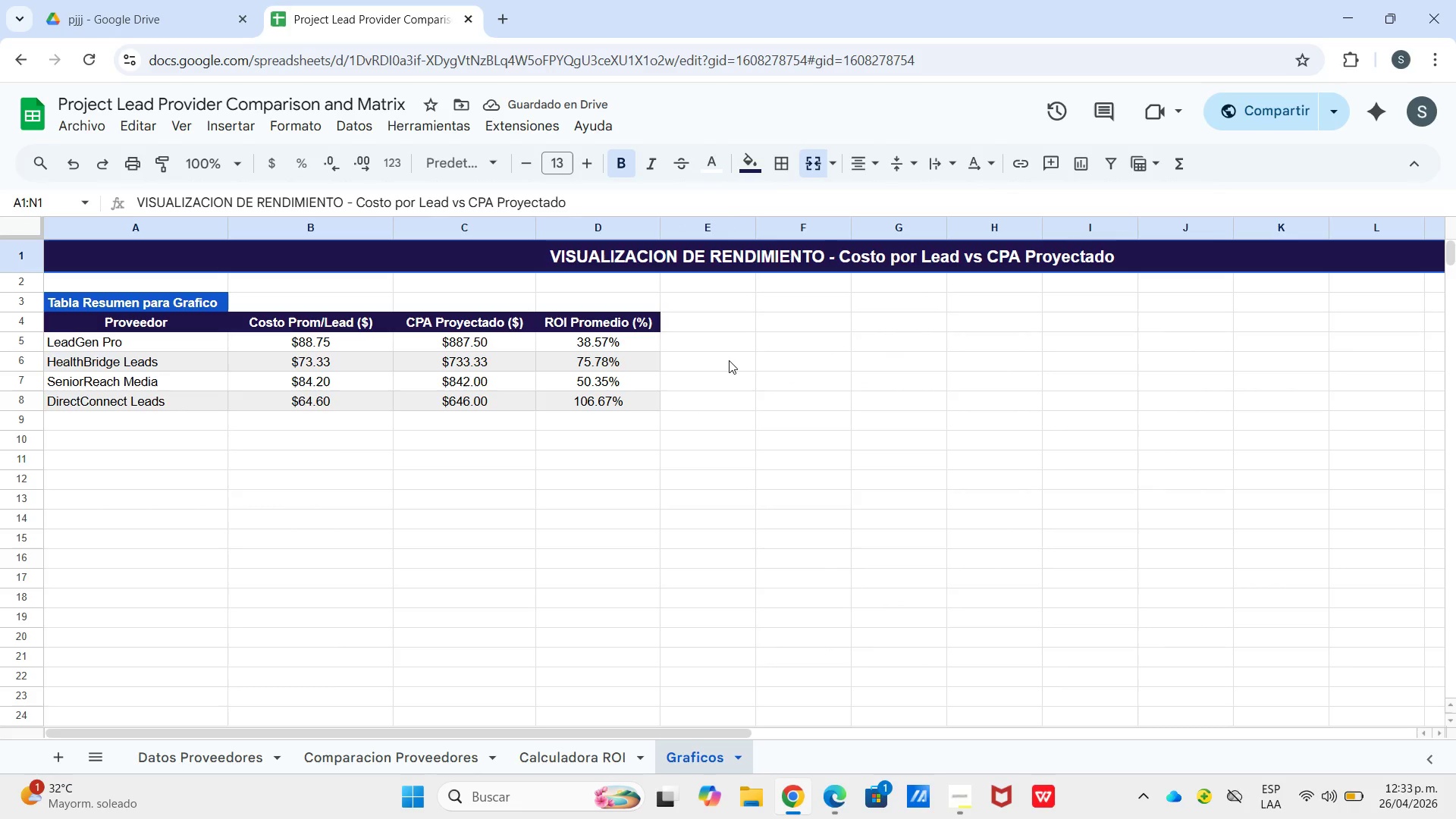 
wait(9.3)
 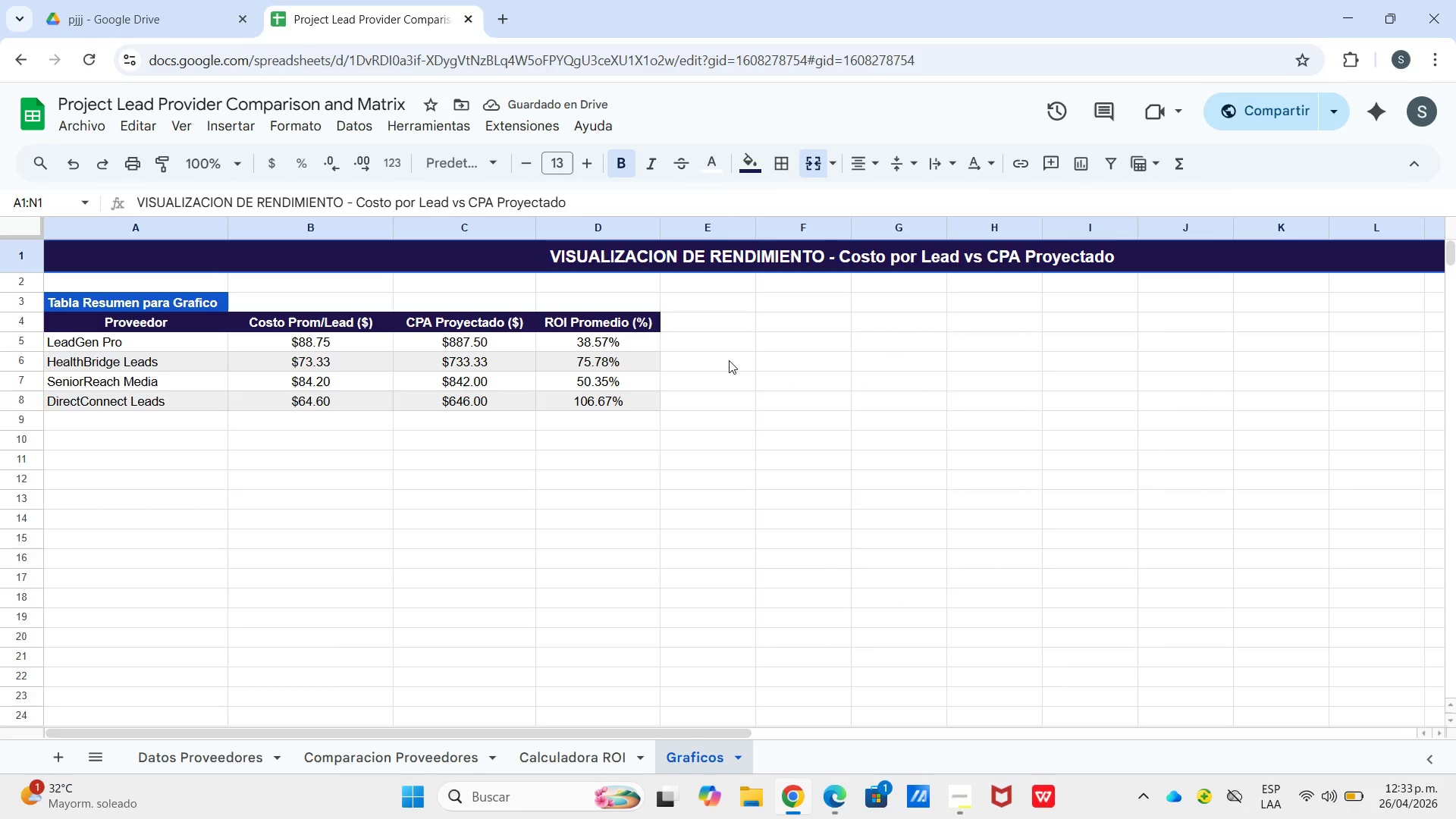 
left_click_drag(start_coordinate=[177, 320], to_coordinate=[588, 397])
 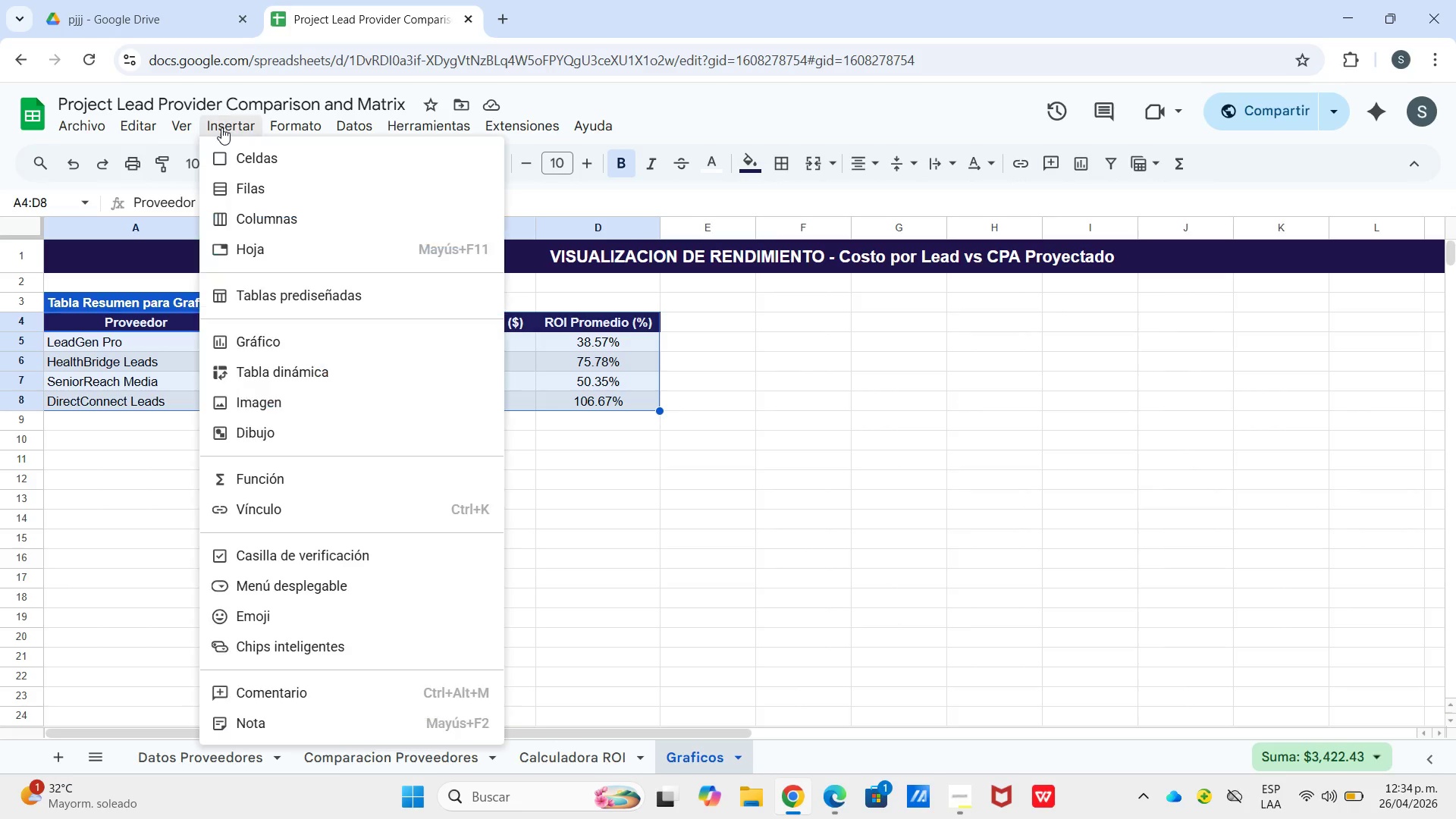 
left_click([221, 127])
 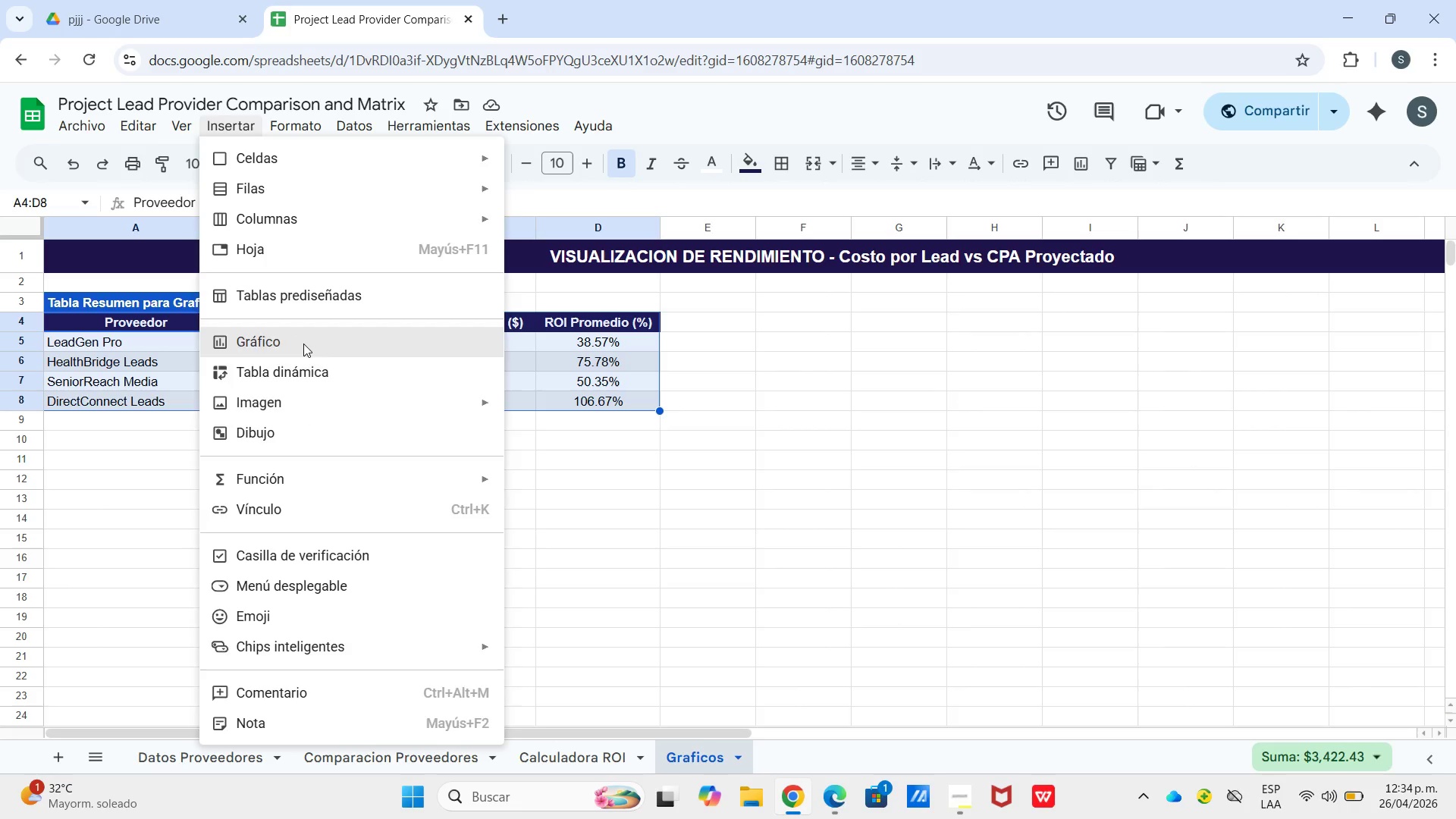 
left_click([298, 343])
 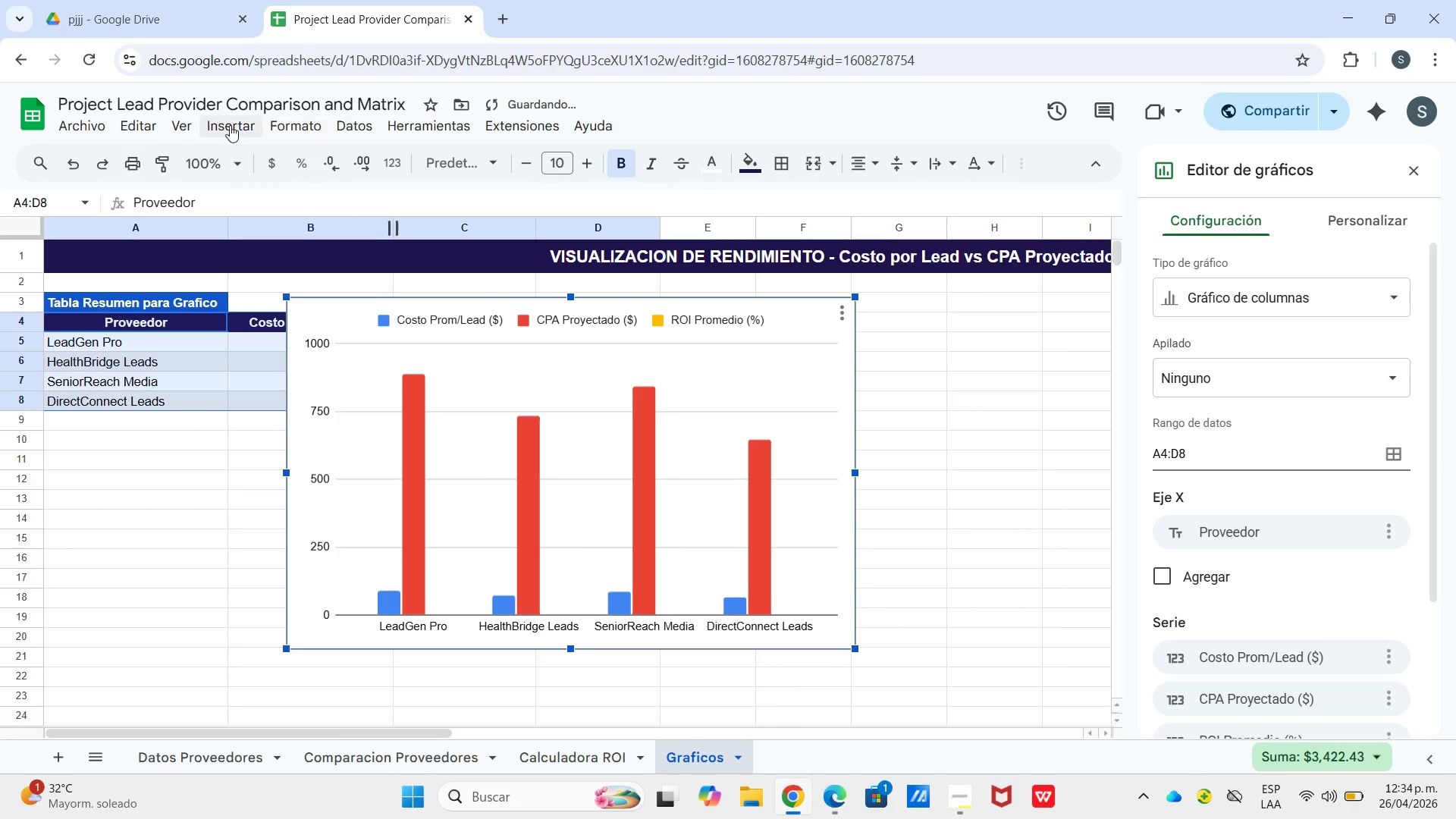 
left_click_drag(start_coordinate=[714, 459], to_coordinate=[751, 622])
 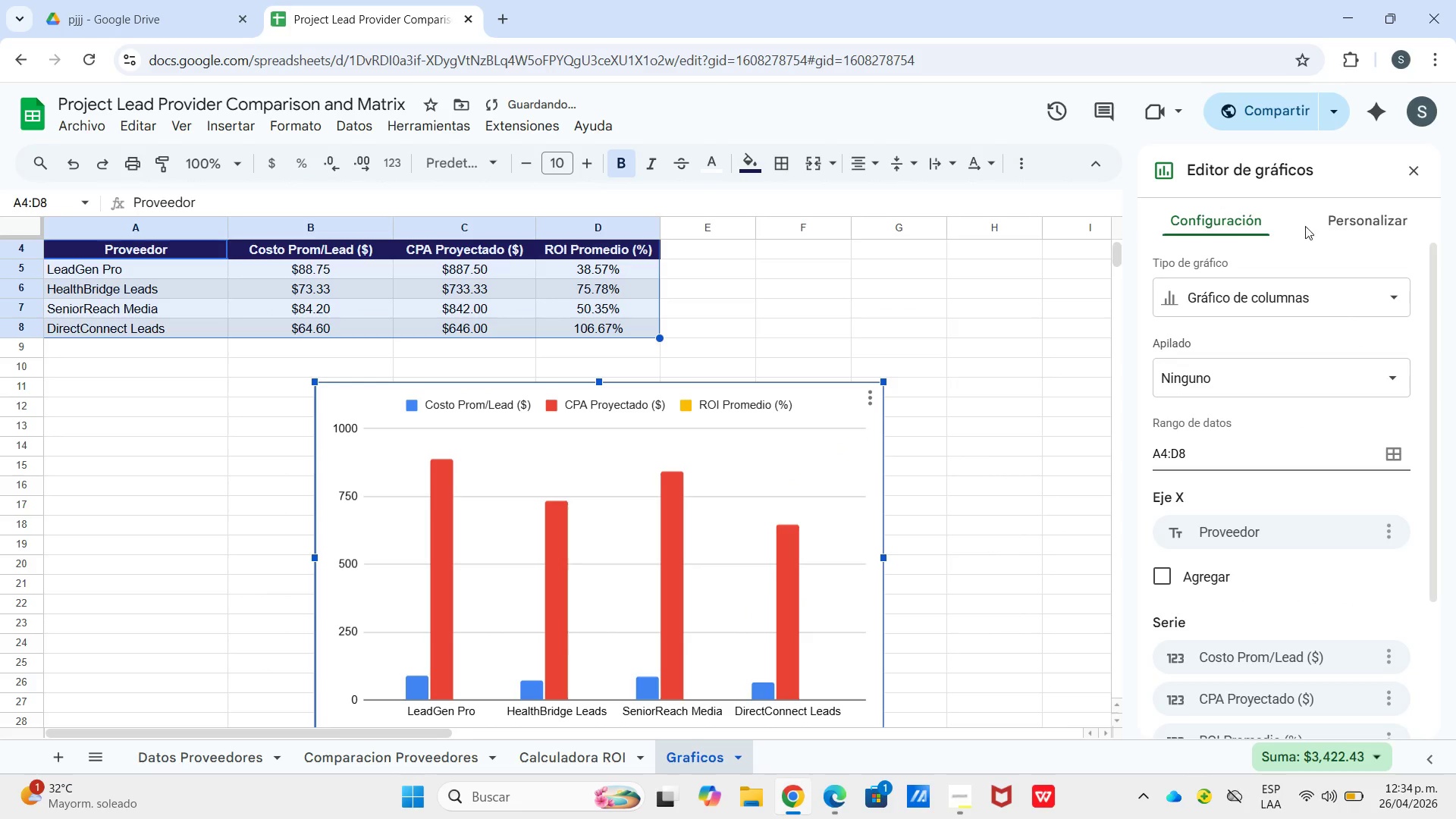 
left_click_drag(start_coordinate=[1339, 224], to_coordinate=[1345, 224])
 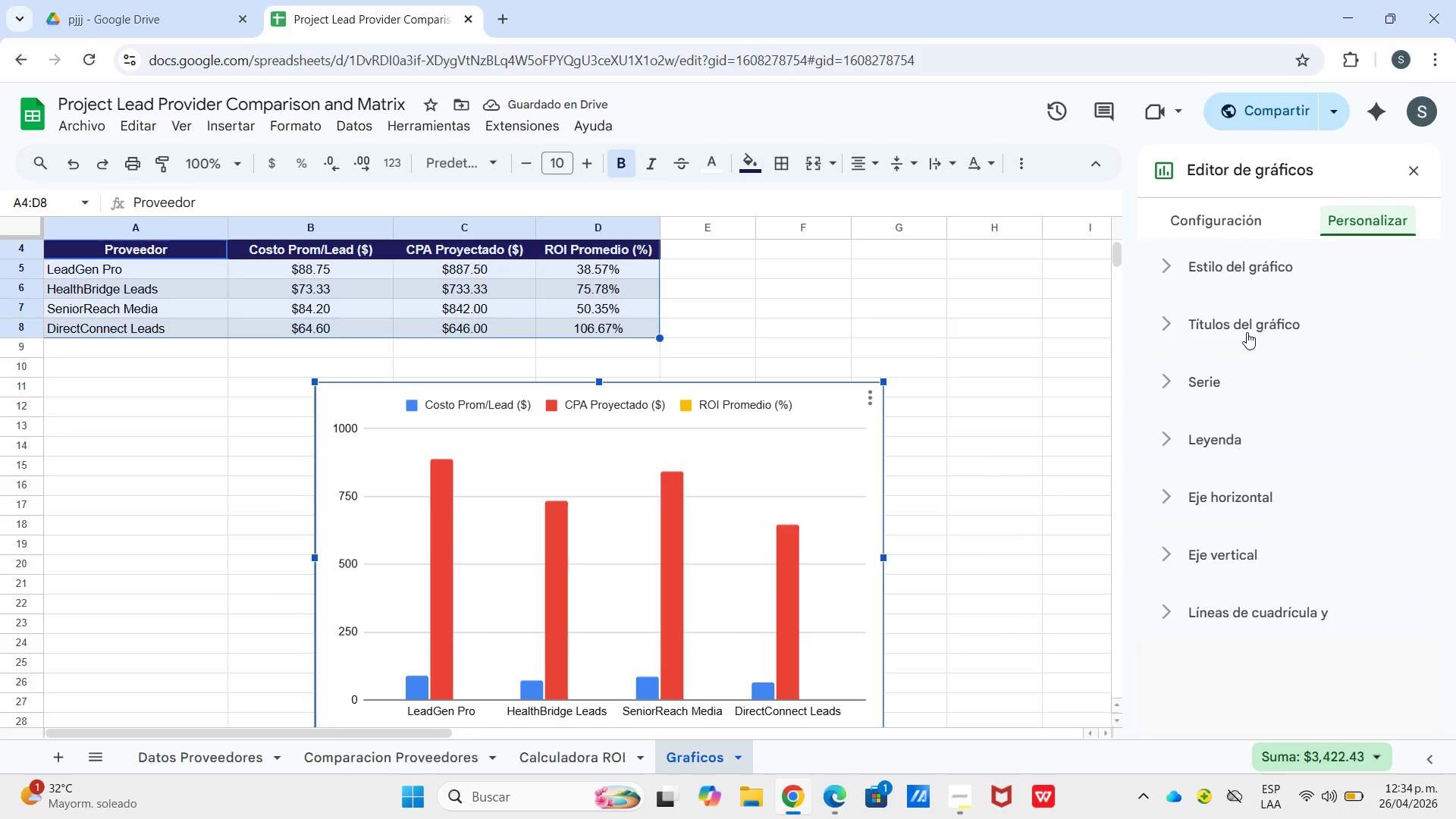 
left_click([1247, 330])
 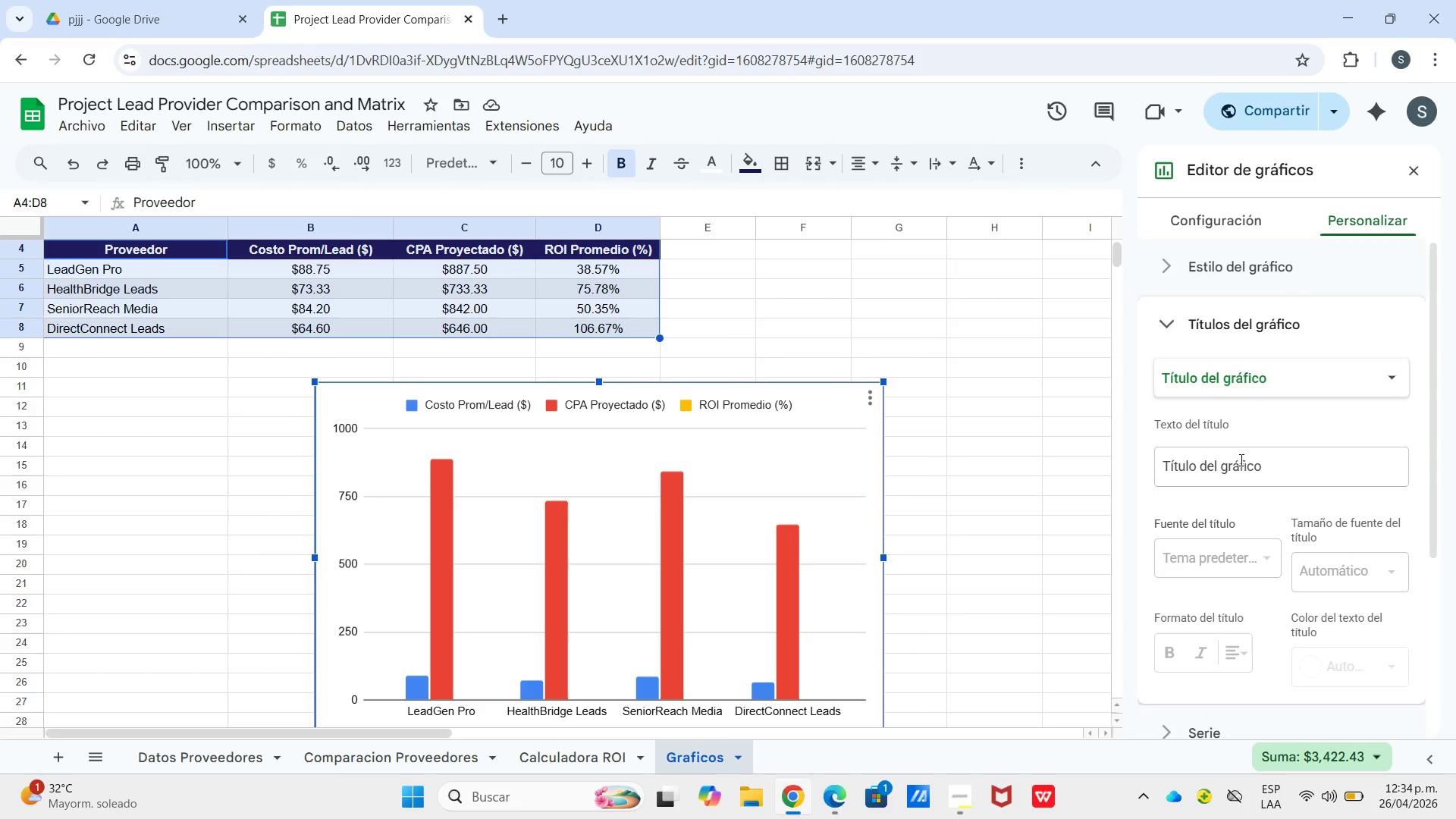 
left_click([1240, 461])
 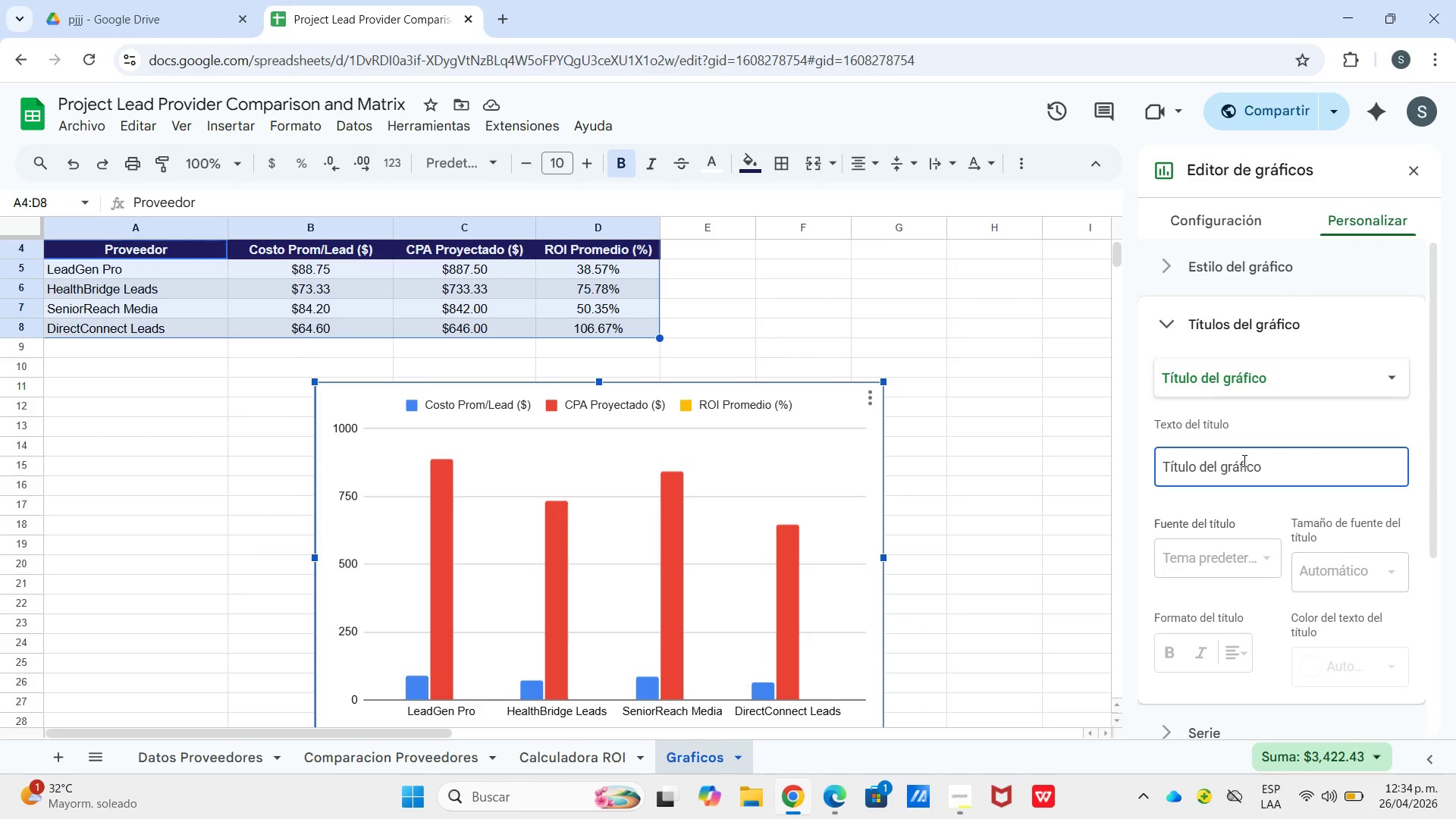 
type(COSTO POR LAD)
key(Backspace)
key(Backspace)
type(EAD vs cpa Proyectado por Proveedor)
 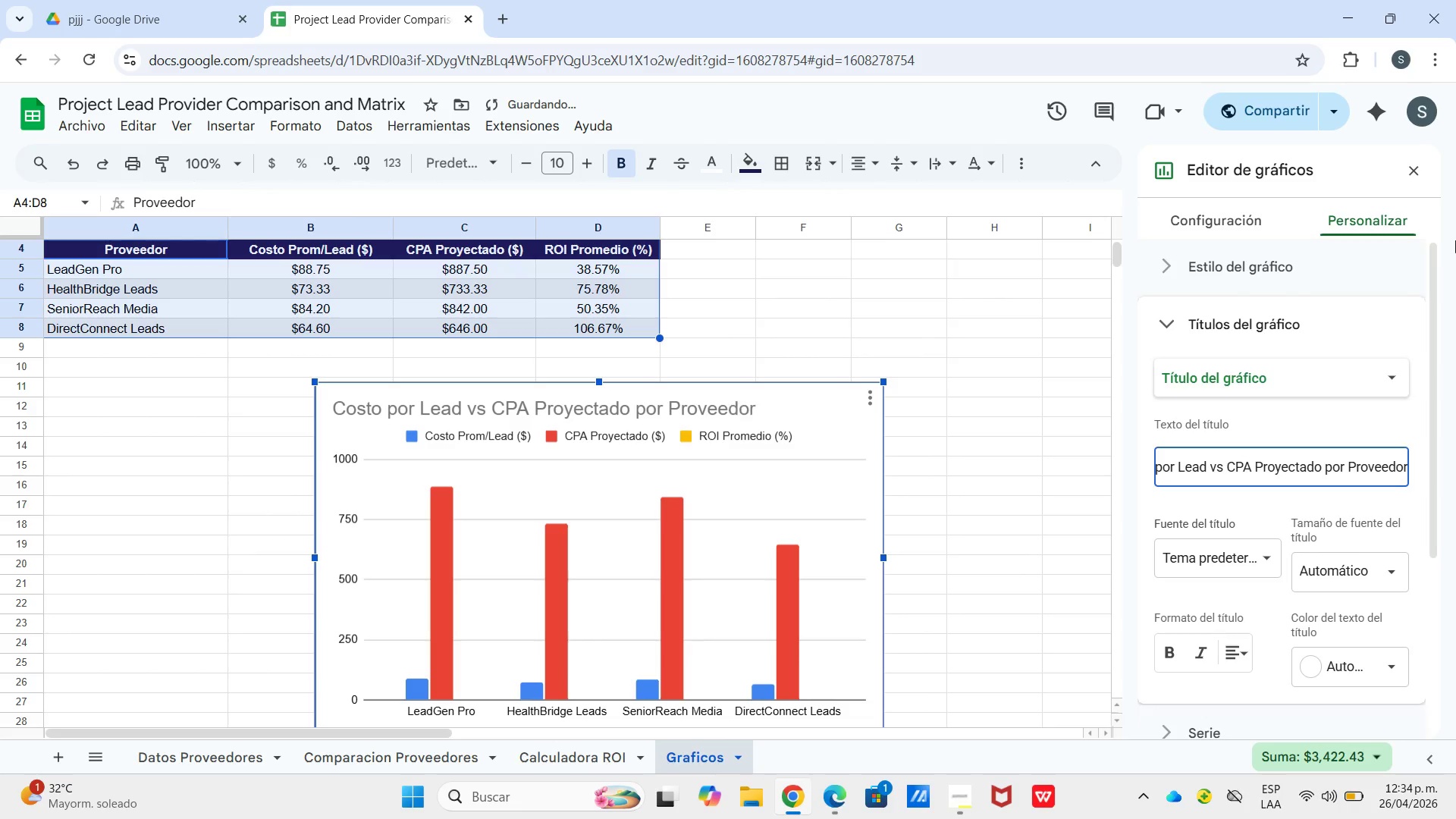 
left_click_drag(start_coordinate=[690, 515], to_coordinate=[1085, 321])
 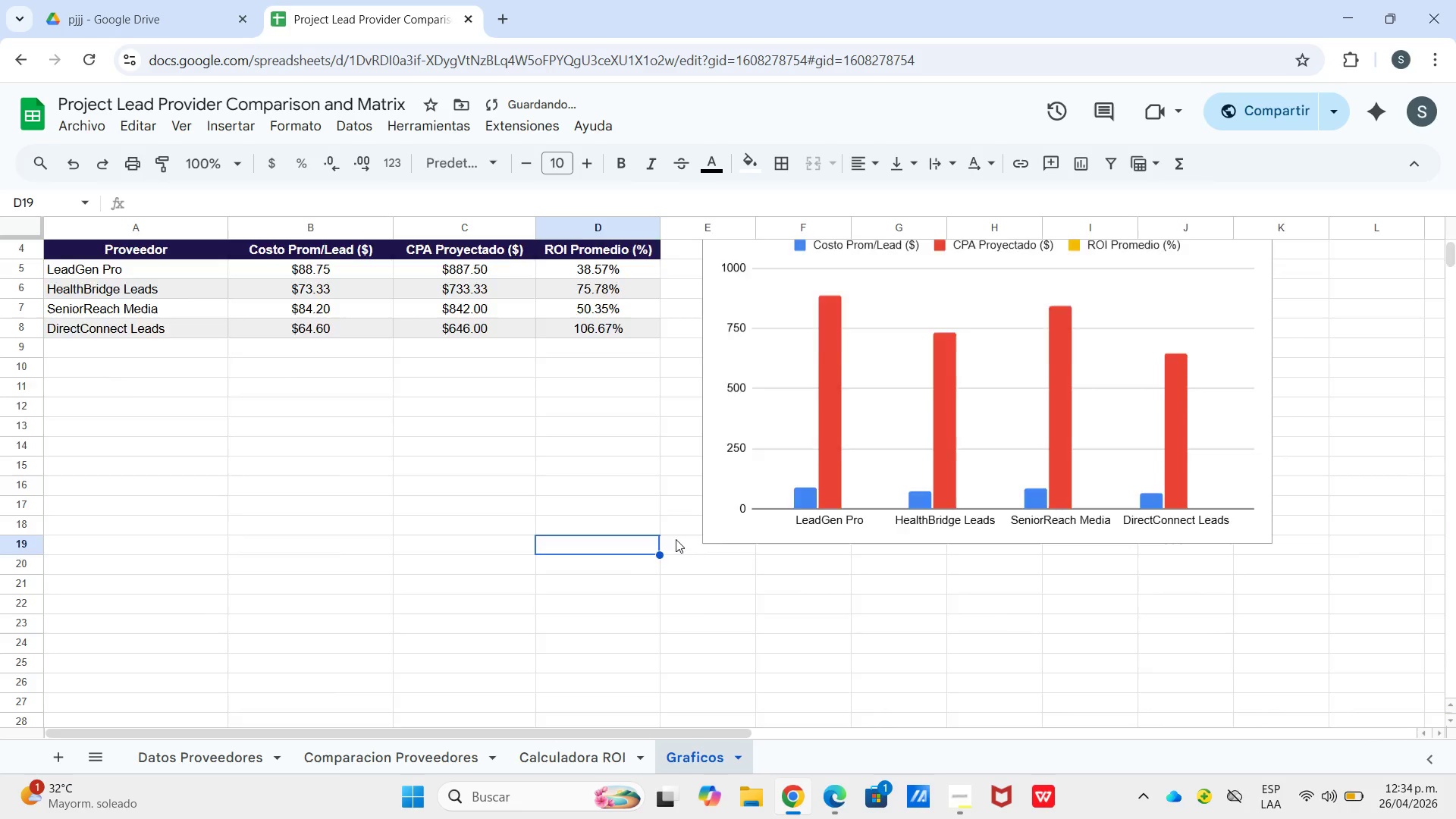 
scroll: coordinate [681, 534], scroll_direction: up, amount: 4.0
 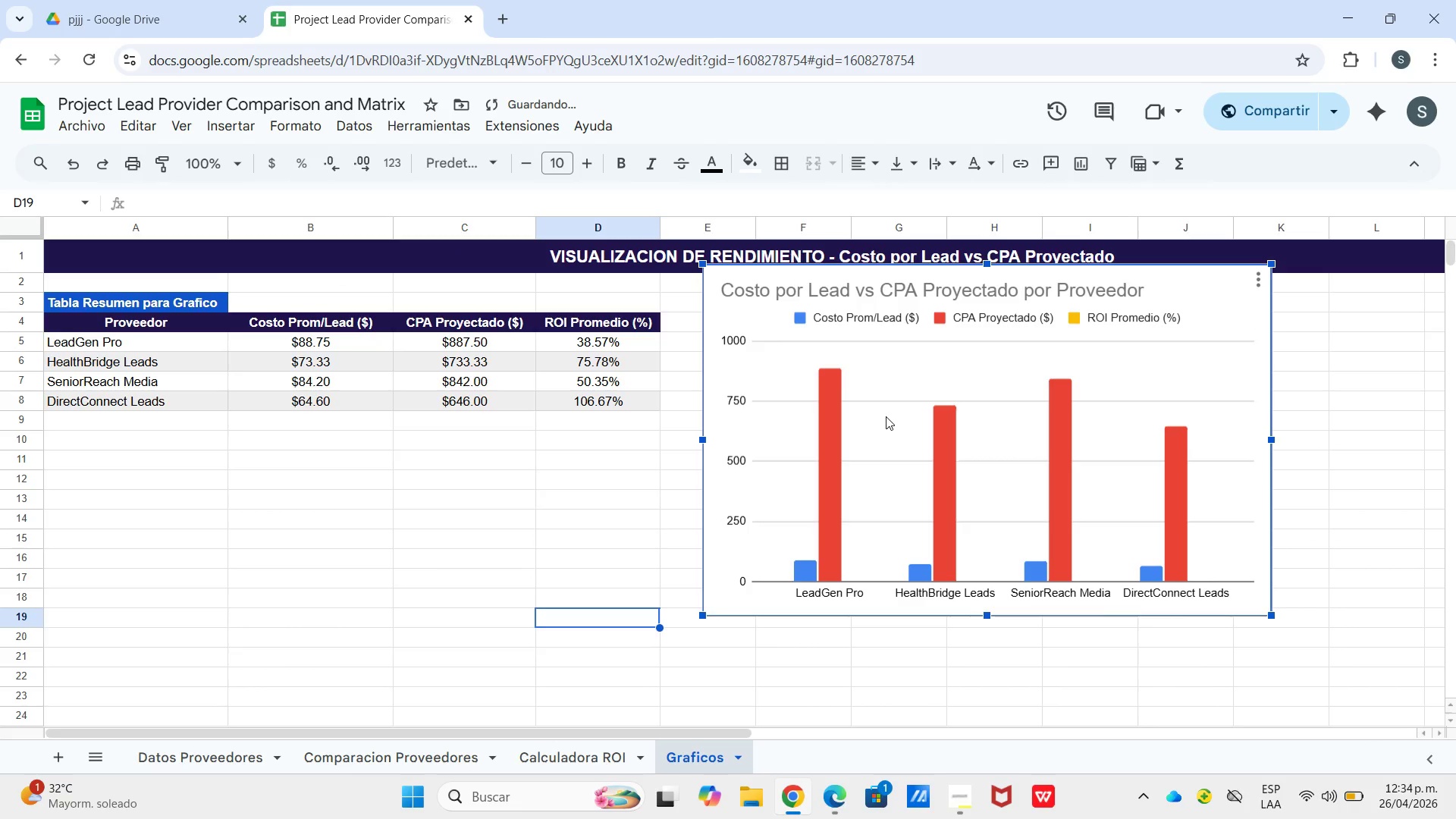 
left_click_drag(start_coordinate=[886, 416], to_coordinate=[890, 453])
 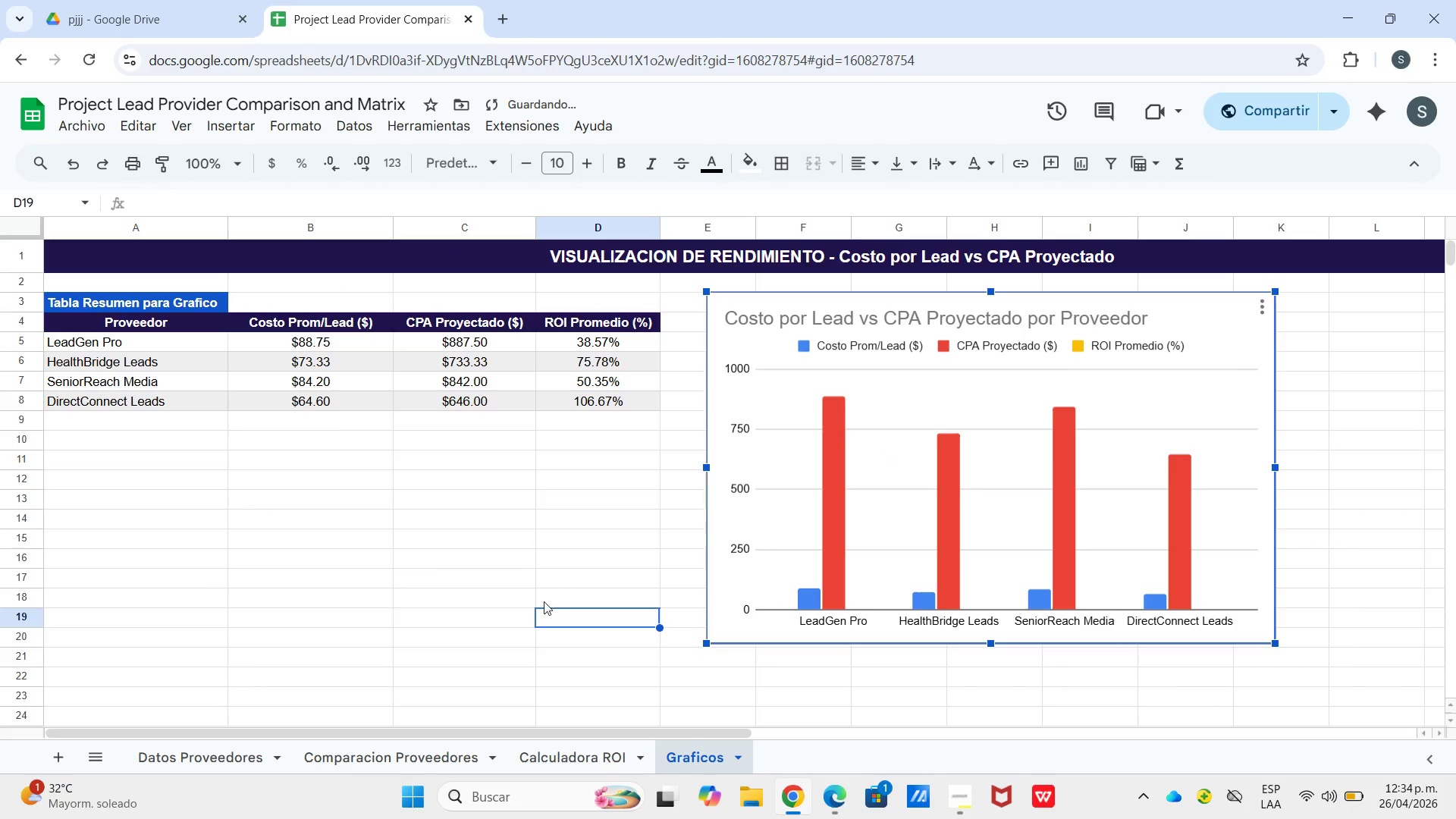 
left_click([544, 601])
 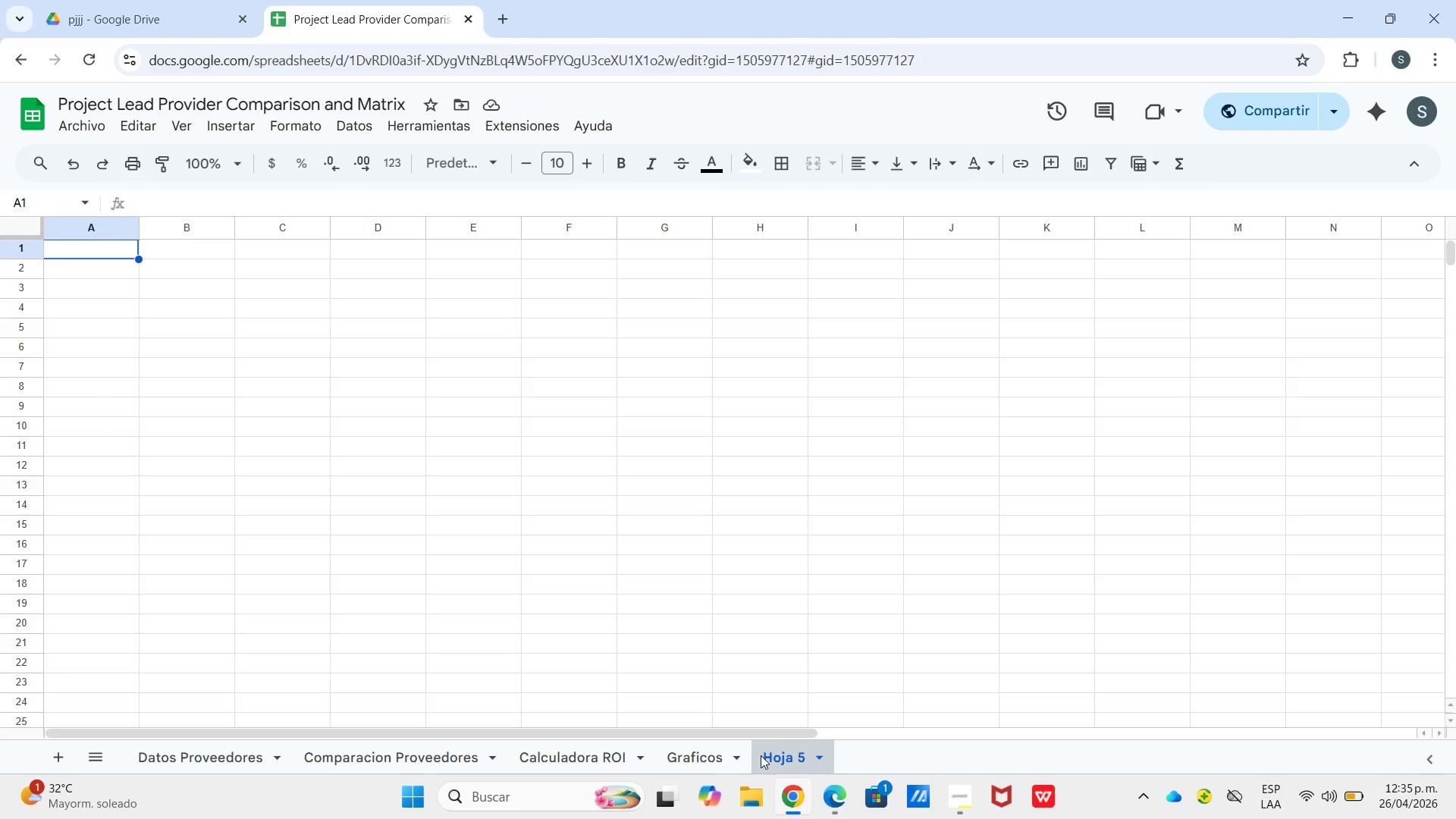 
wait(20.47)
 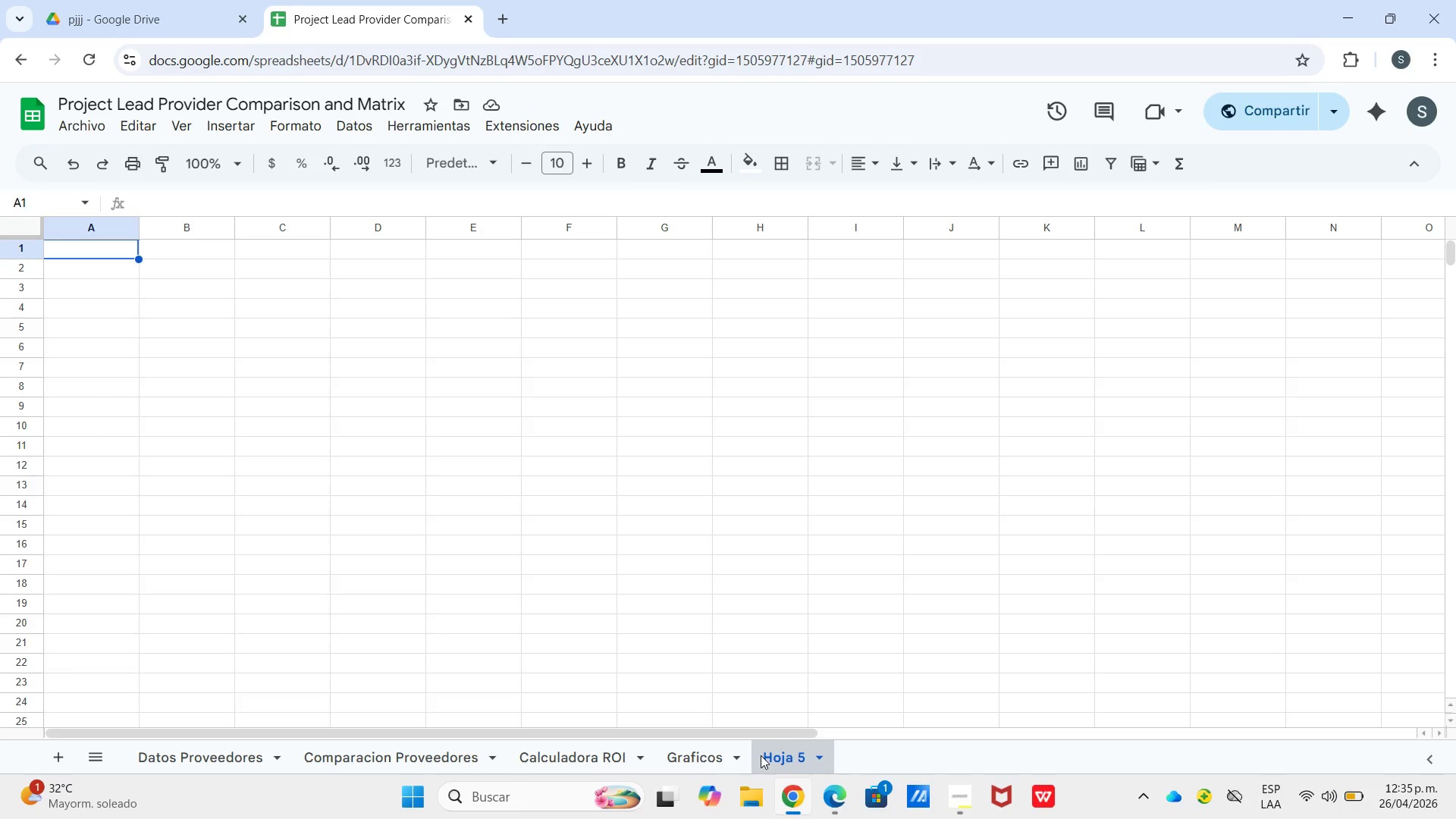 
double_click([780, 753])
 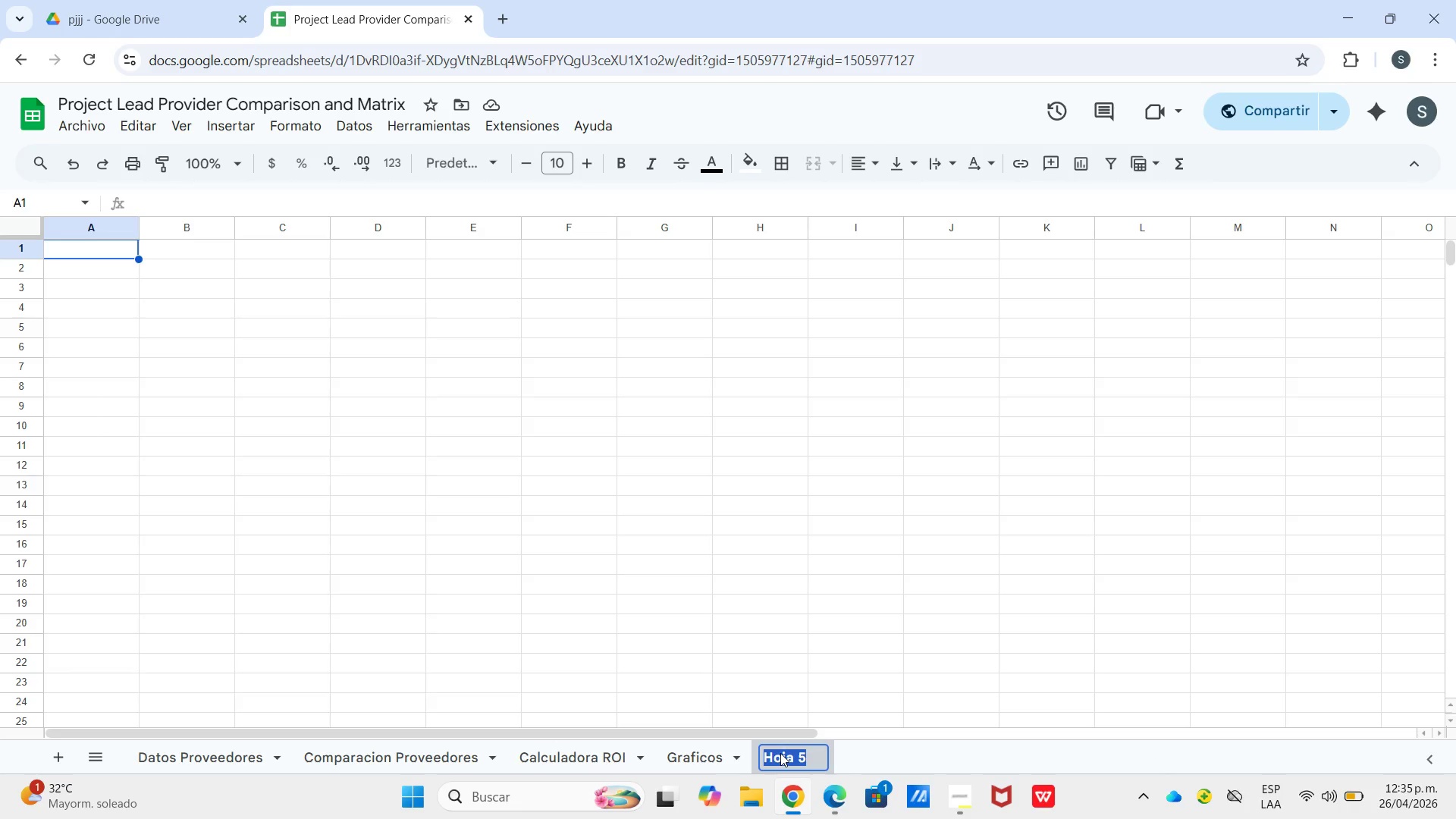 
type(Filtro Interactivo)
 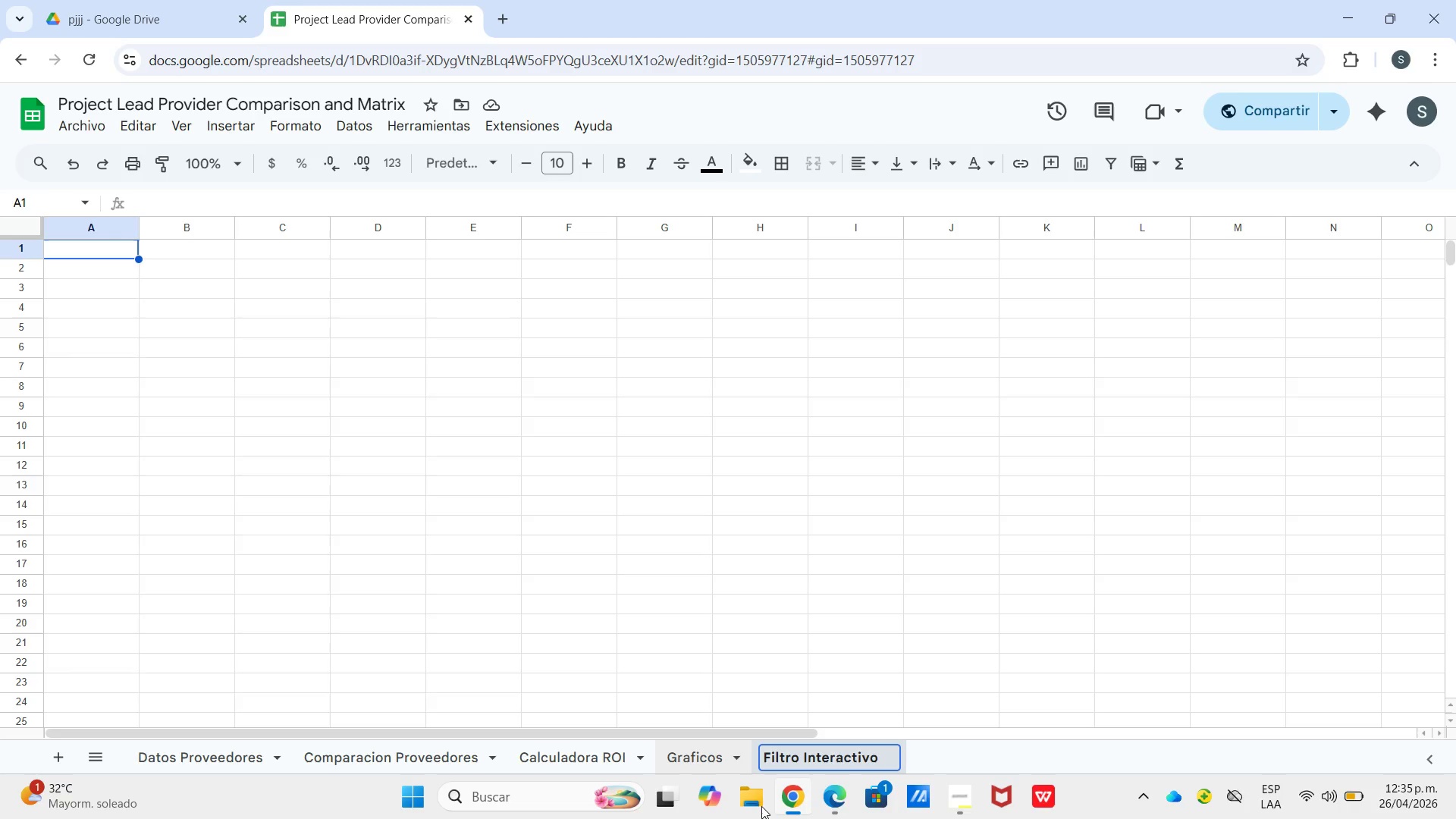 
left_click_drag(start_coordinate=[108, 251], to_coordinate=[869, 247])
 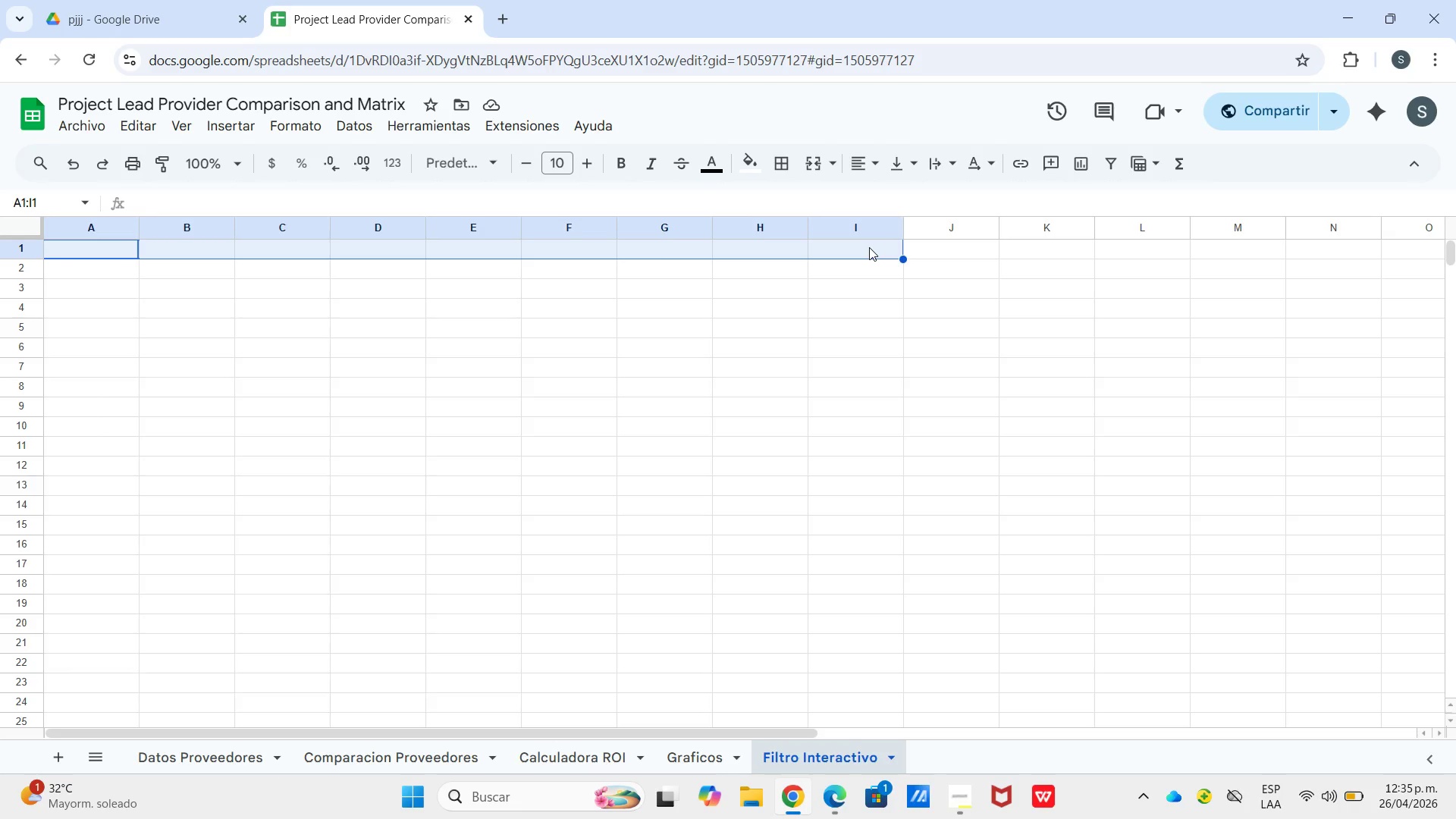 
key(CapsLock)
 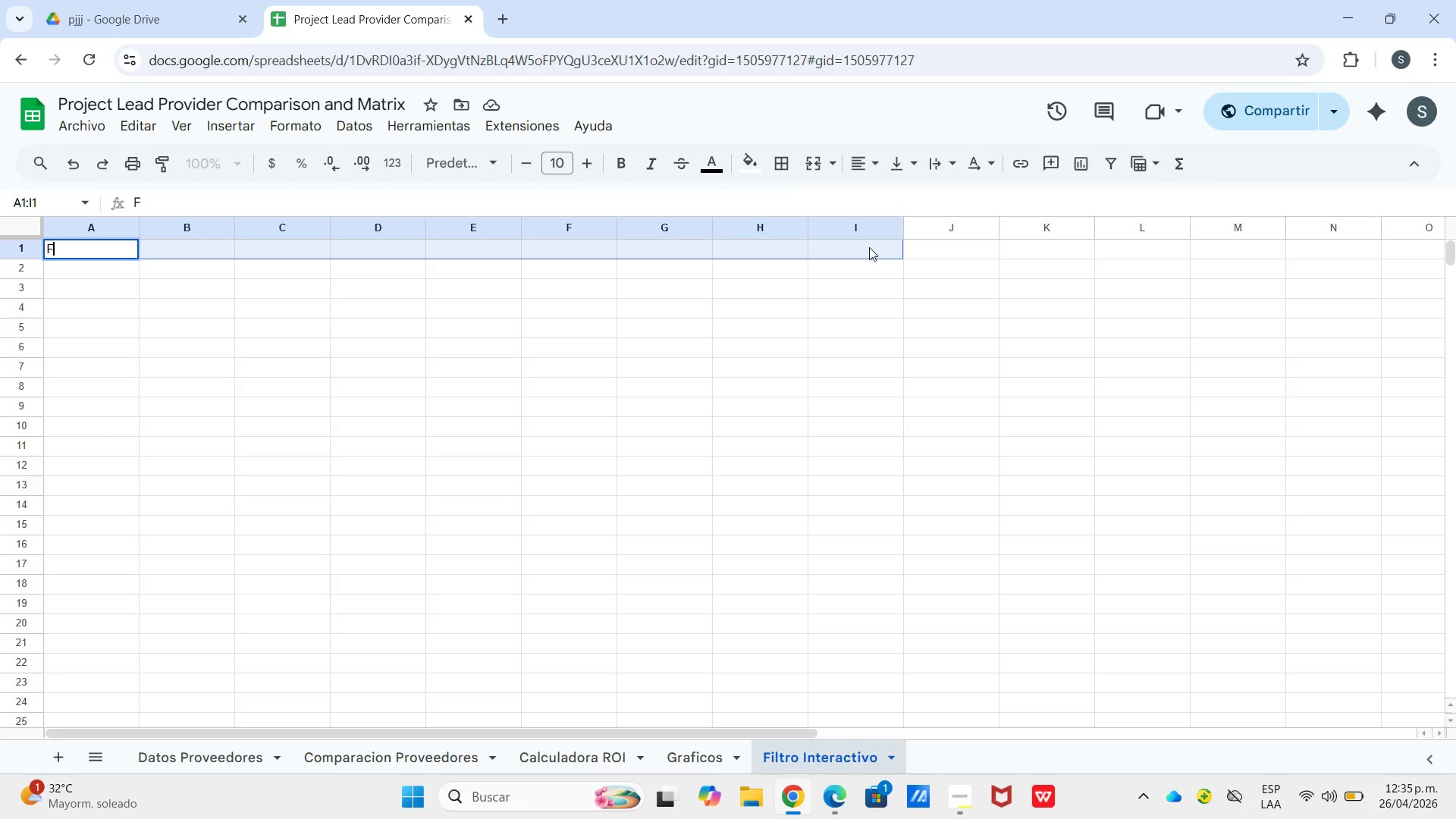 
key(F)
 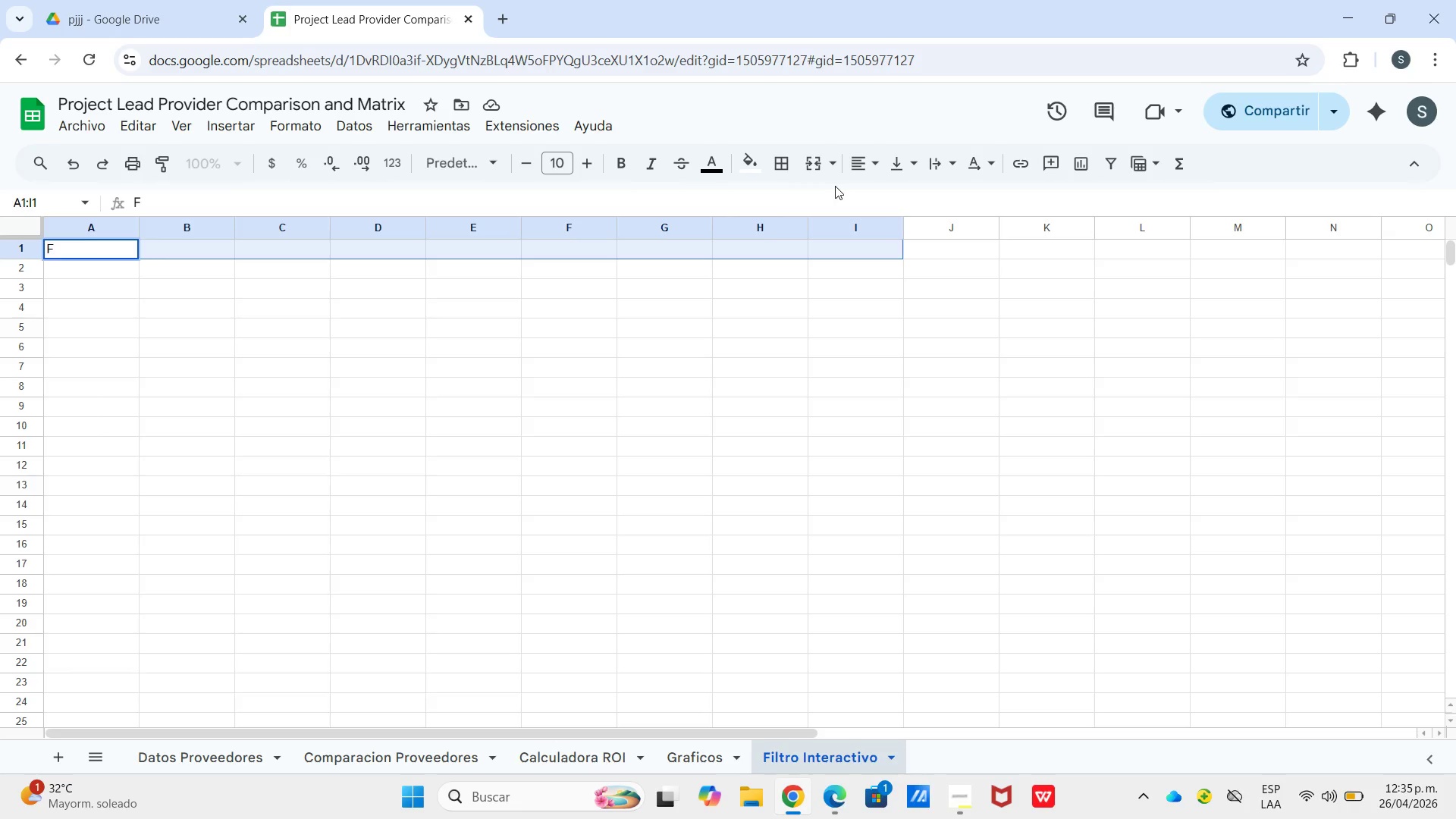 
left_click([819, 171])
 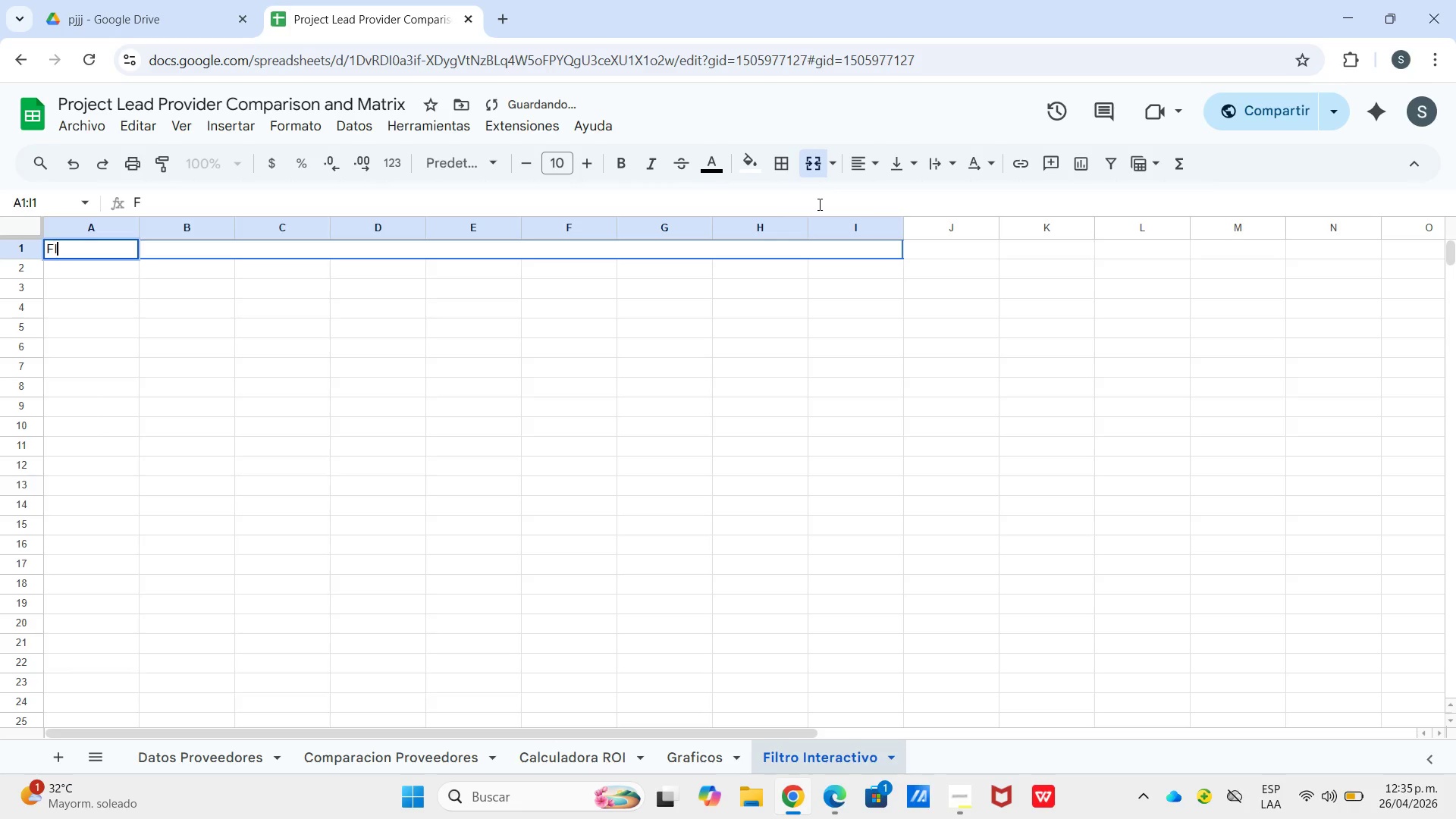 
type(ILTRO INTERACTIVO - Selecciona Proveedor y Tipo  d )
key(Backspace)
key(Backspace)
key(Backspace)
type(de Lead)
 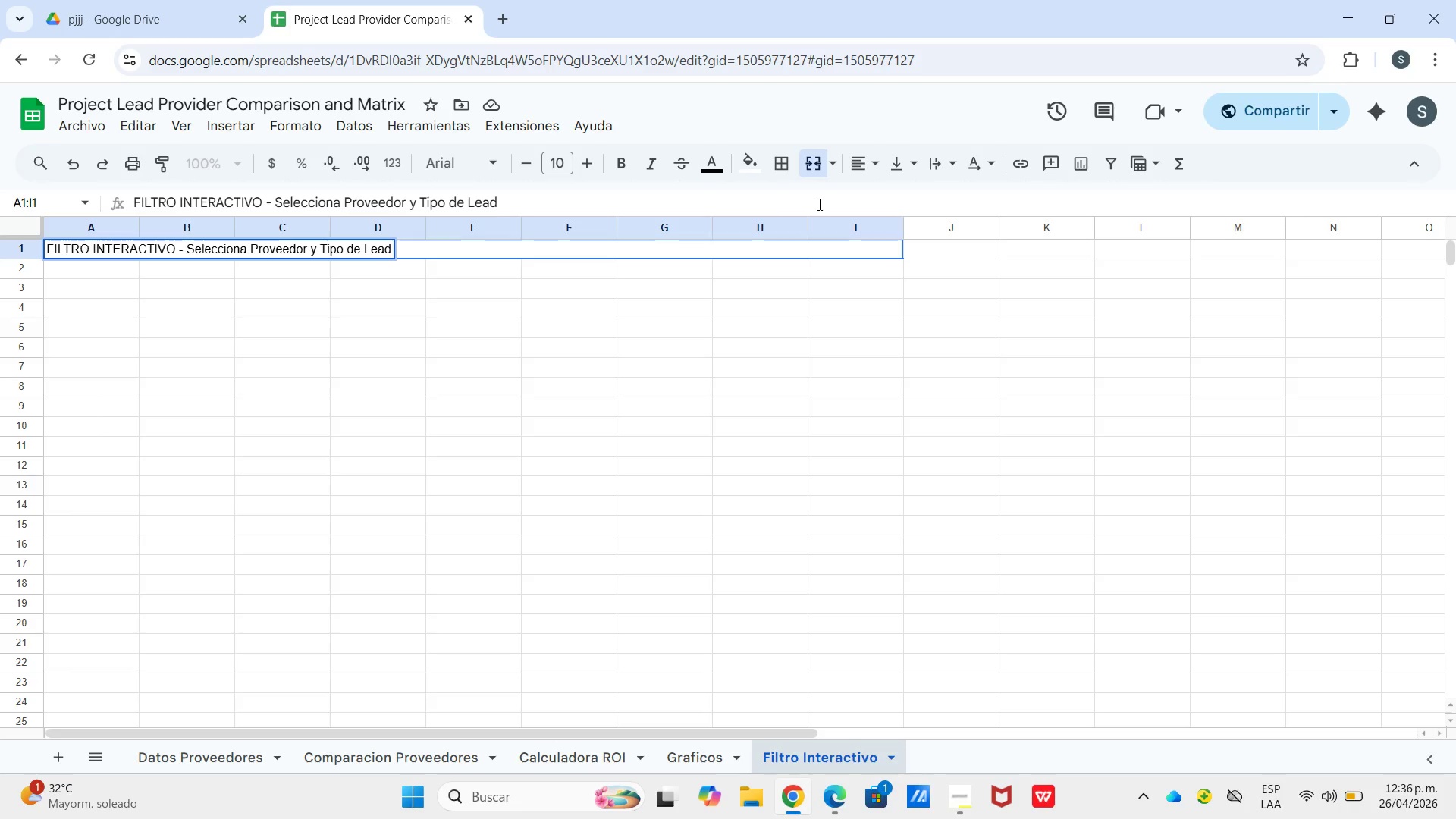 
left_click_drag(start_coordinate=[851, 140], to_coordinate=[856, 143])
 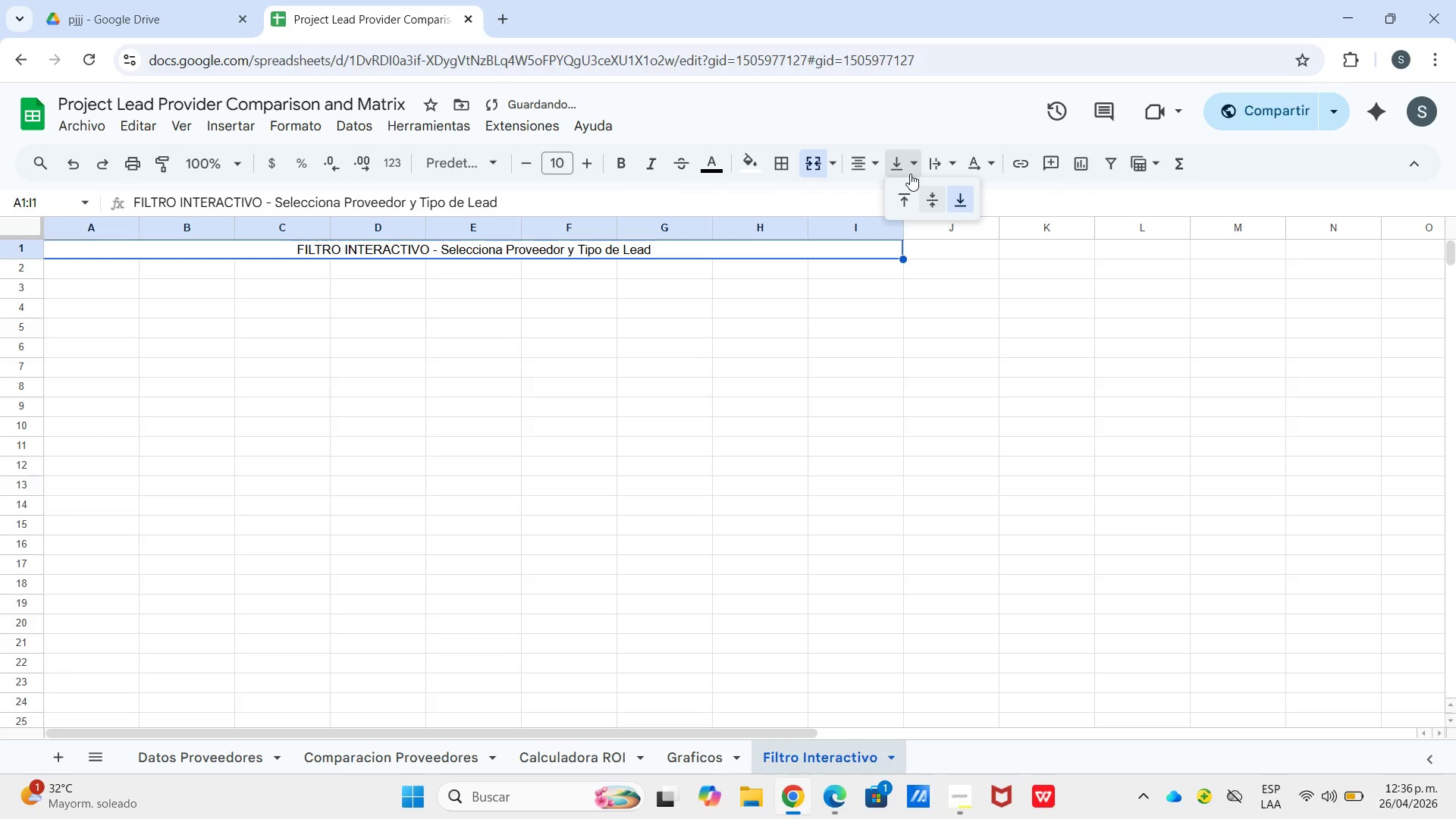 
double_click([910, 174])
 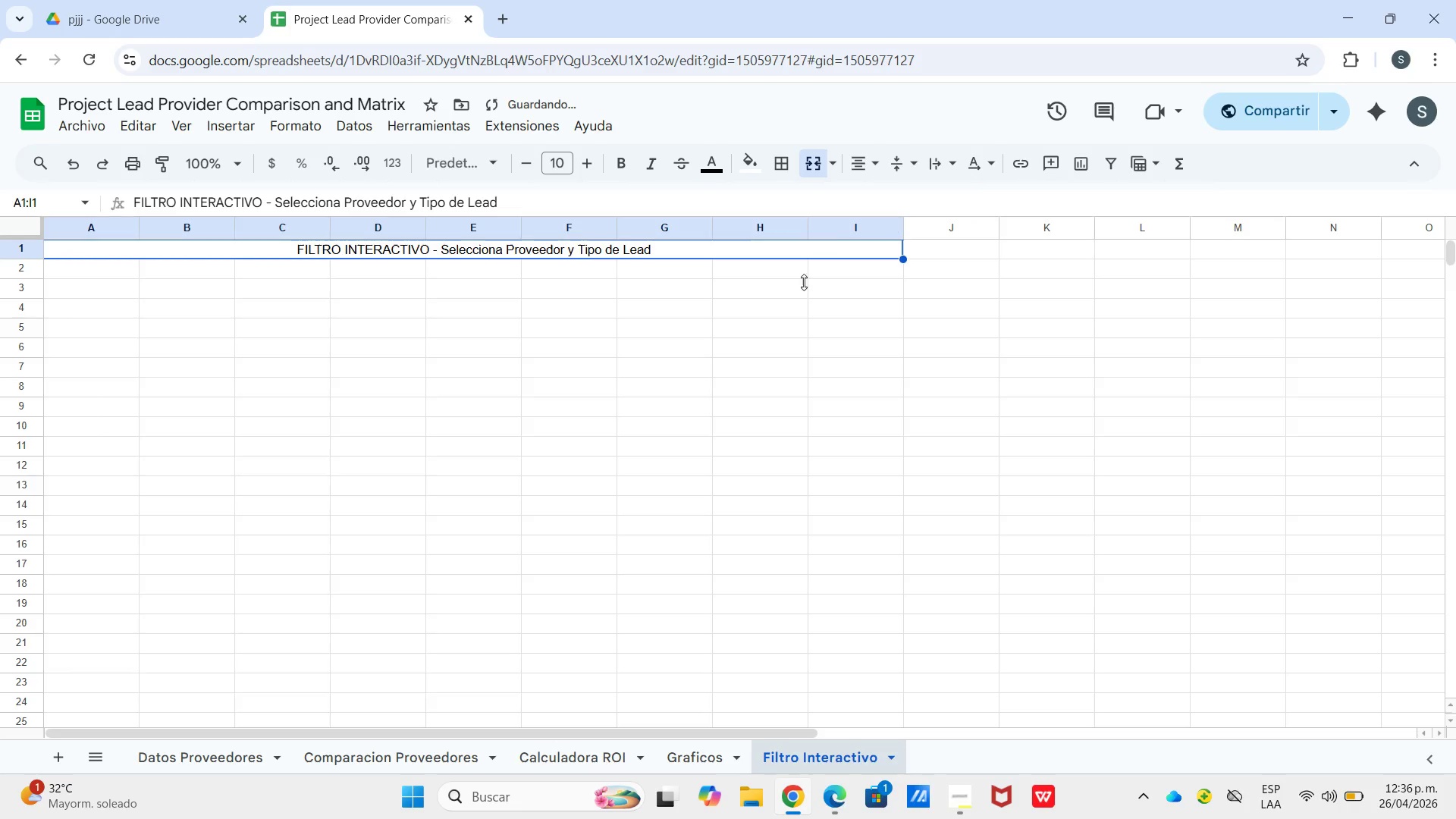 
triple_click([934, 197])
 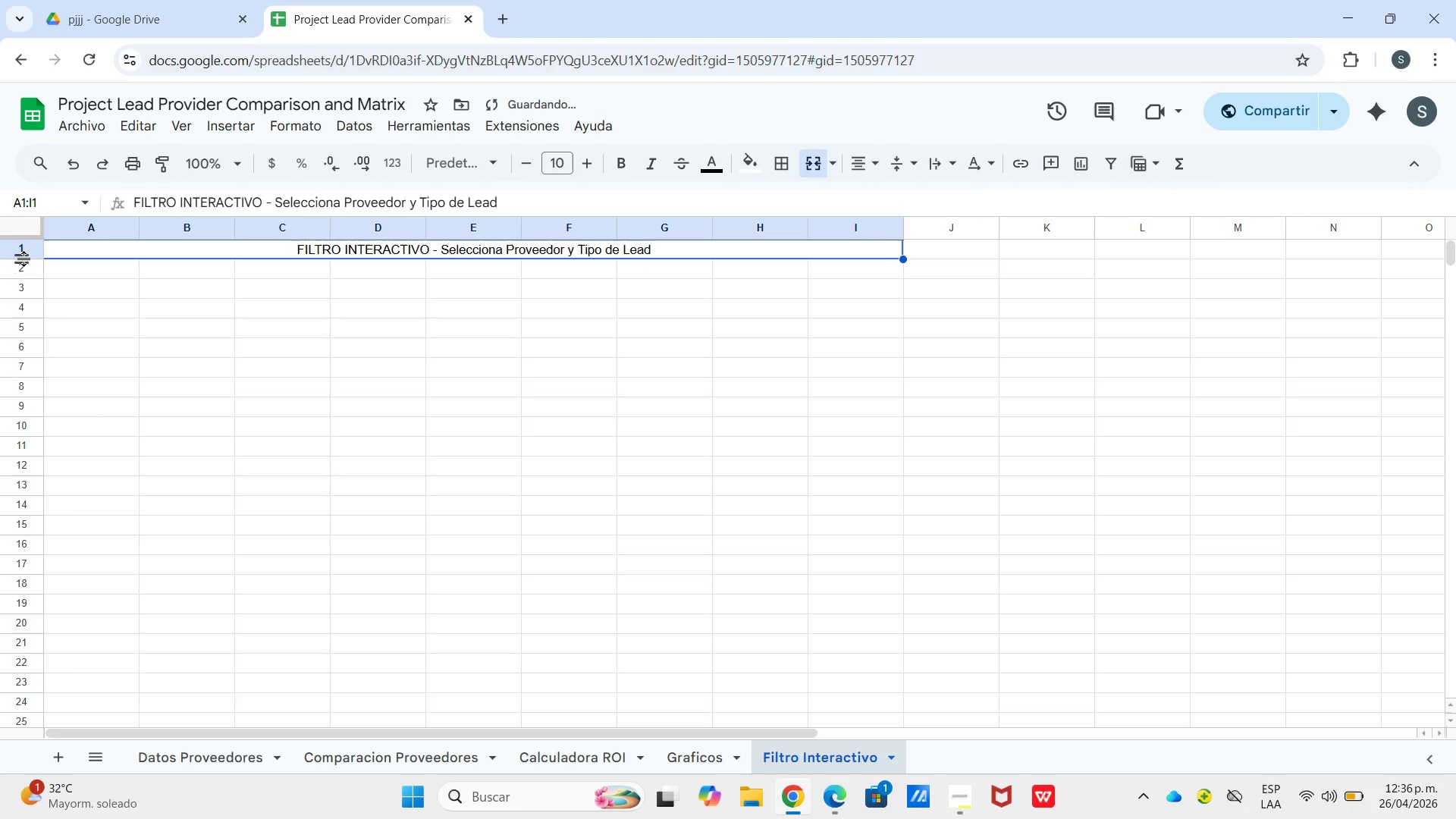 
left_click_drag(start_coordinate=[24, 259], to_coordinate=[26, 271])
 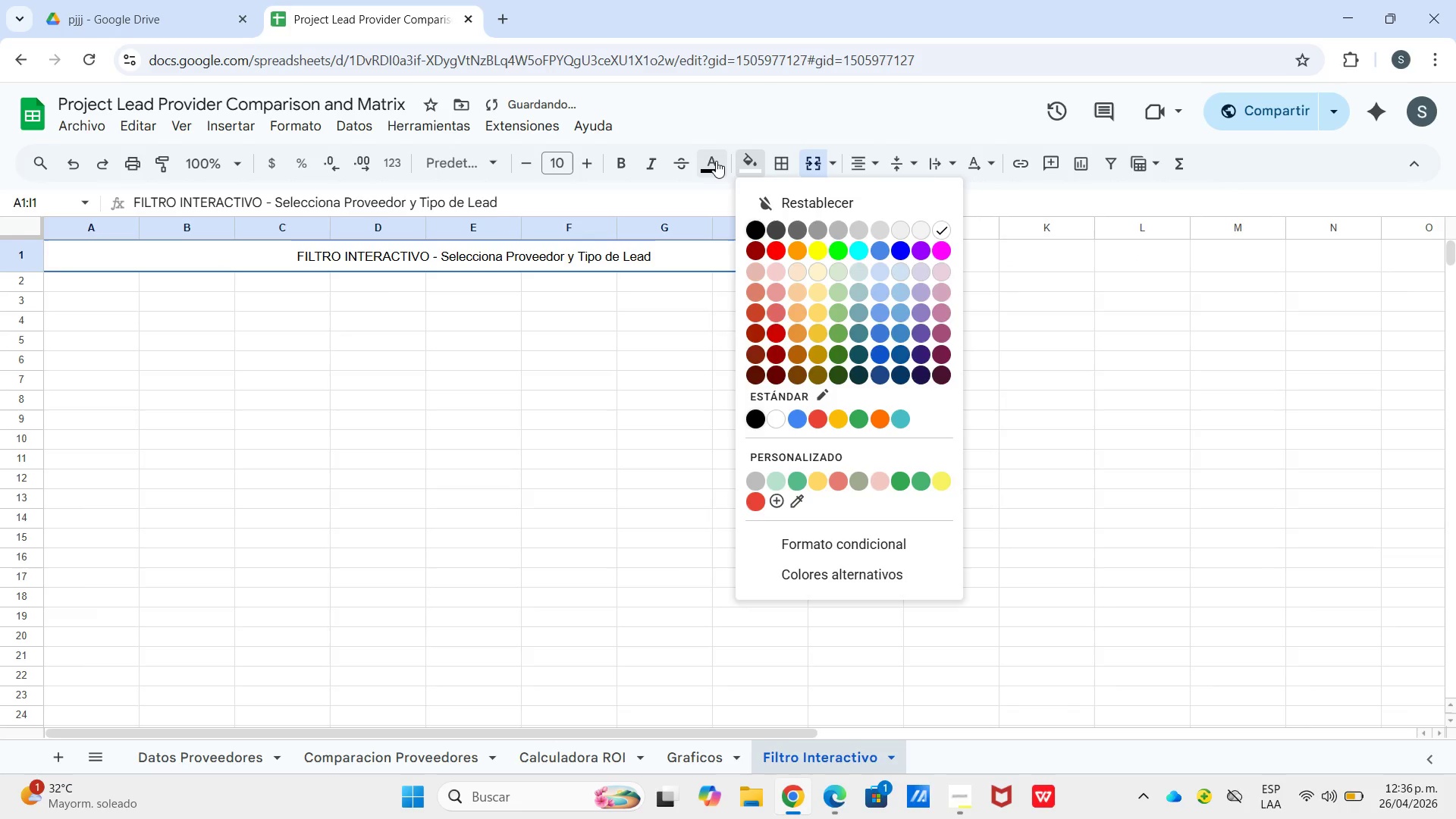 
double_click([716, 161])
 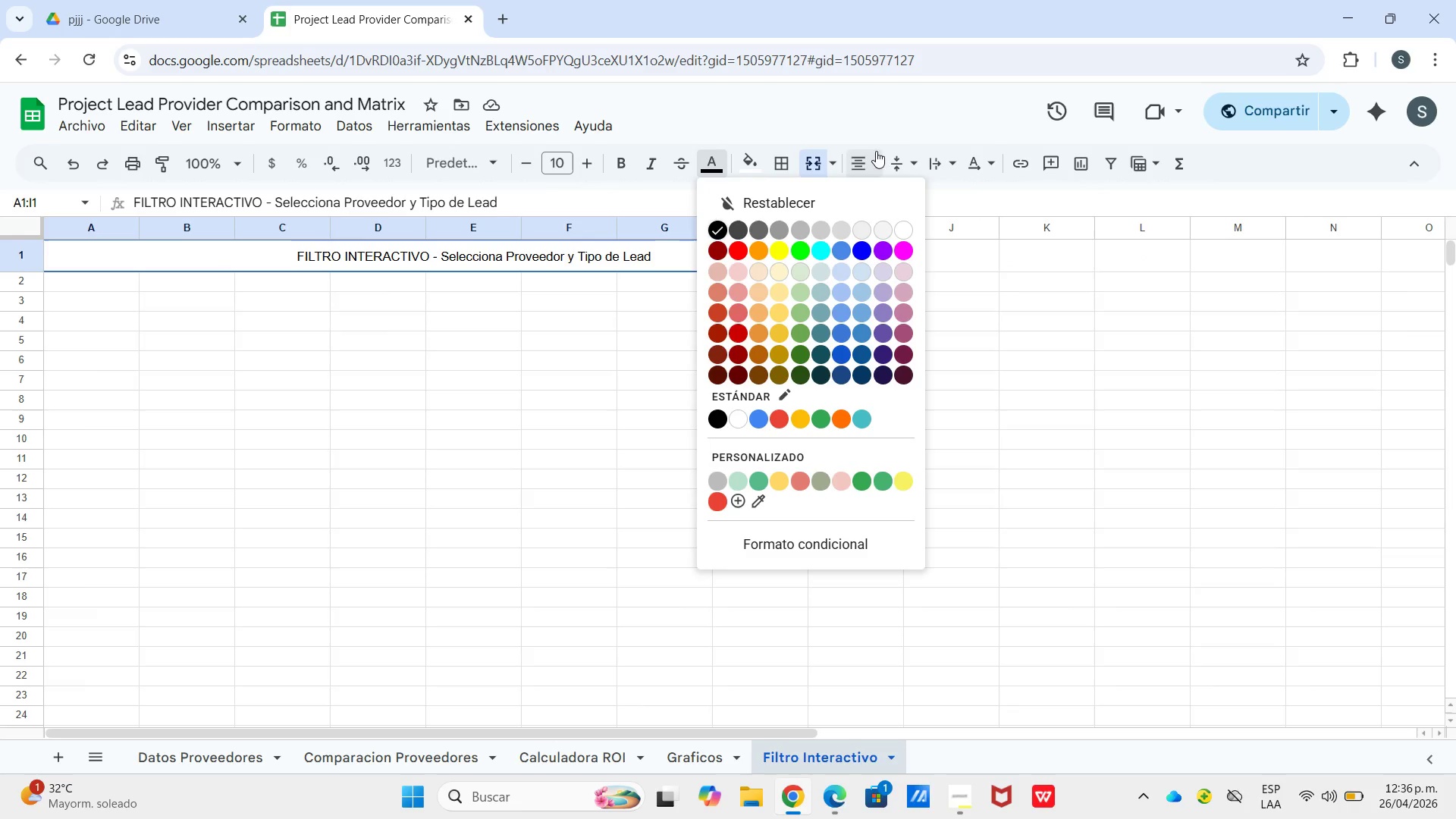 
wait(5.8)
 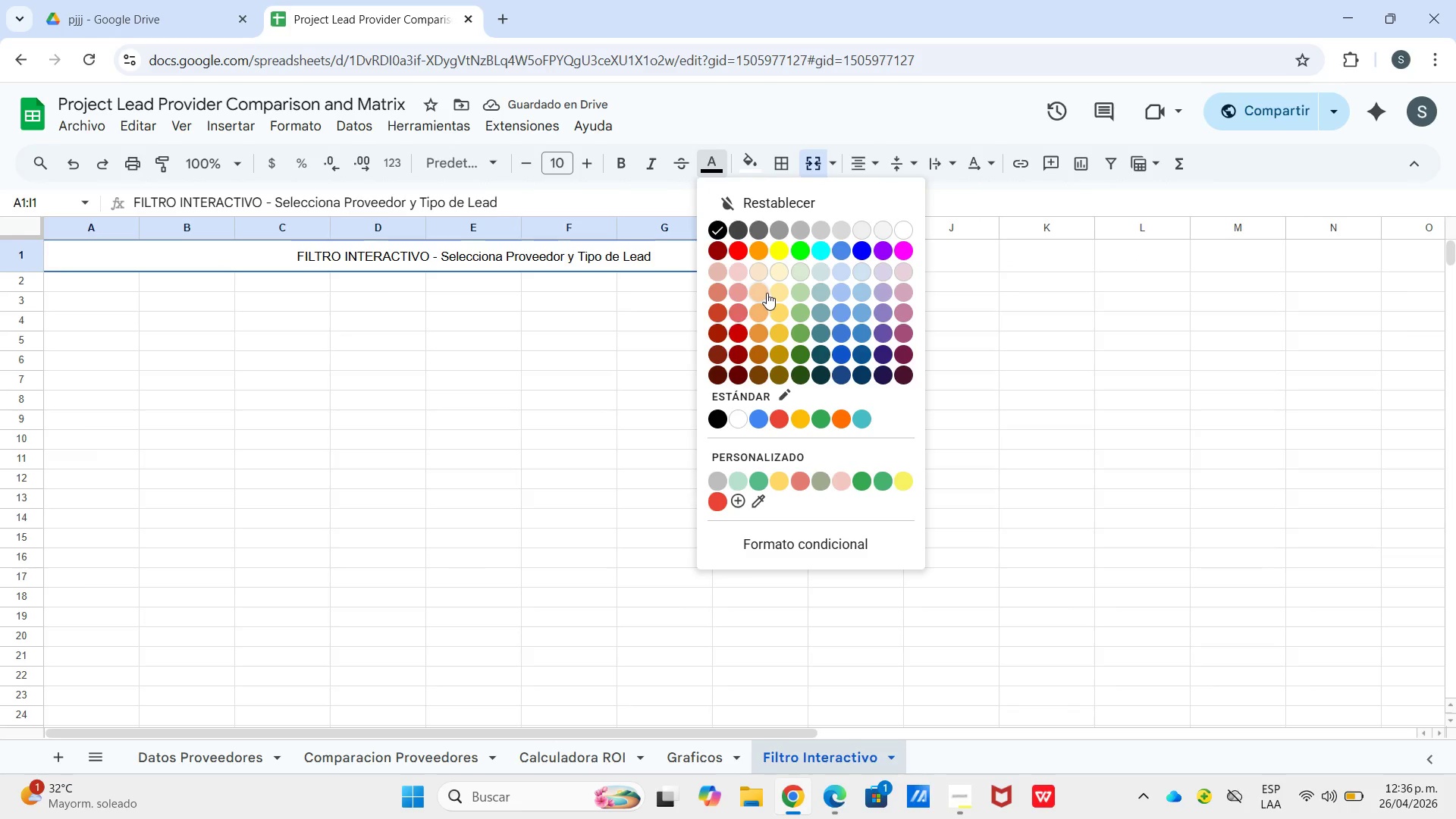 
left_click_drag(start_coordinate=[745, 152], to_coordinate=[749, 152])
 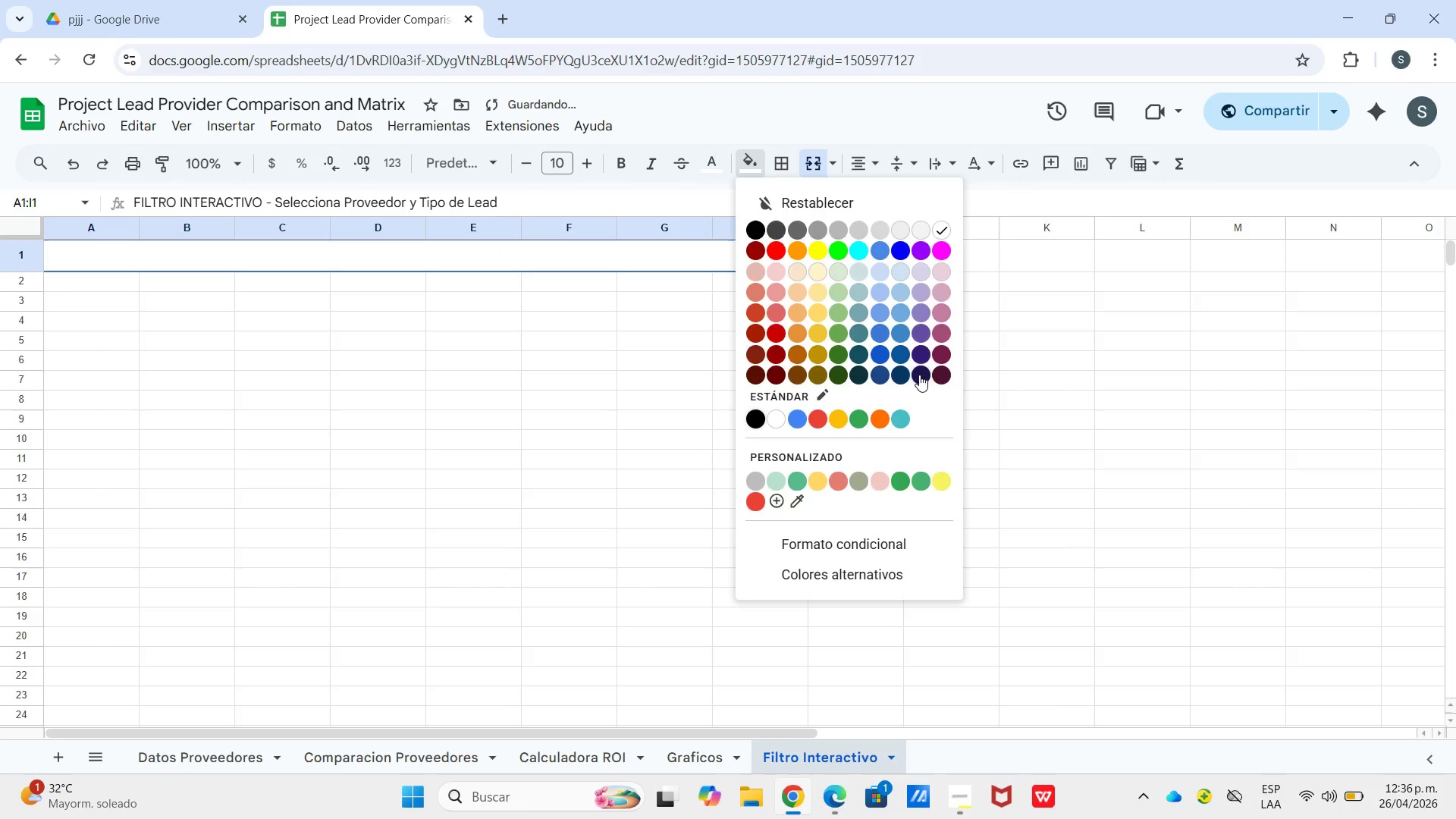 
left_click([919, 375])
 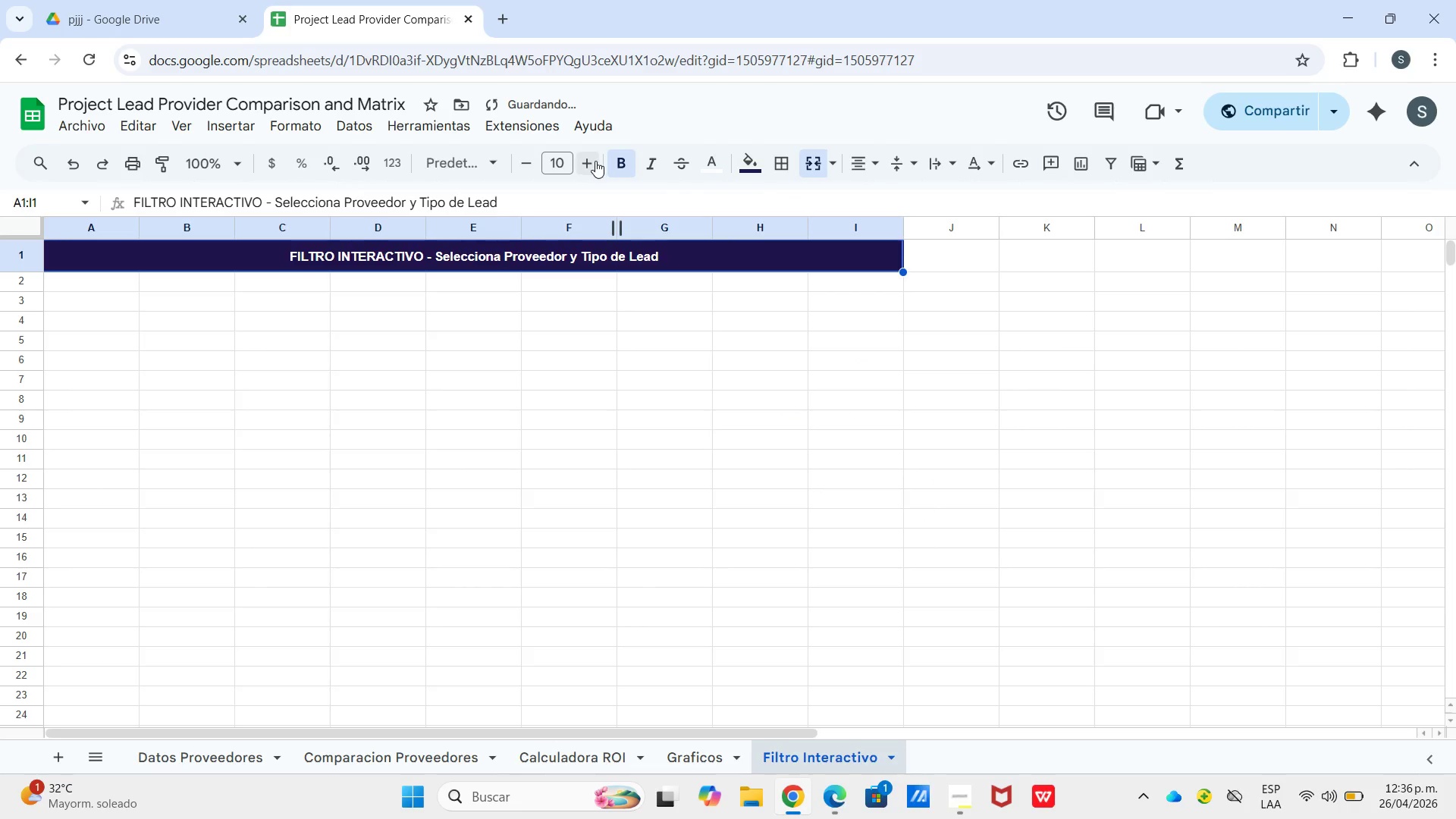 
double_click([594, 162])
 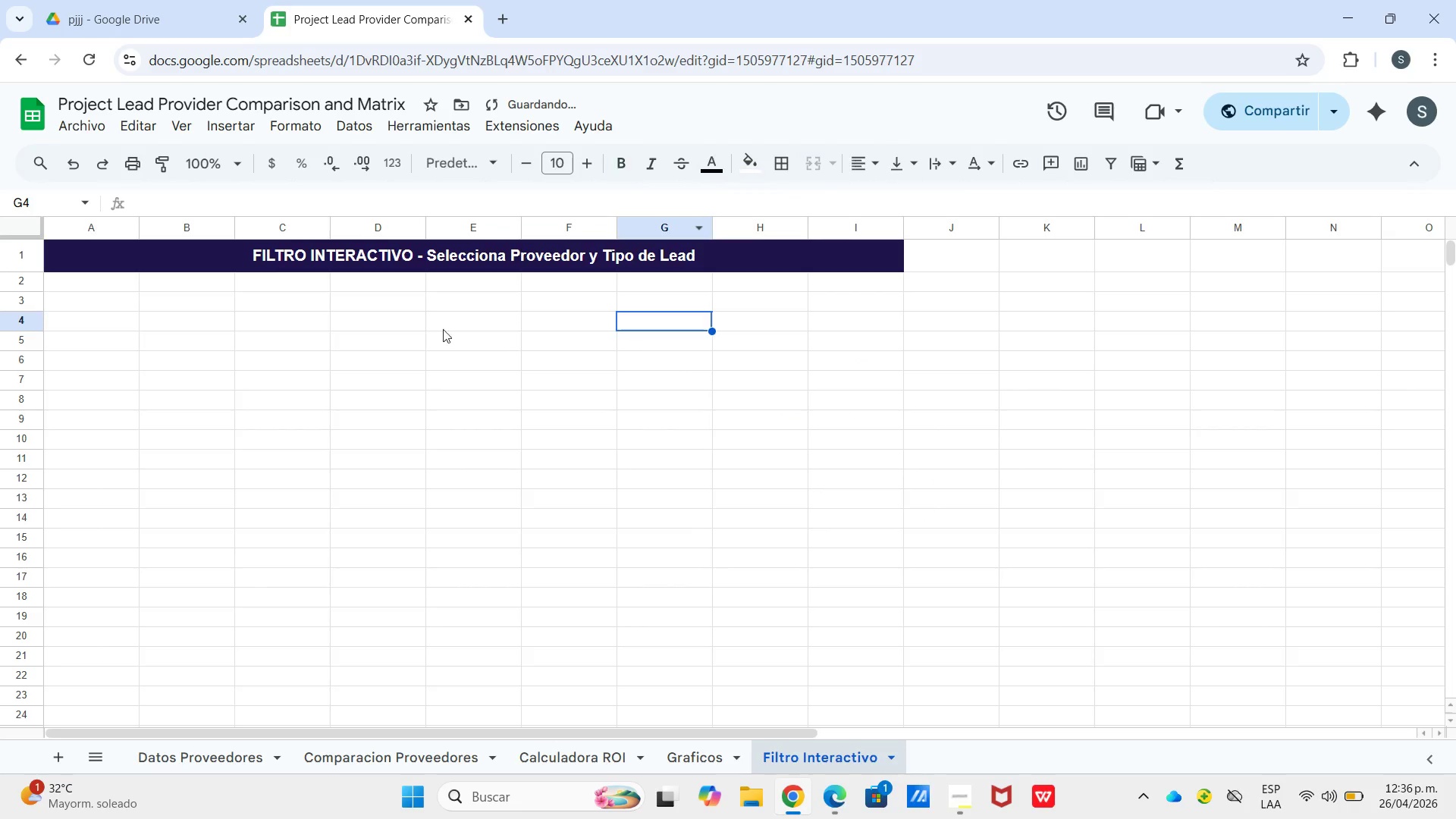 
left_click_drag(start_coordinate=[664, 320], to_coordinate=[651, 322])
 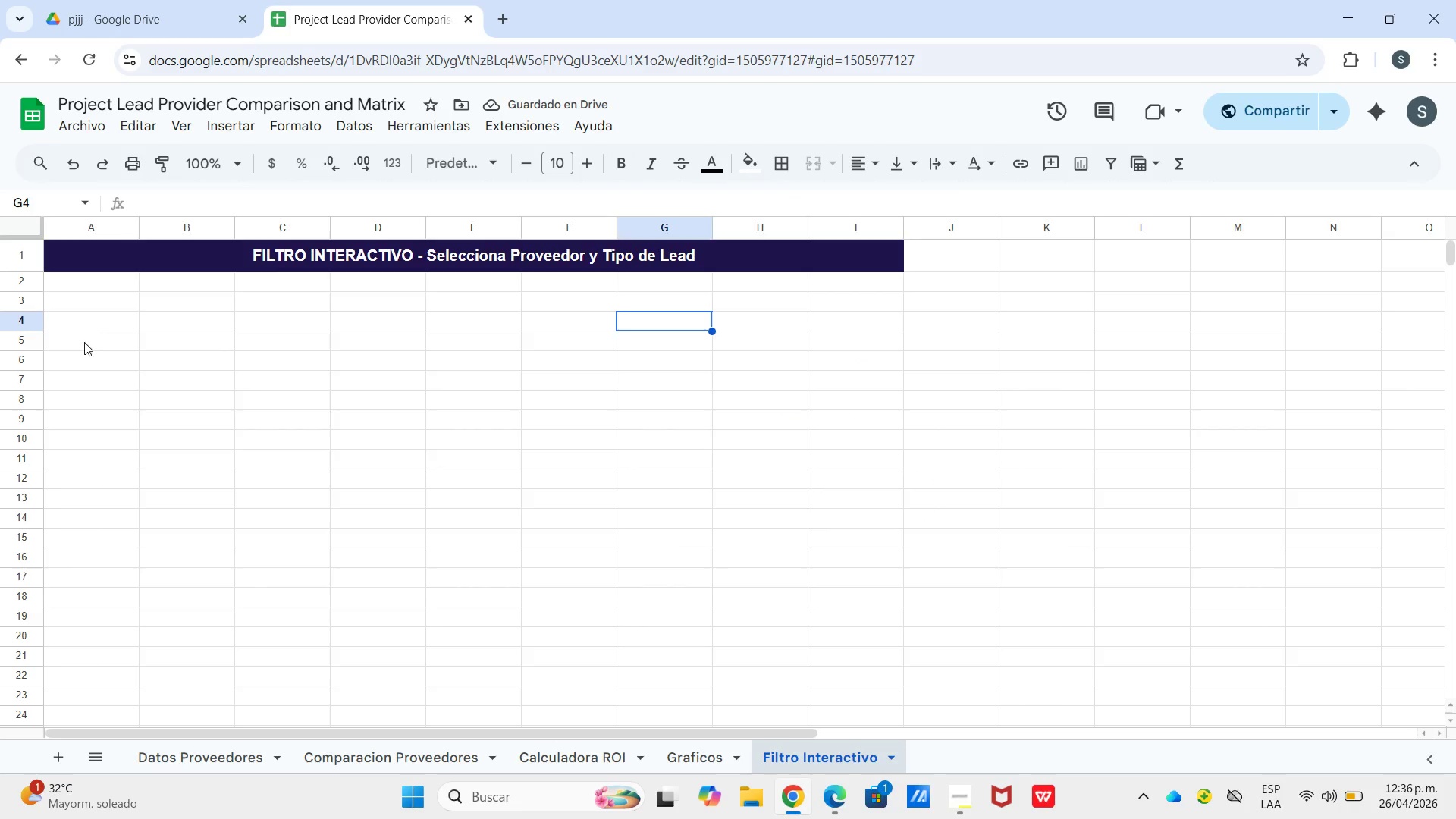 
left_click([91, 325])
 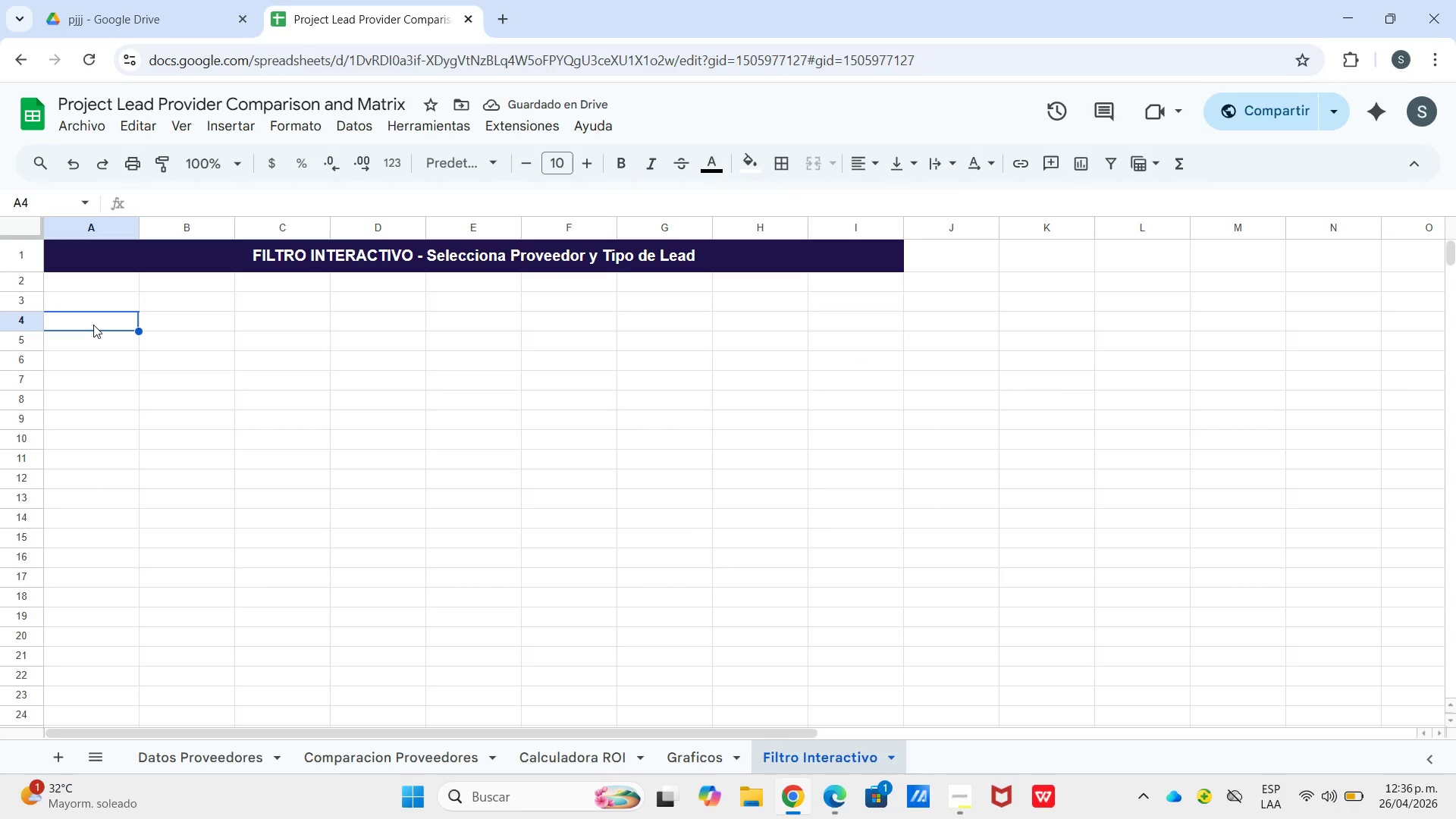 
type(Selecciona el Proveedor)
 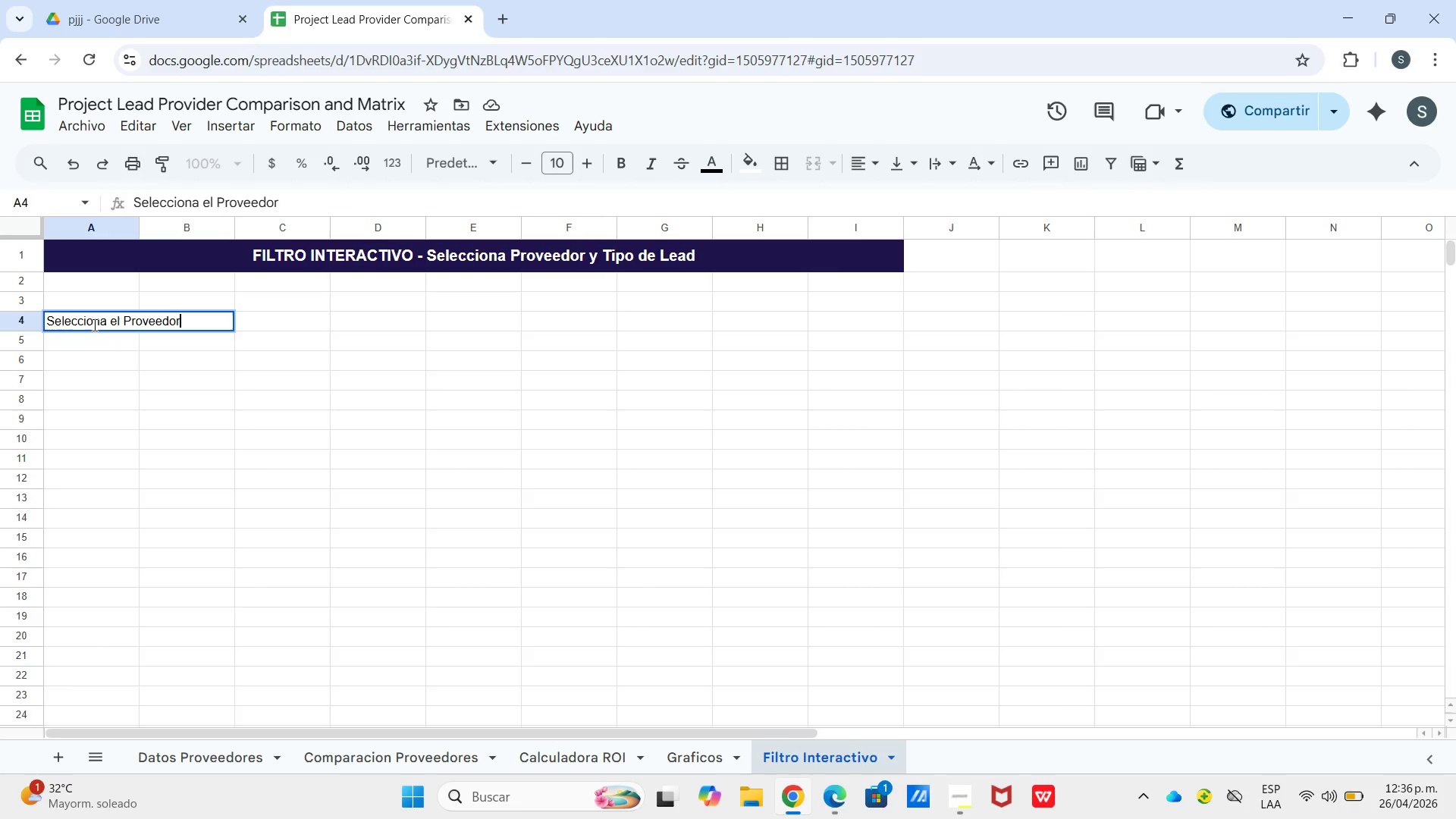 
key(Enter)
 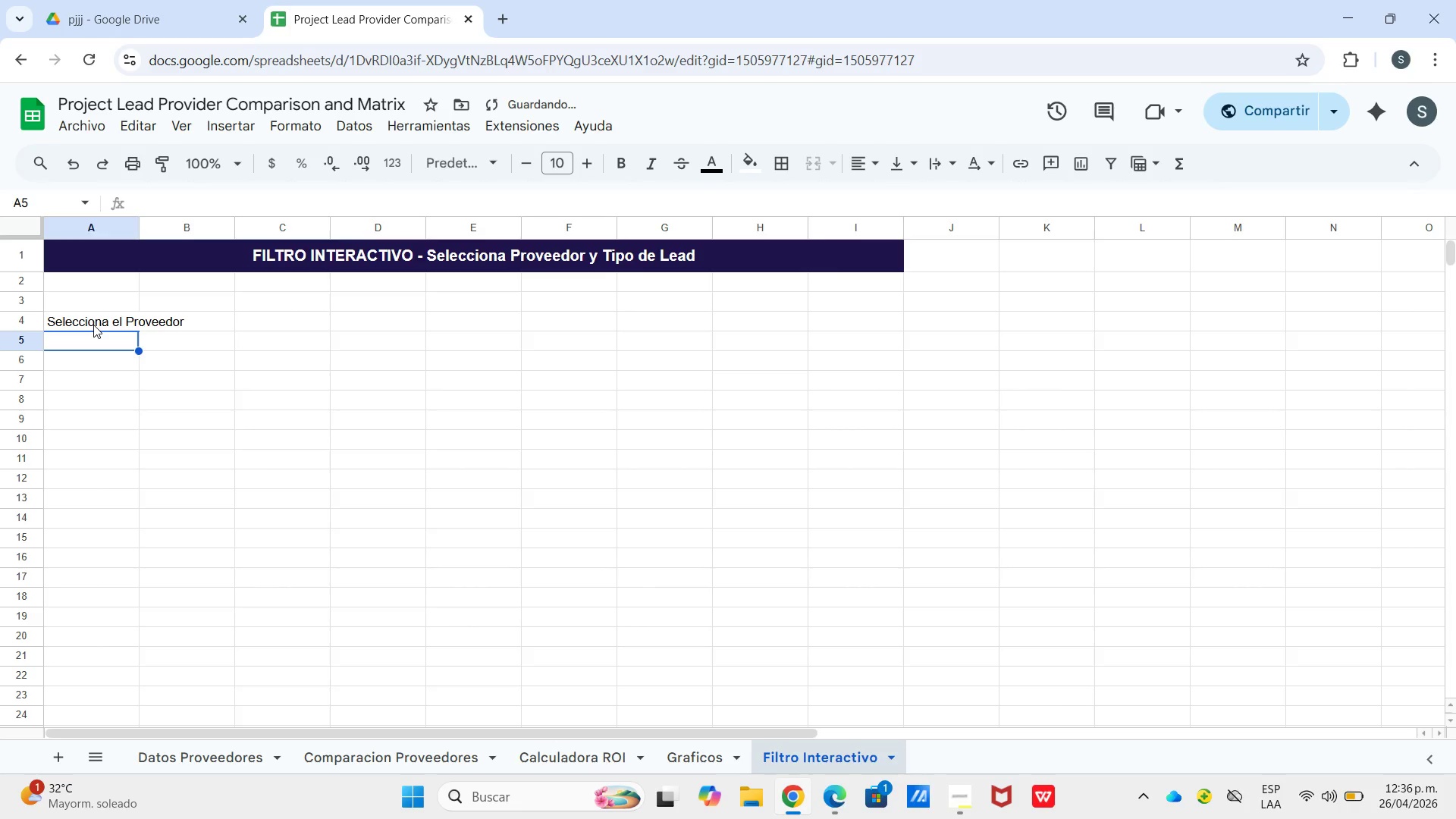 
type(Selecciona el Tipo e Lead>)
 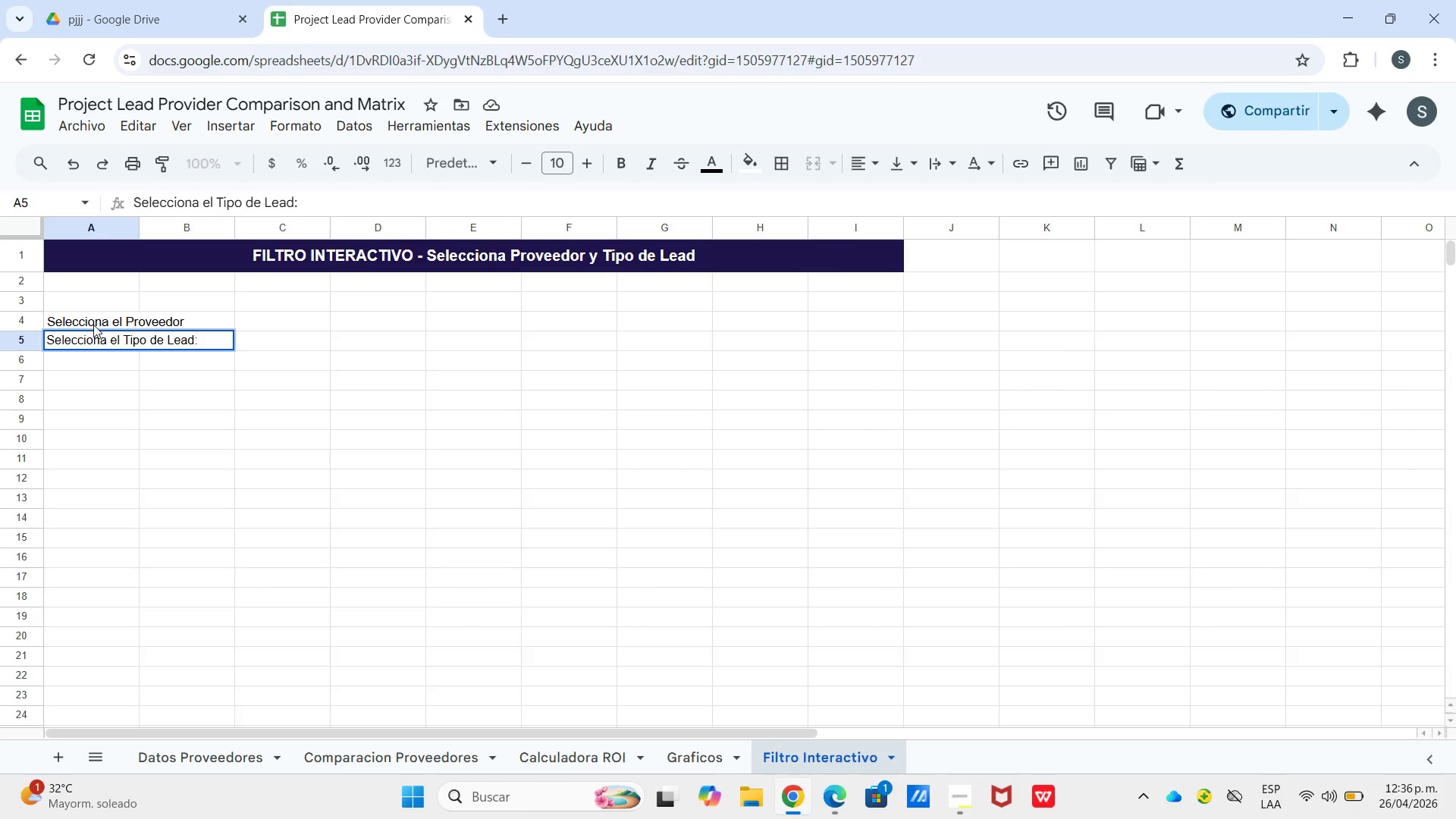 
left_click_drag(start_coordinate=[136, 226], to_coordinate=[210, 227])
 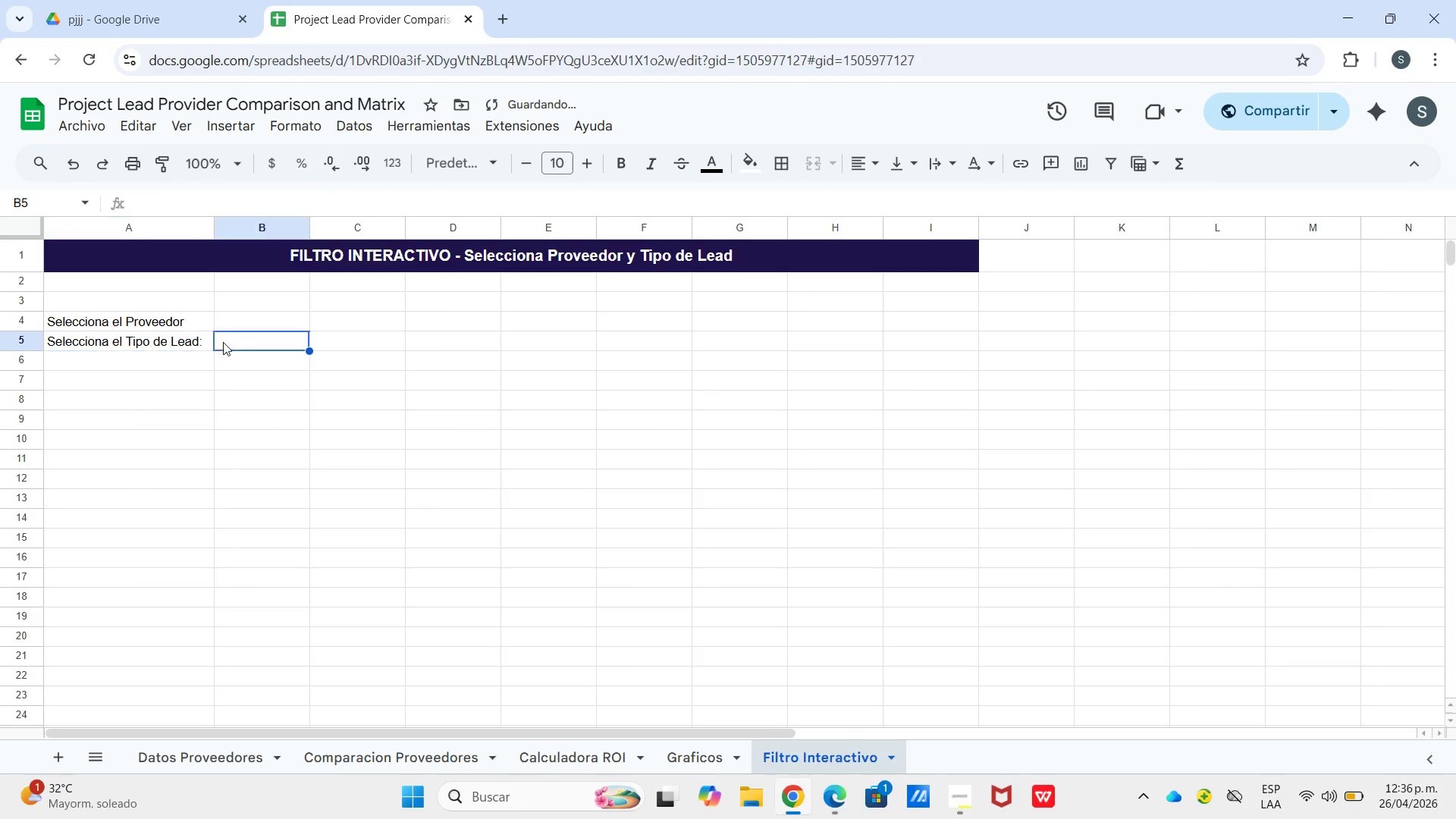 
left_click([221, 334])
 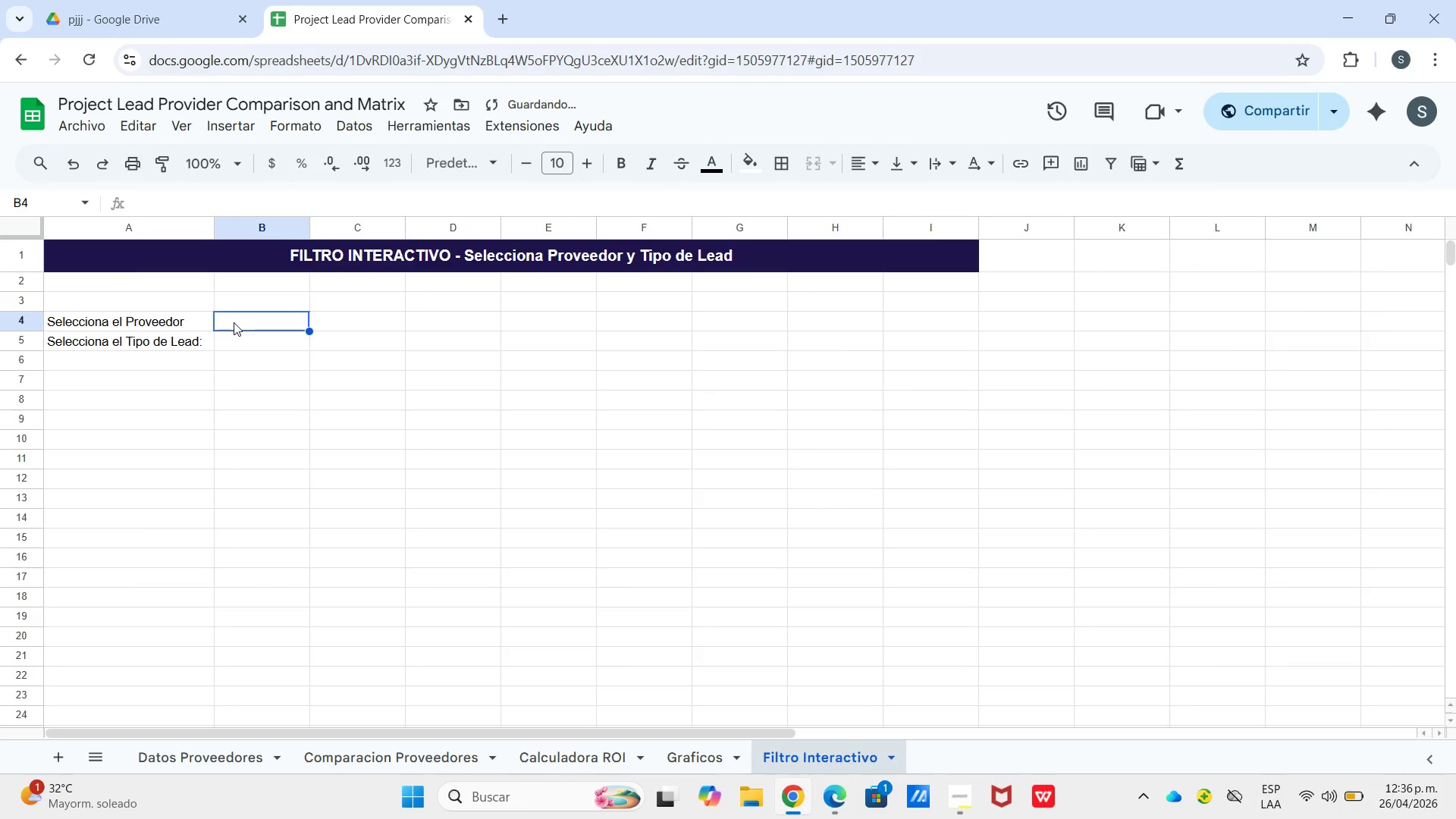 
left_click([234, 322])
 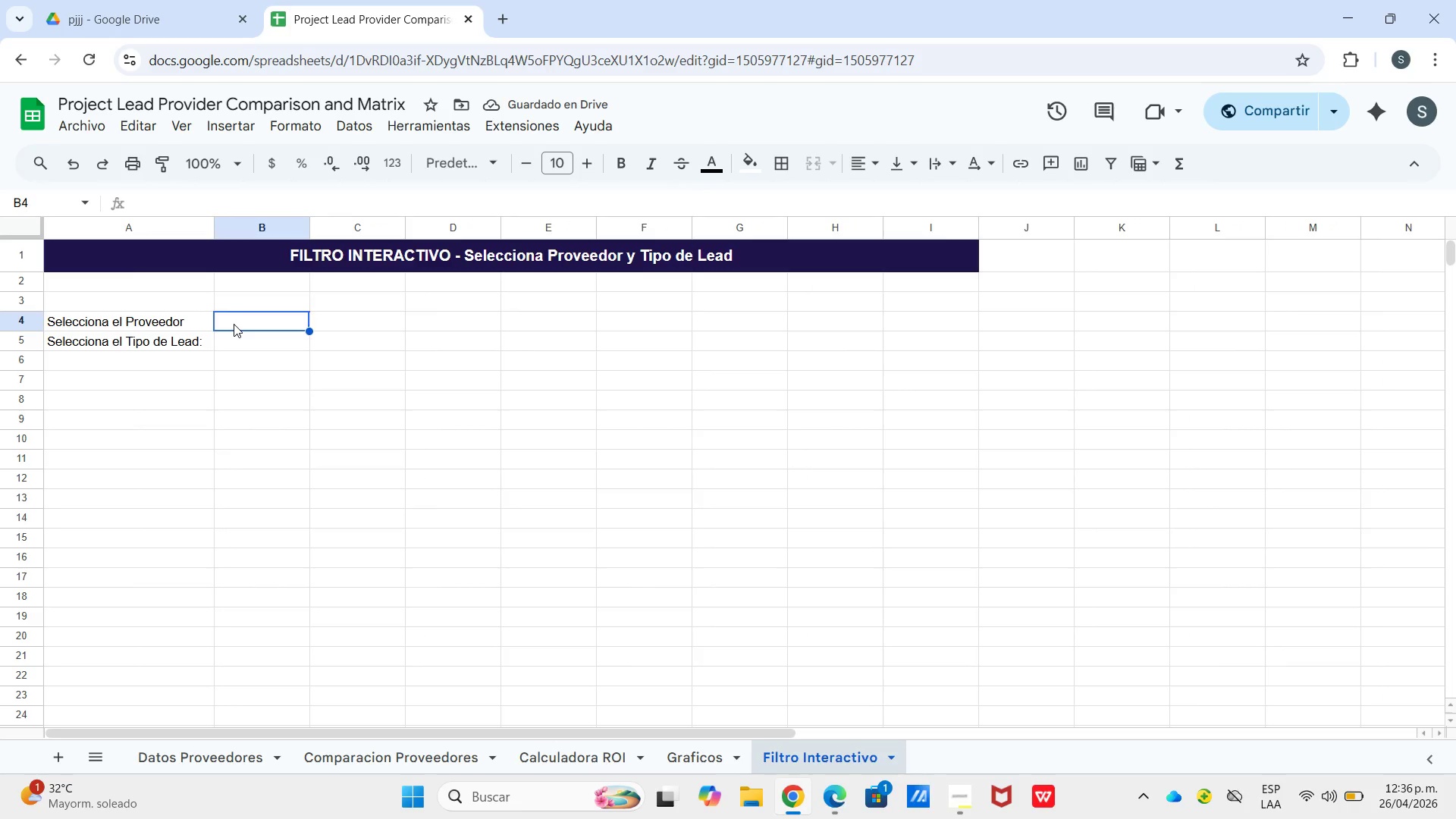 
right_click([245, 324])
 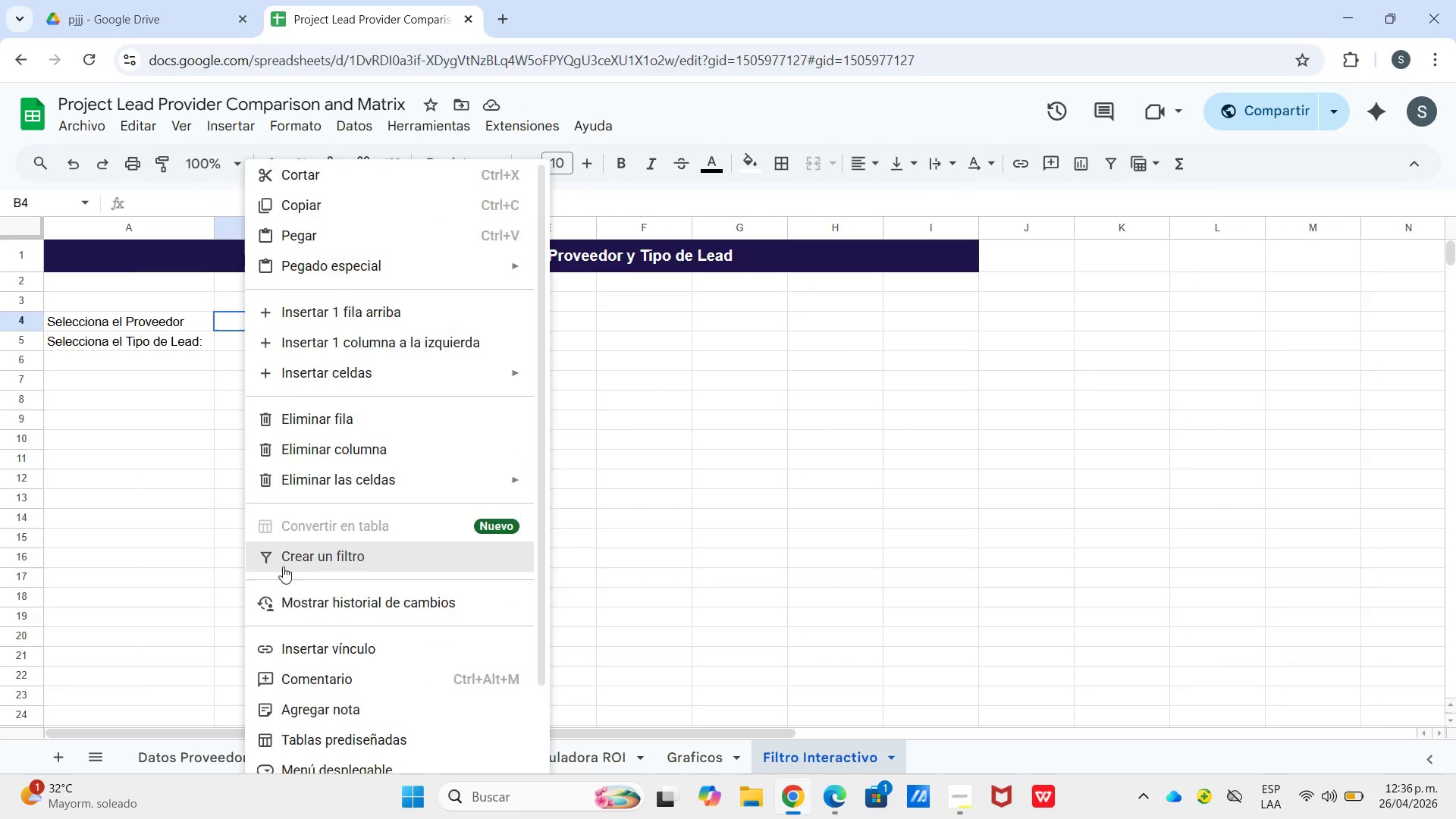 
scroll: coordinate [281, 566], scroll_direction: down, amount: 2.0
 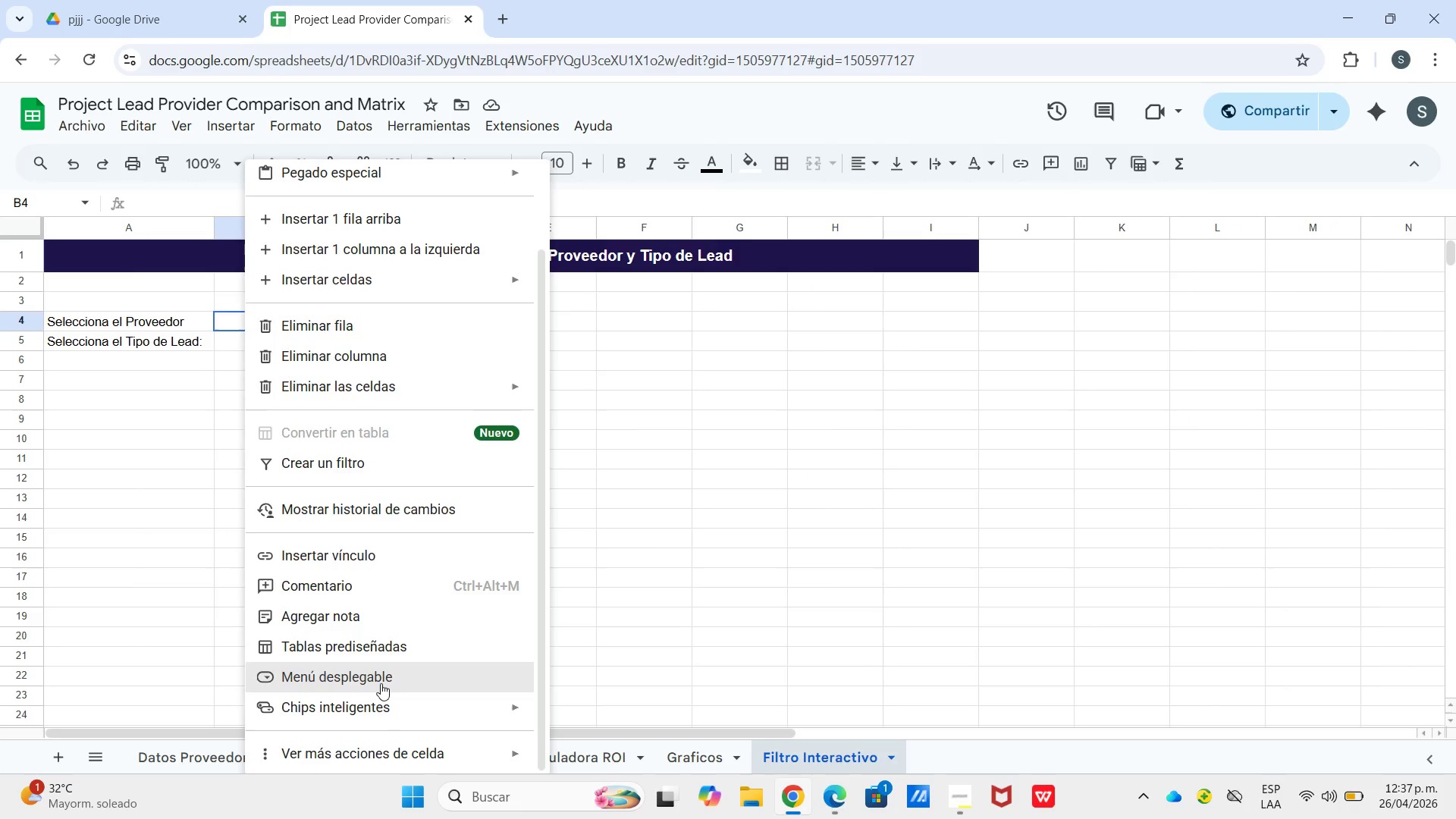 
left_click([381, 683])
 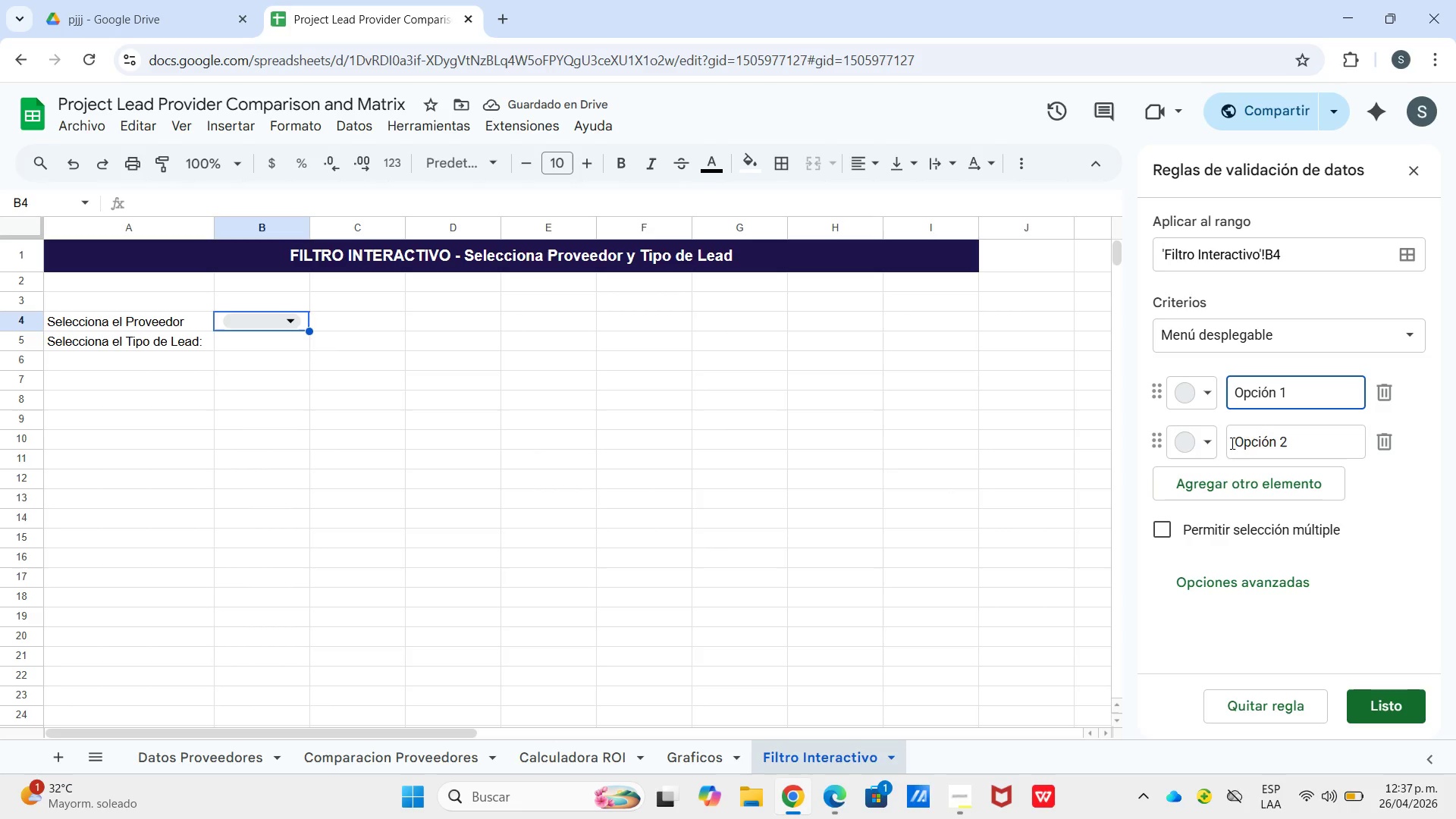 
left_click_drag(start_coordinate=[1291, 400], to_coordinate=[1219, 407])
 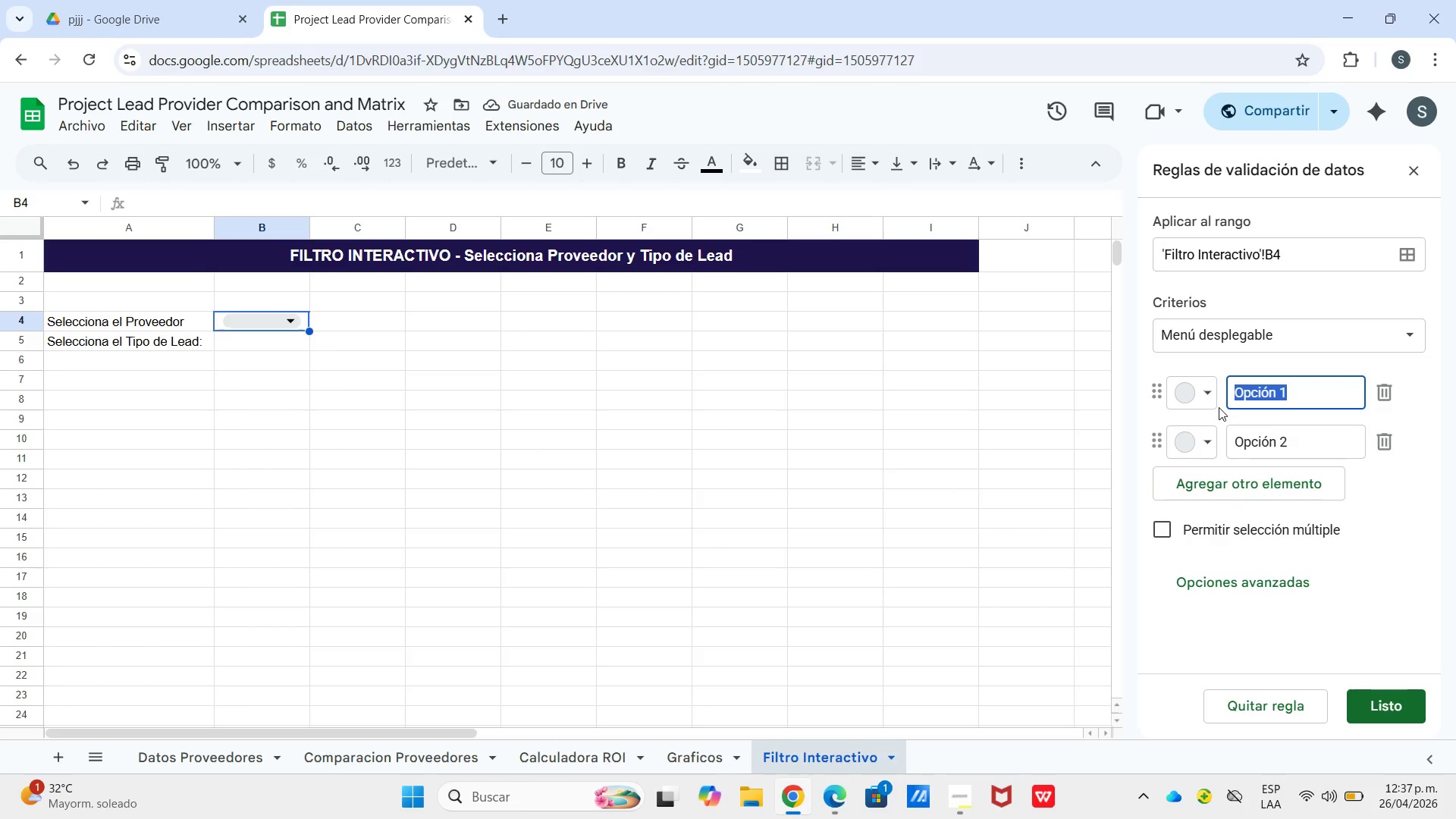 
type(LeadGen Pro)
 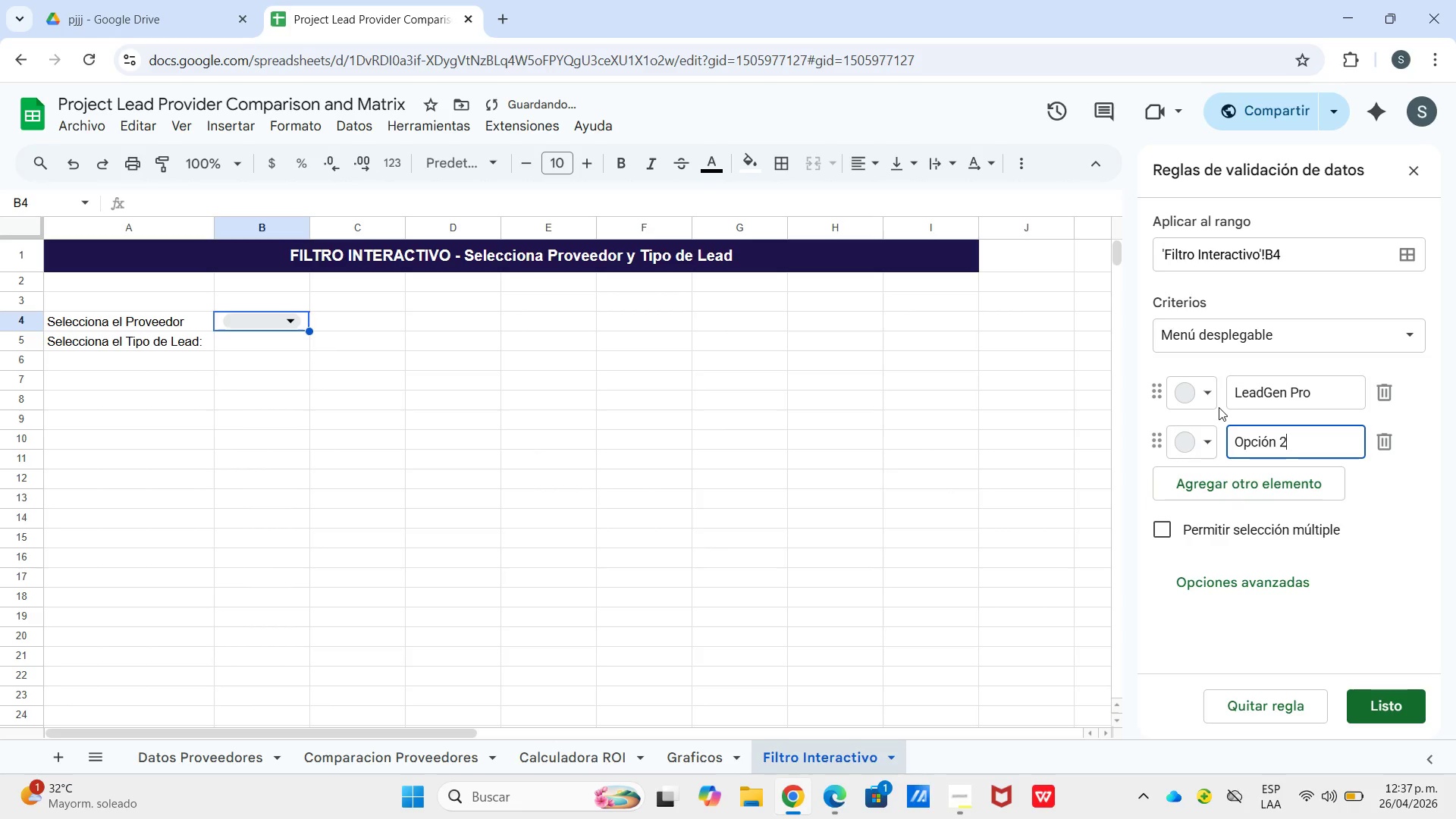 
 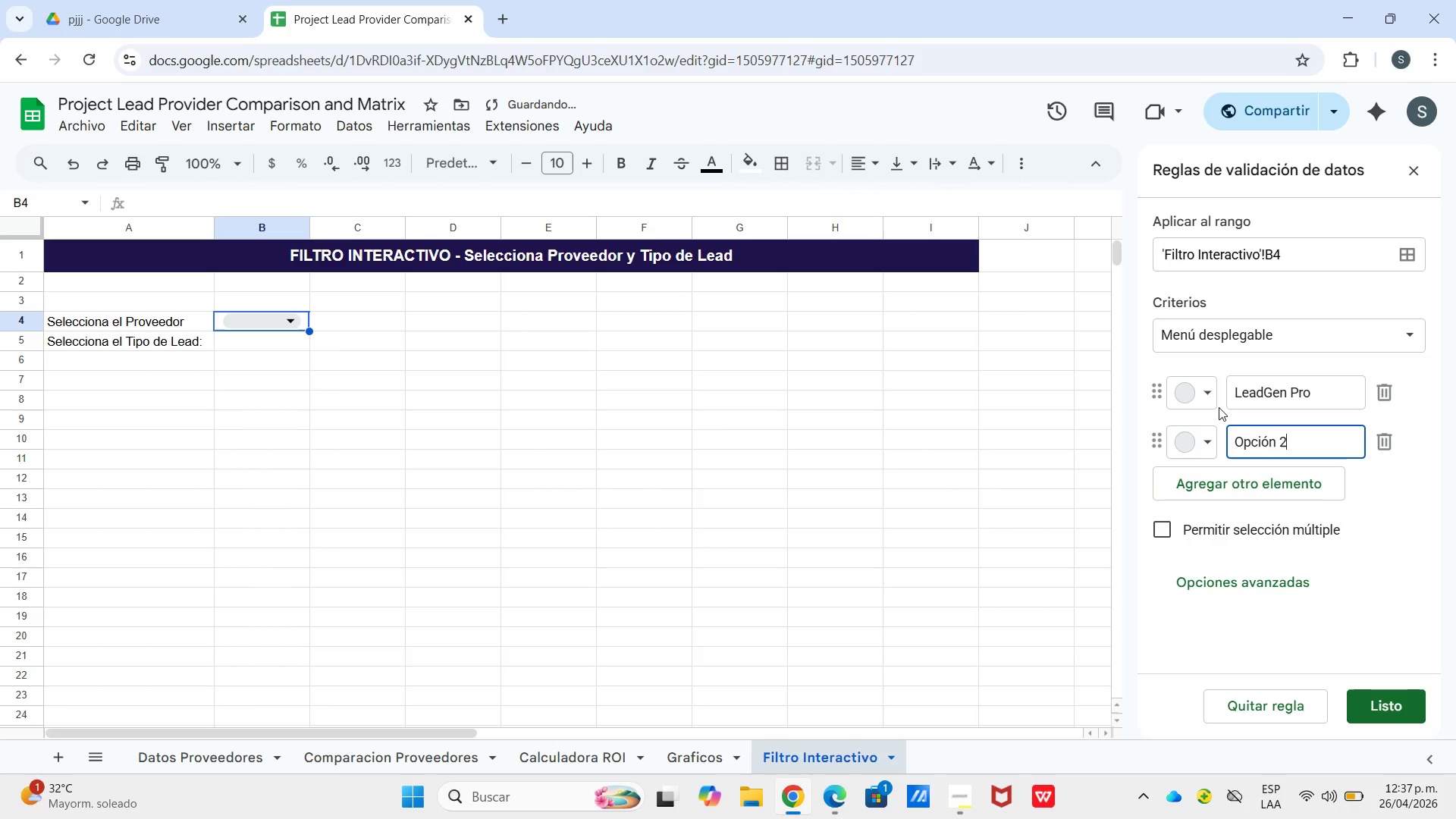 
key(Enter)
 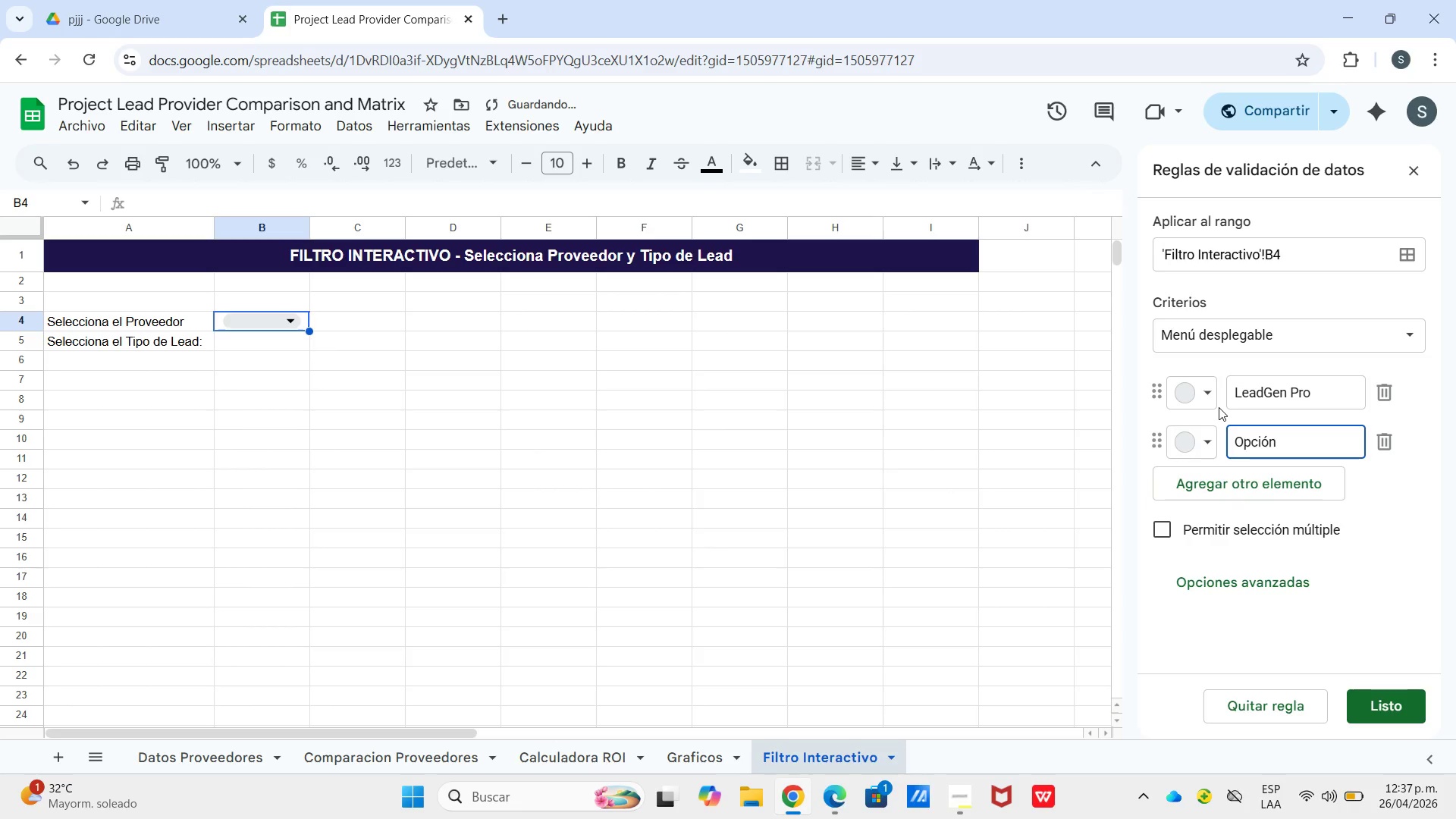 
hold_key(key=Backspace, duration=1.34)
 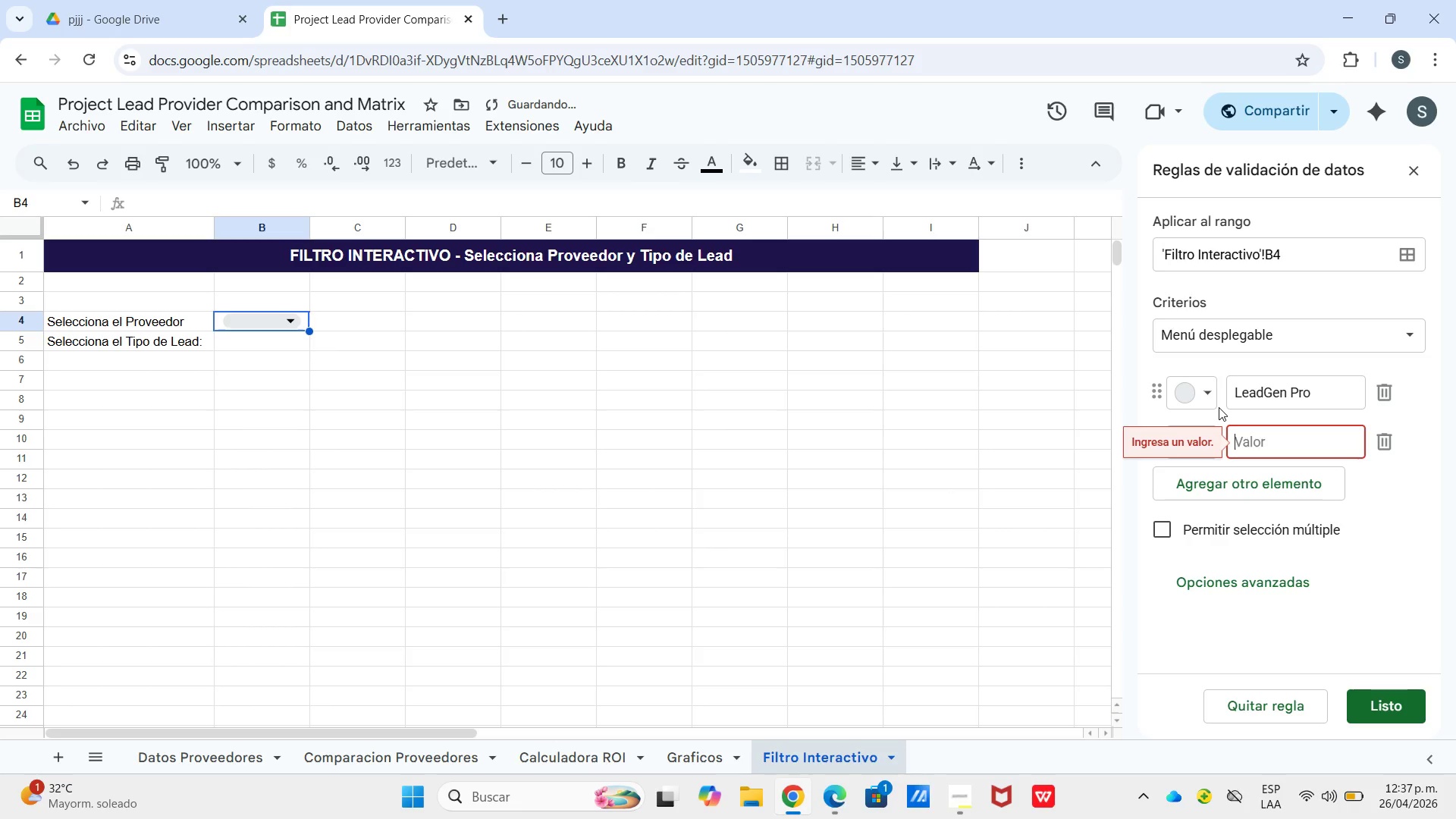 
type(HealthBrigd)
key(Backspace)
key(Backspace)
type(de)
key(Backspace)
type(ge Leds)
 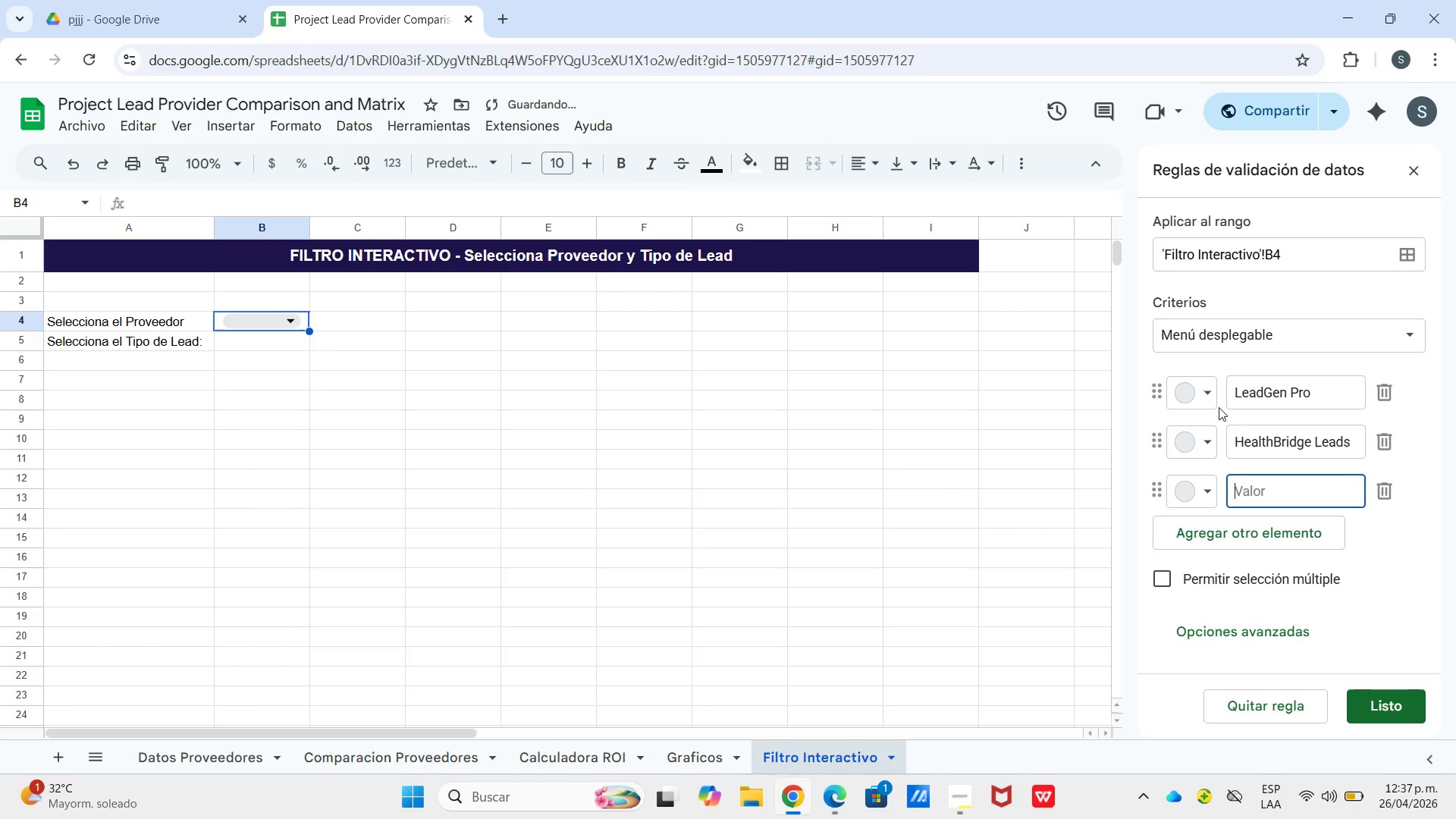 
key(Enter)
 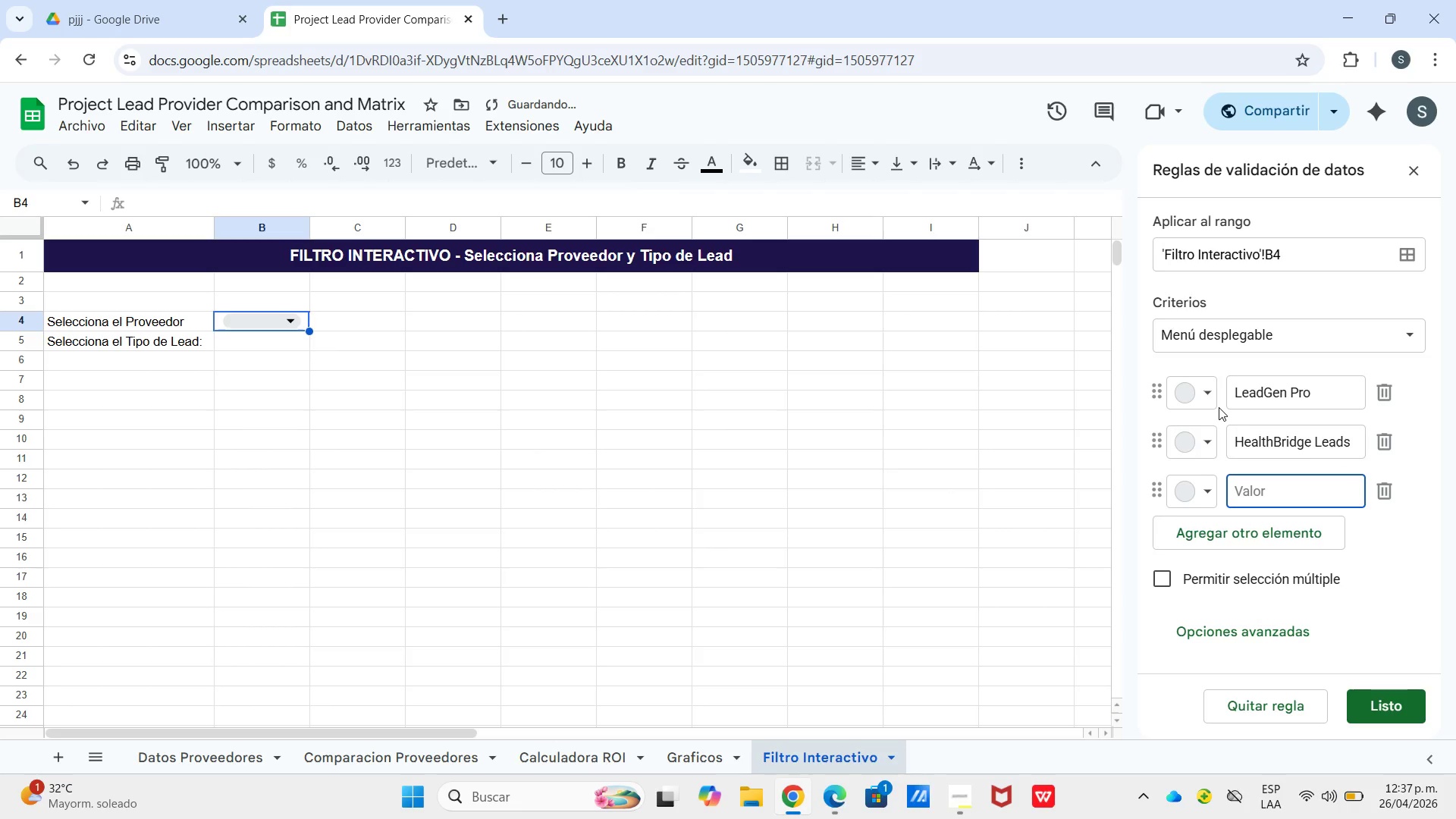 
hold_key(key=ShiftLeft, duration=0.7)
 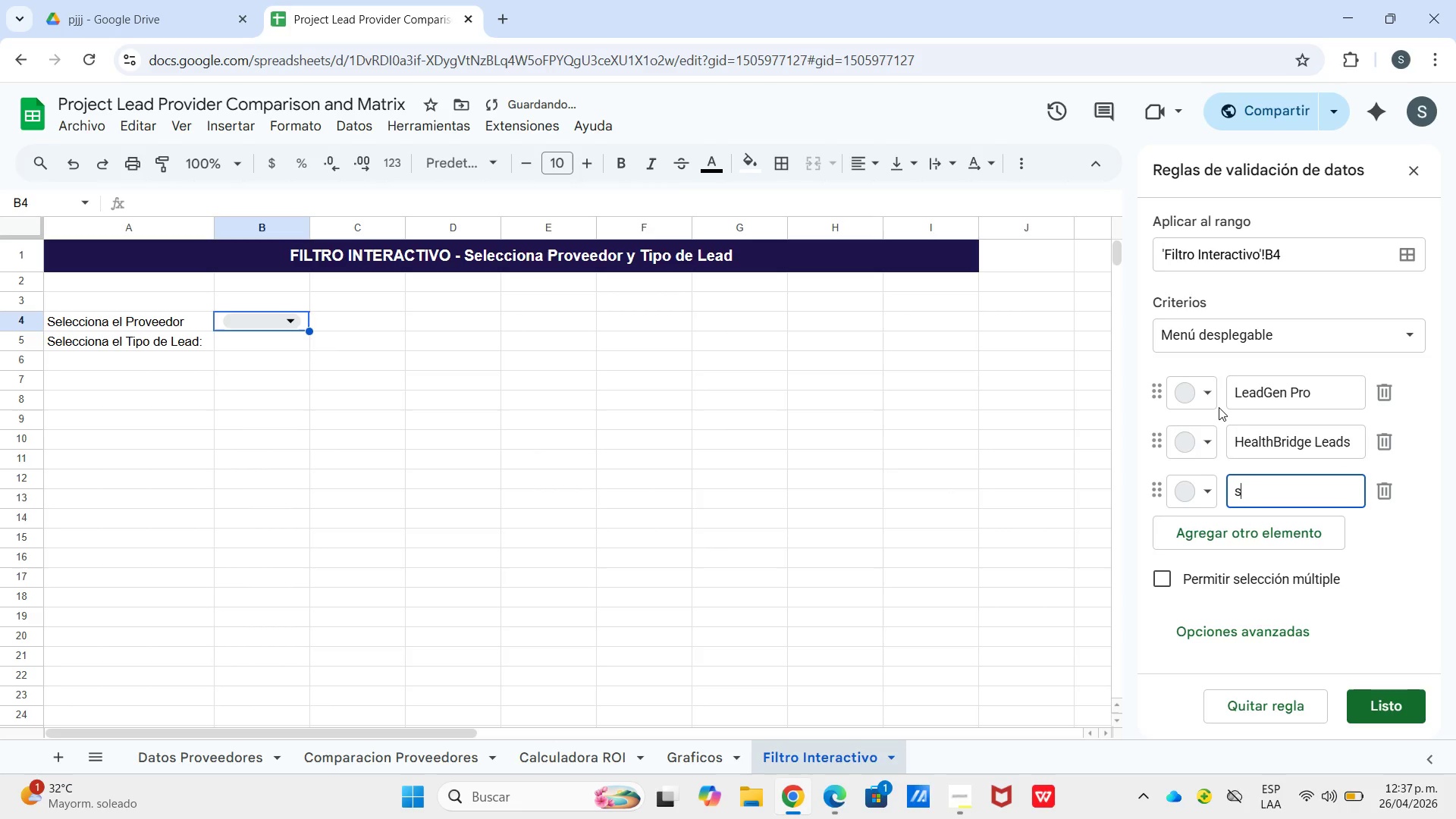 
type(sen)
key(Backspace)
key(Backspace)
key(Backspace)
key(Backspace)
type(SeniorReach Leads)
 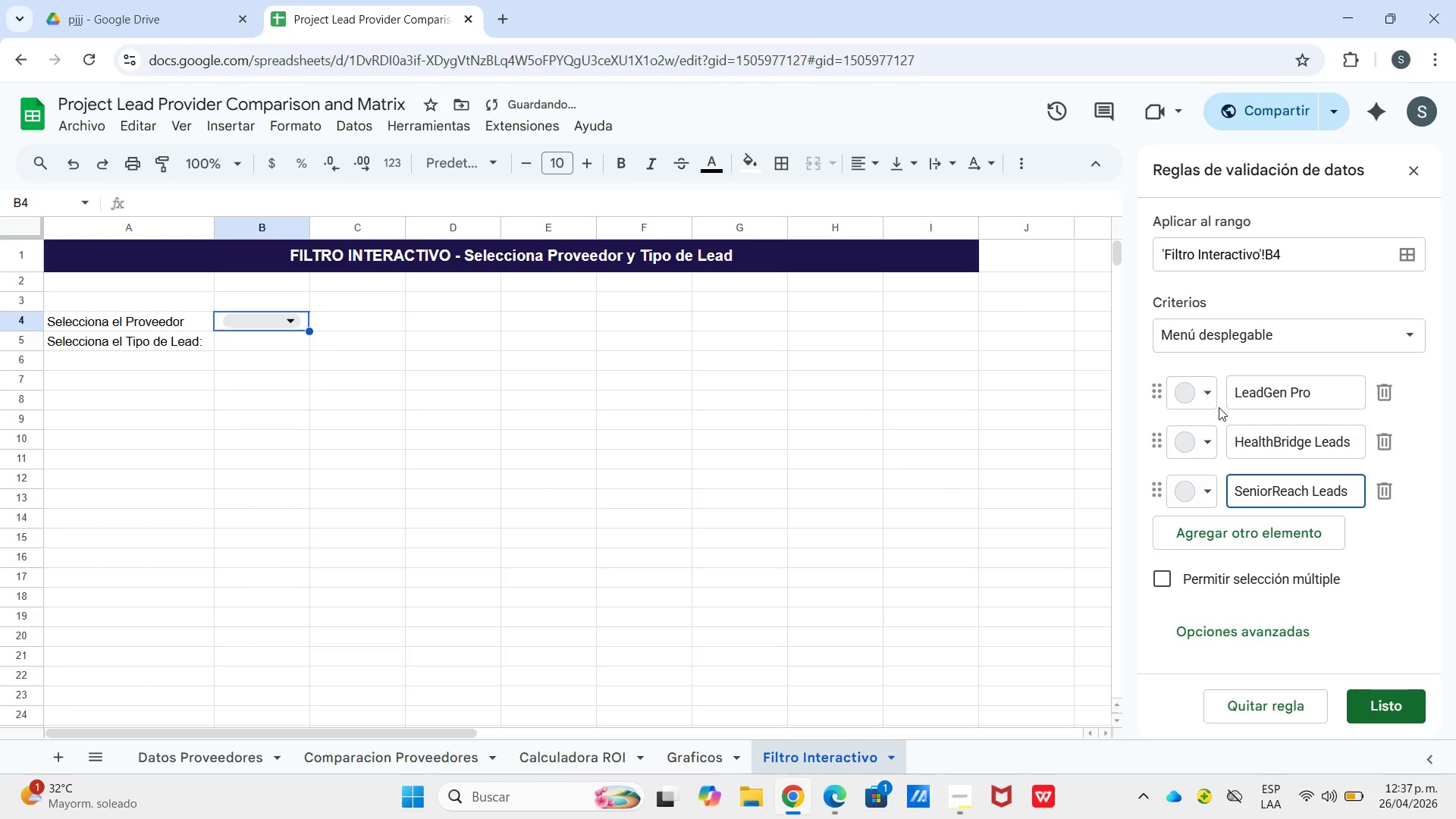 
key(Enter)
 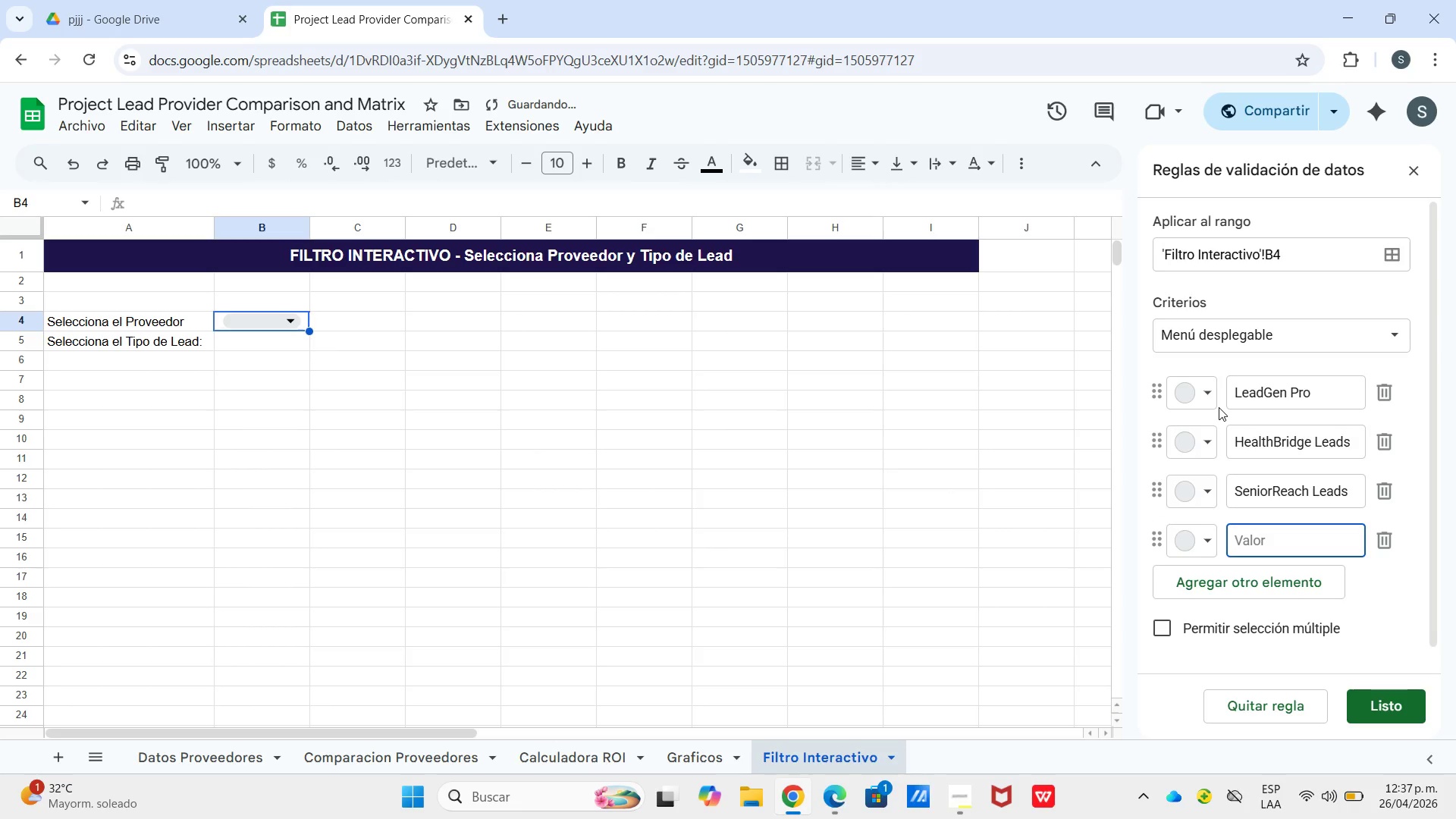 
hold_key(key=ShiftLeft, duration=1.78)
 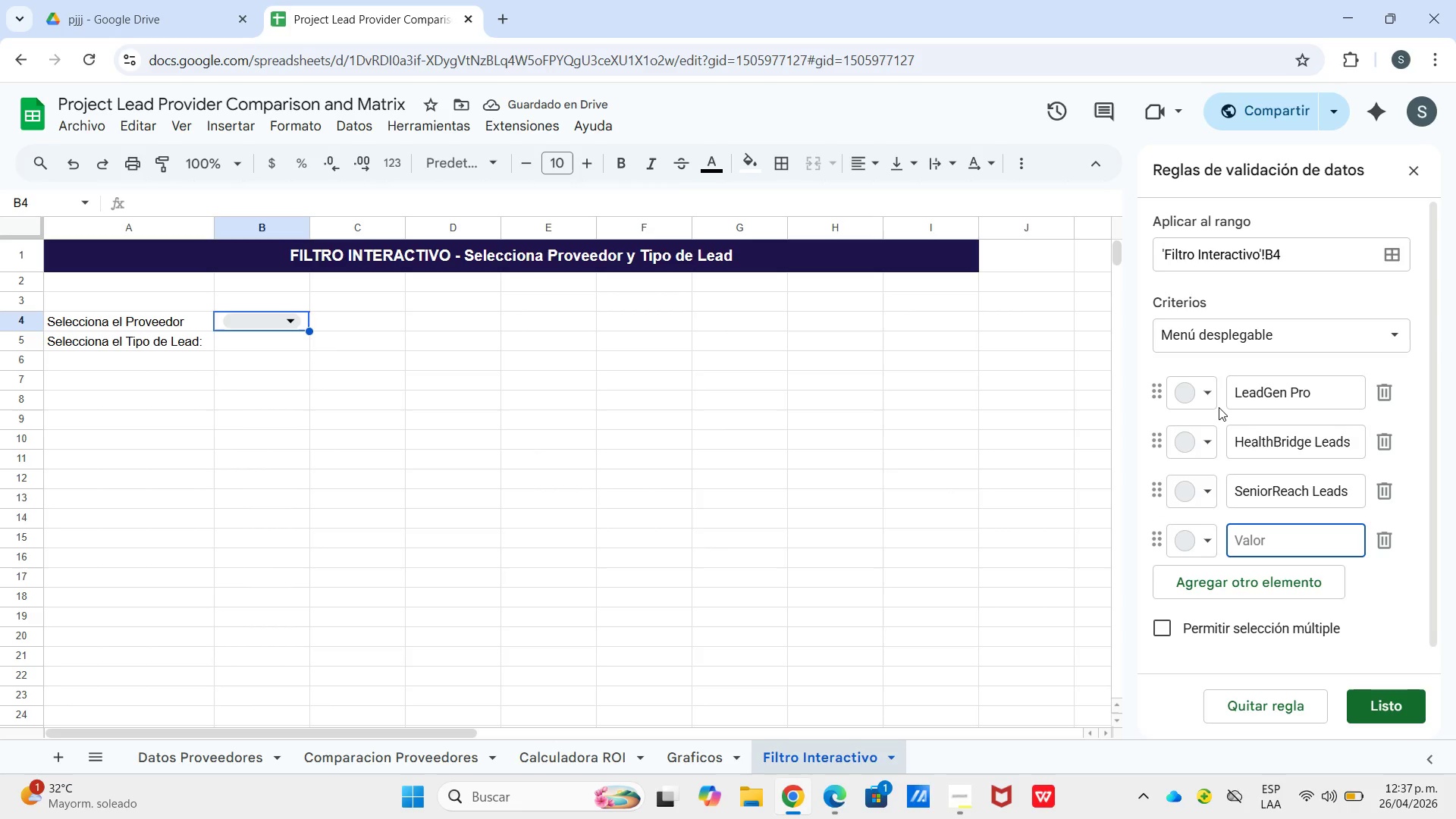 
hold_key(key=ShiftLeft, duration=0.7)
 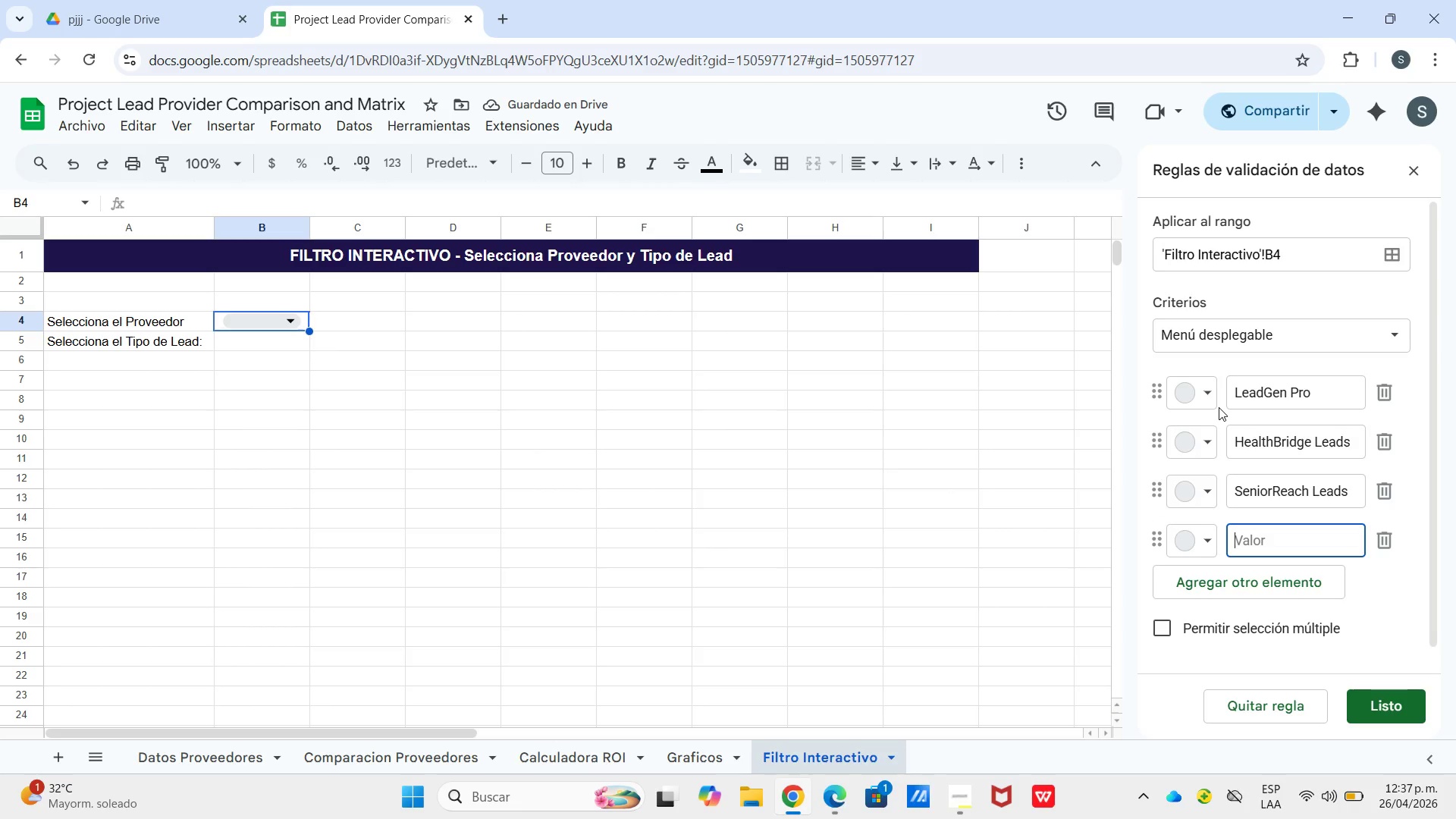 
hold_key(key=ShiftLeft, duration=0.31)
 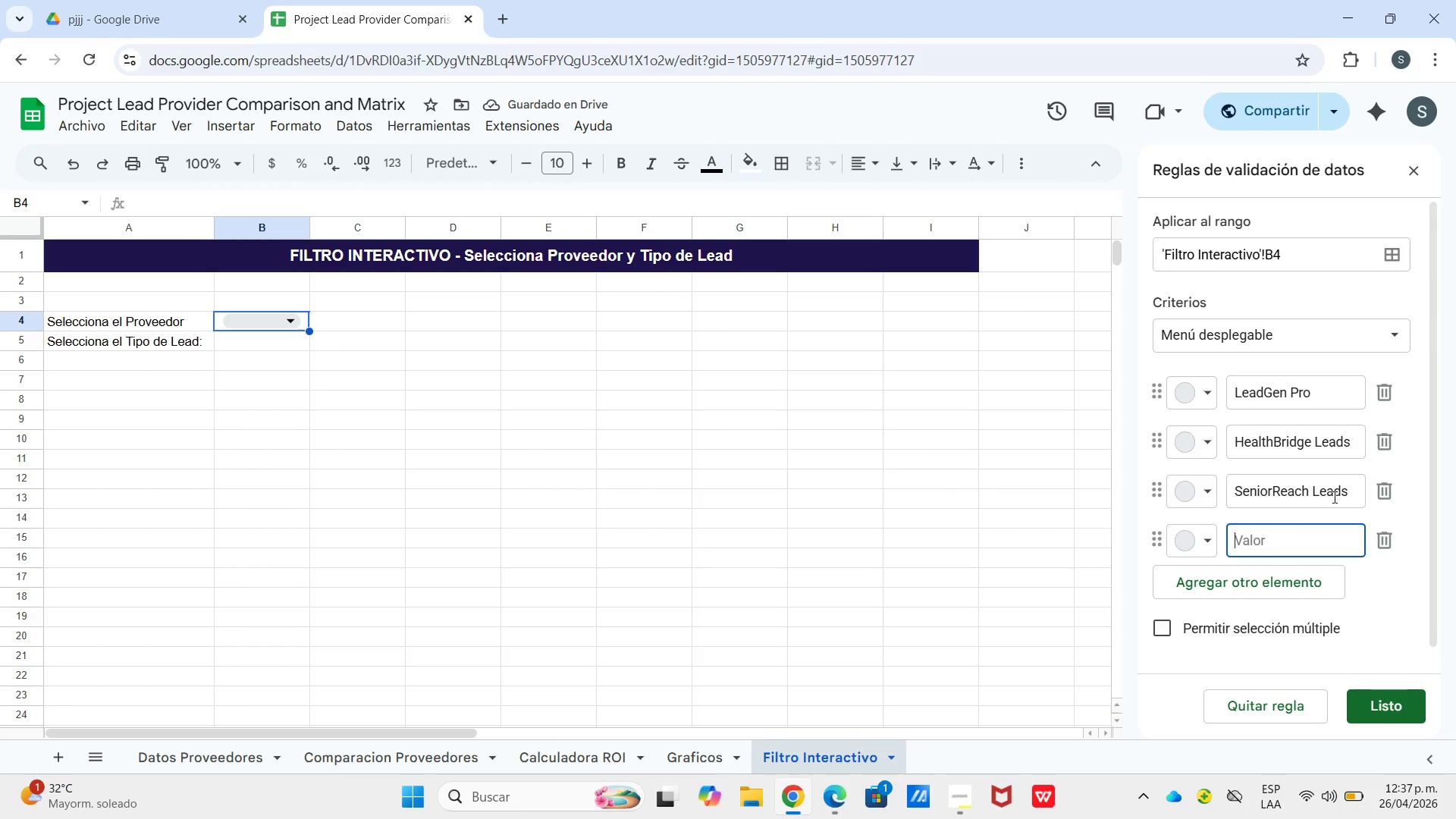 
left_click([1333, 497])
 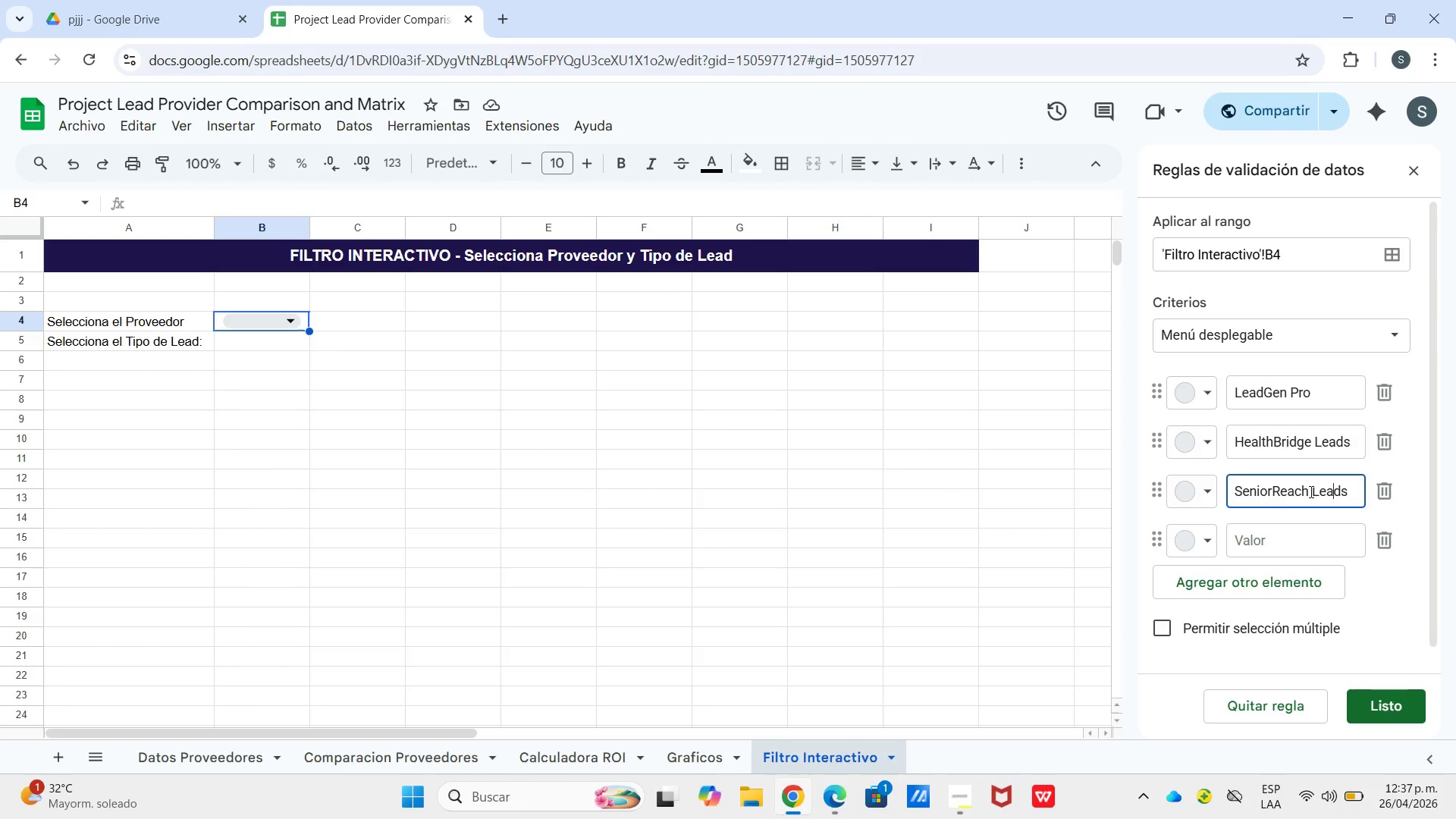 
left_click_drag(start_coordinate=[1310, 491], to_coordinate=[1365, 486])
 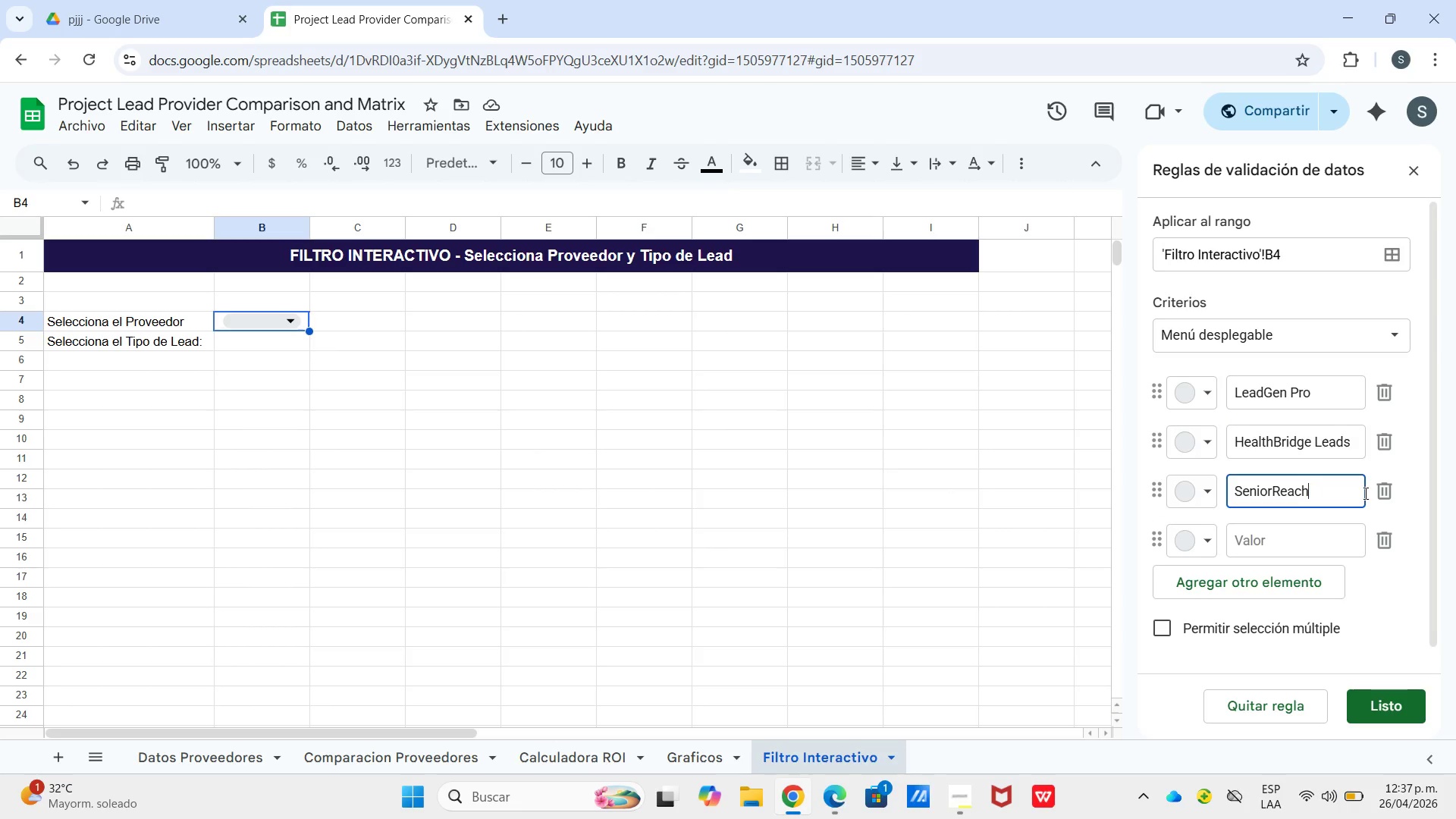 
key(Backspace)
type( Medio)
key(Backspace)
key(Backspace)
key(Backspace)
key(Backspace)
 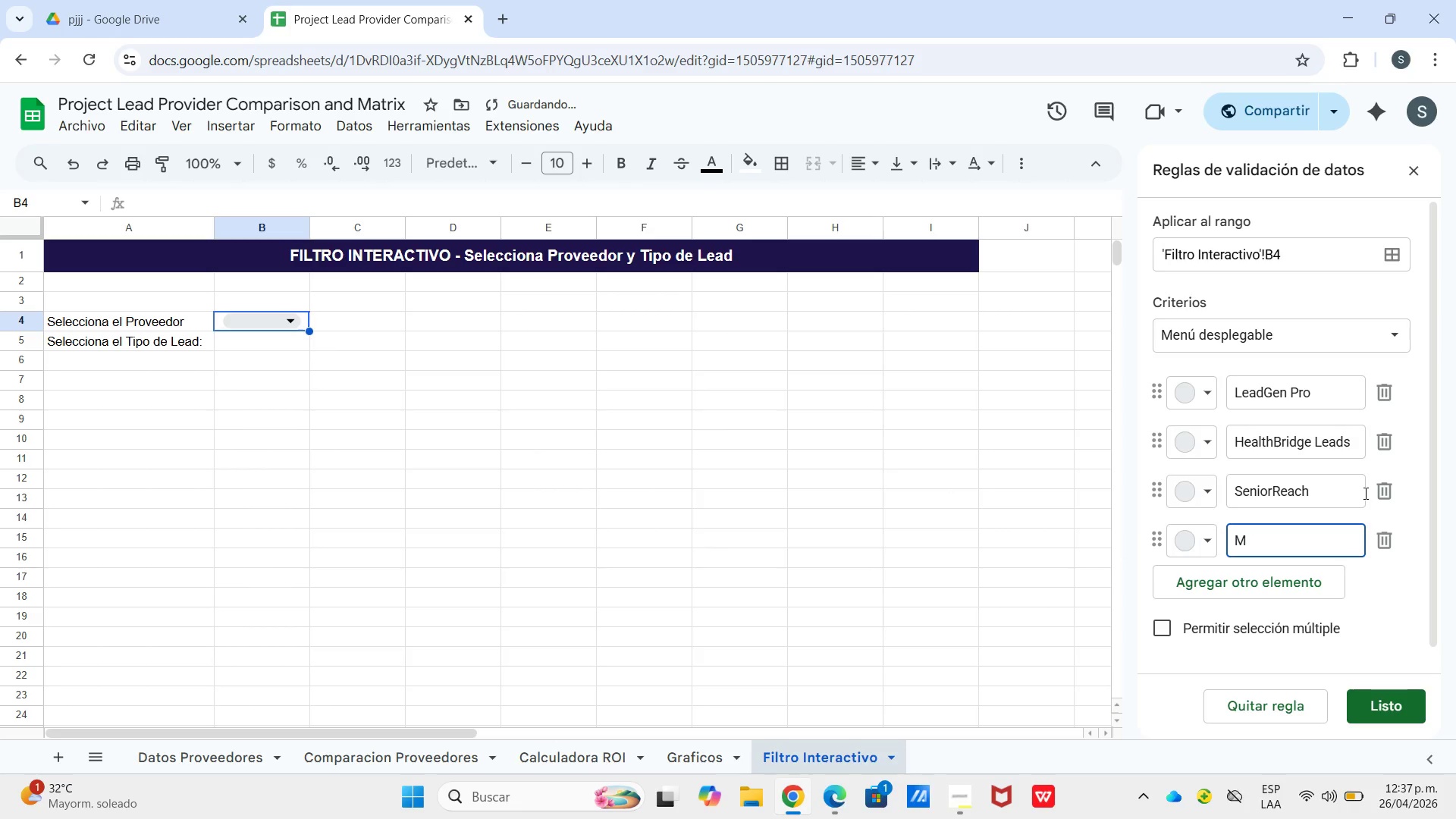 
key(ArrowUp)
 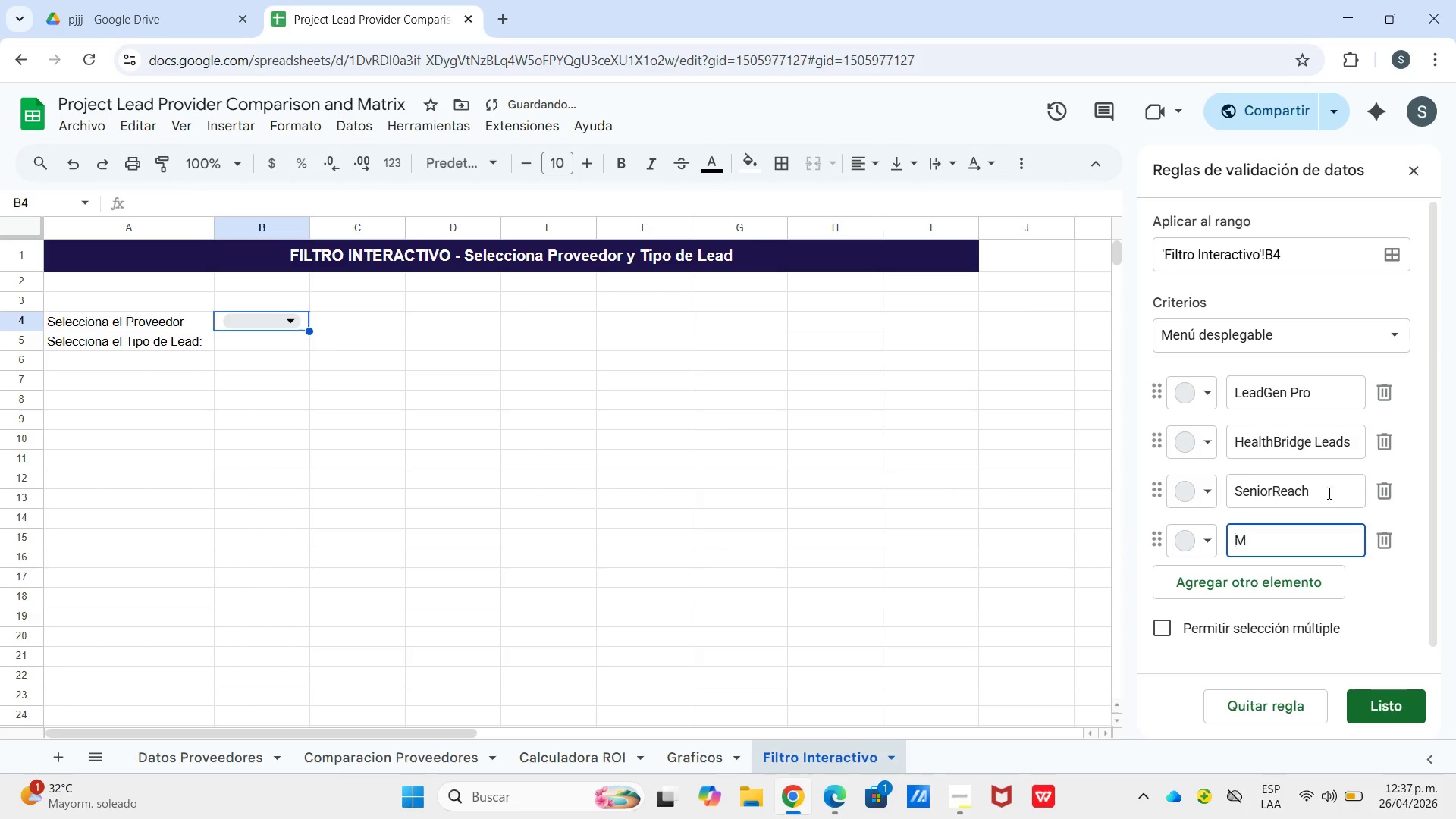 
left_click([1328, 493])
 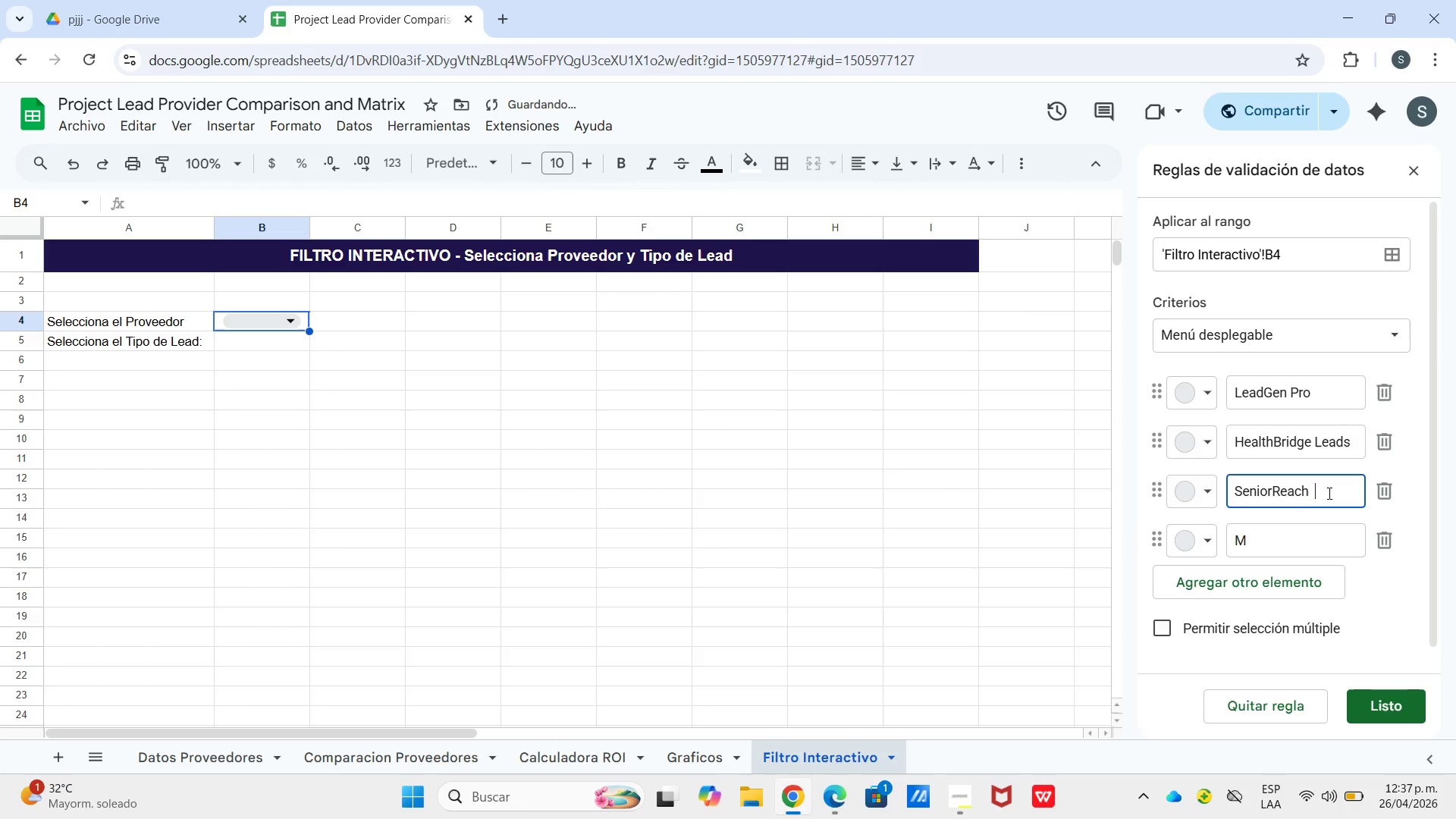 
type( )
key(Backspace)
type(V)
key(Backspace)
type(Media)
 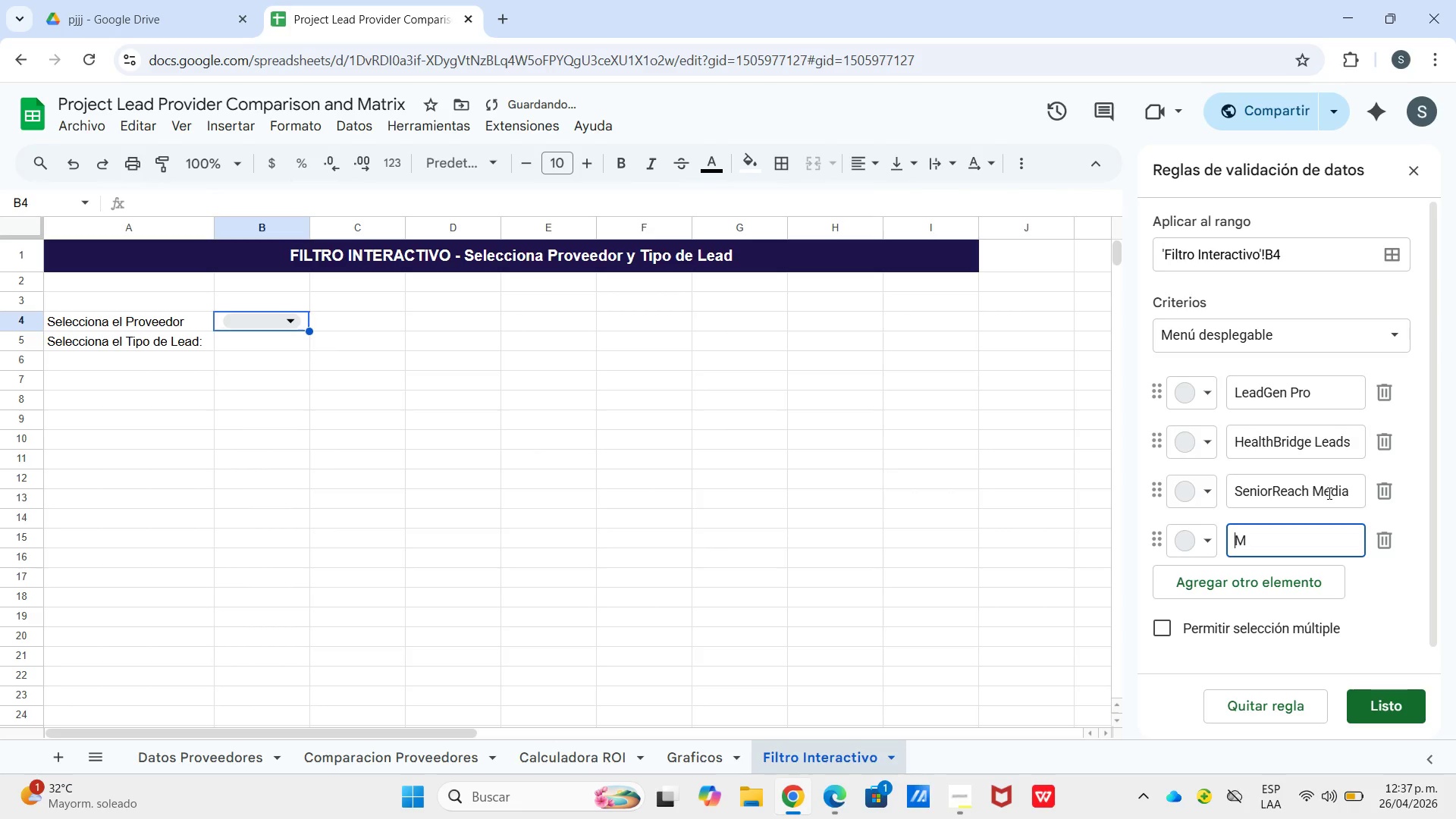 
 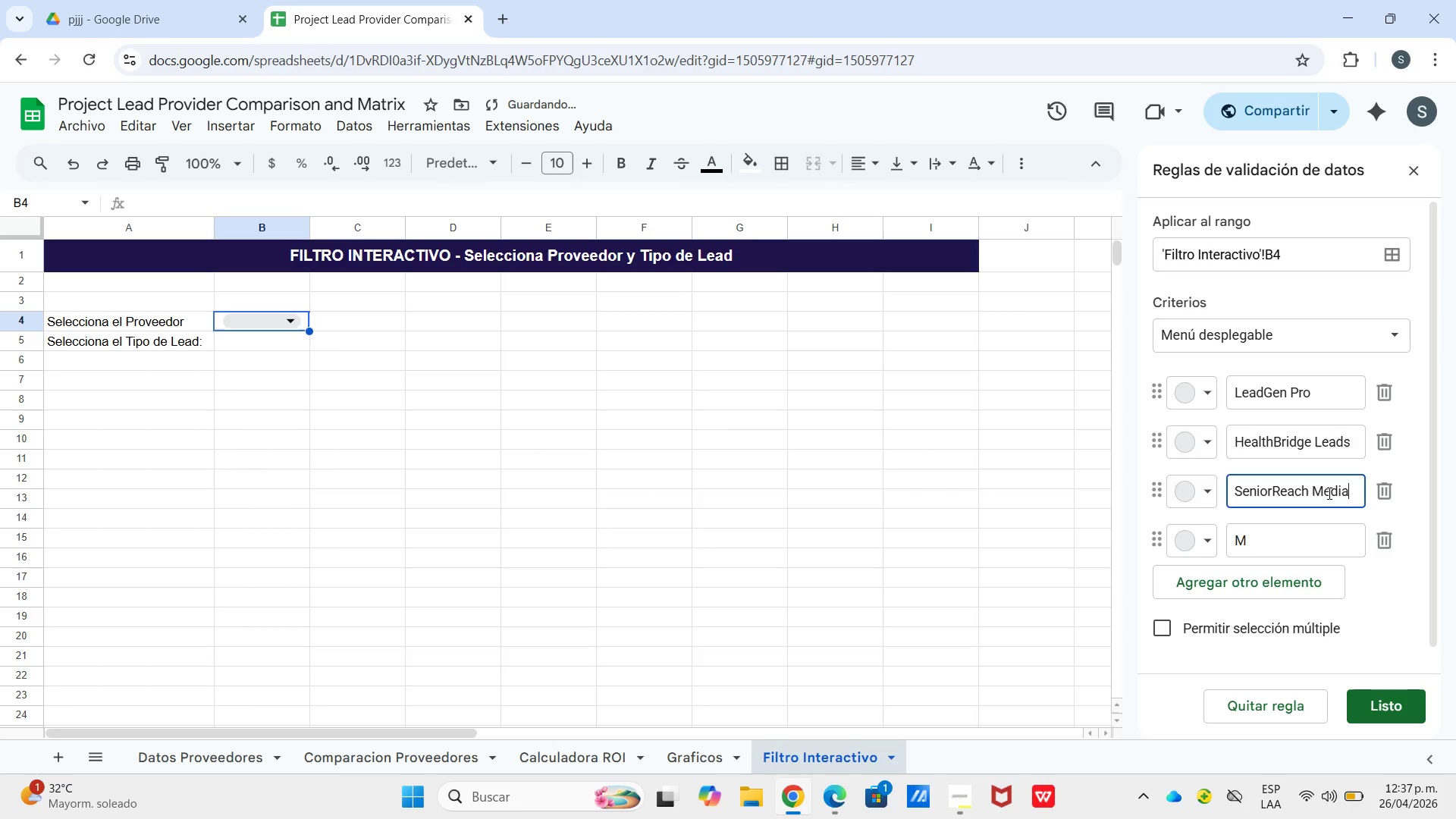 
key(Enter)
 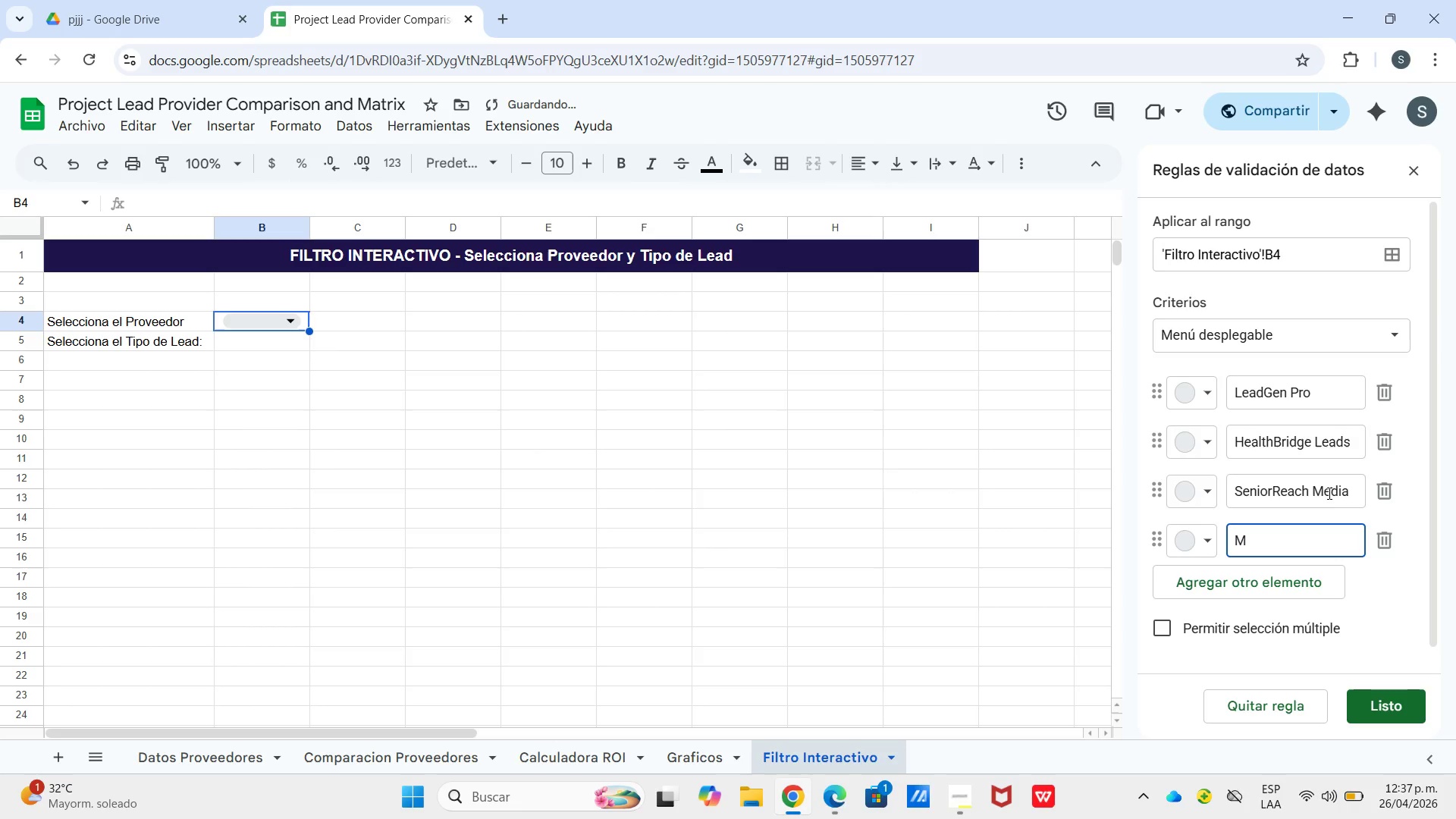 
key(Backspace)
 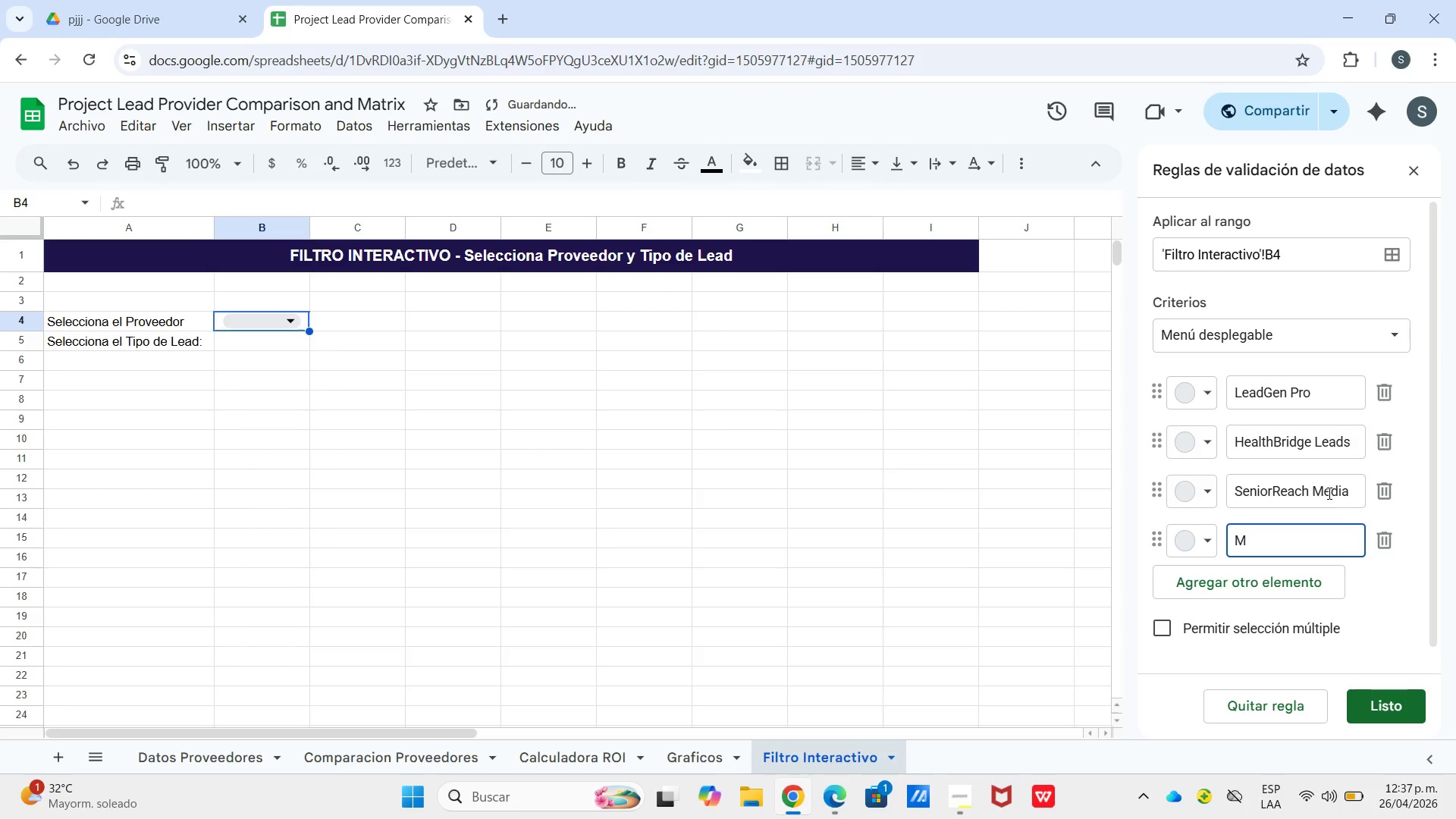 
key(Backspace)
 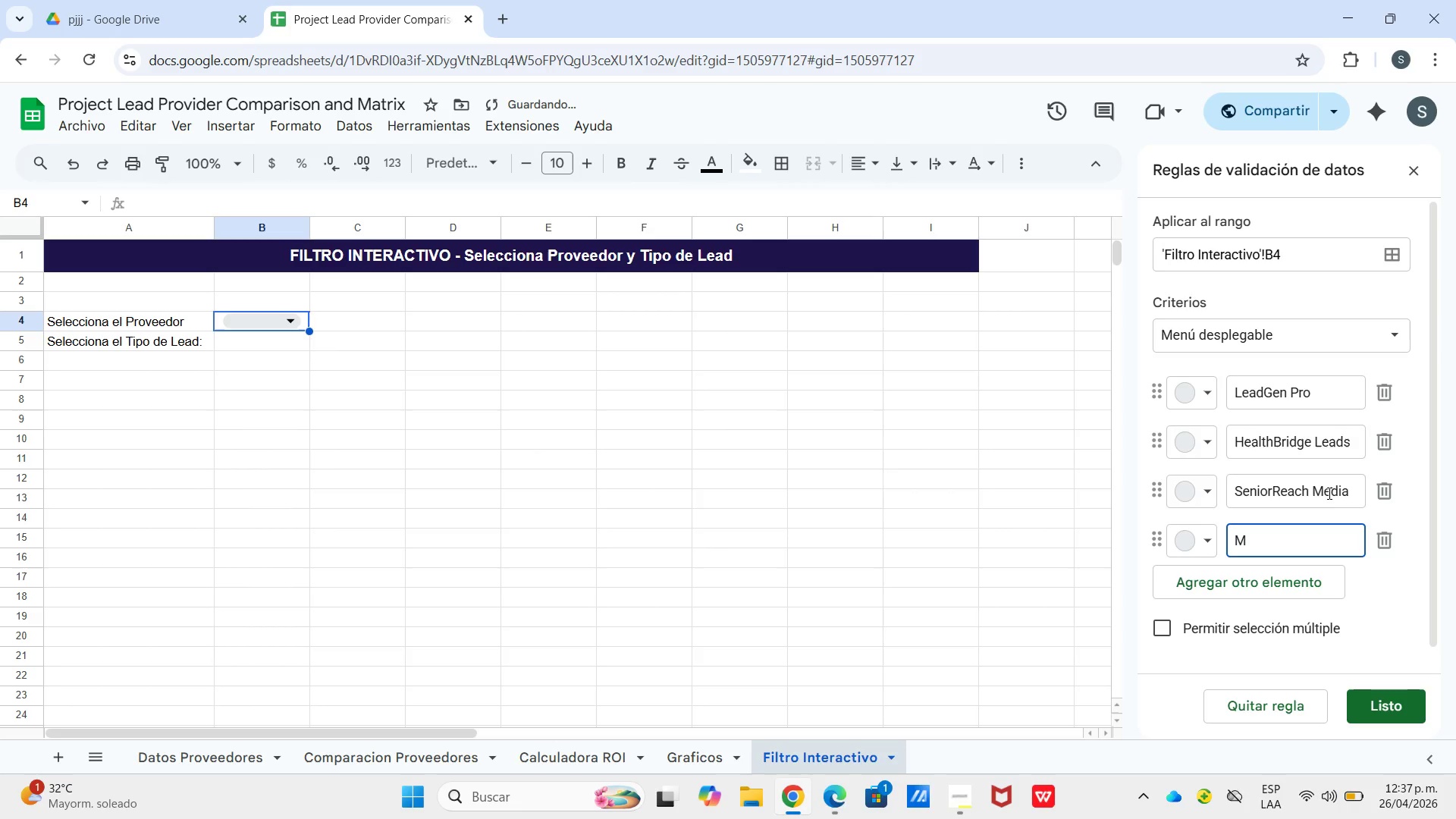 
key(Backspace)
 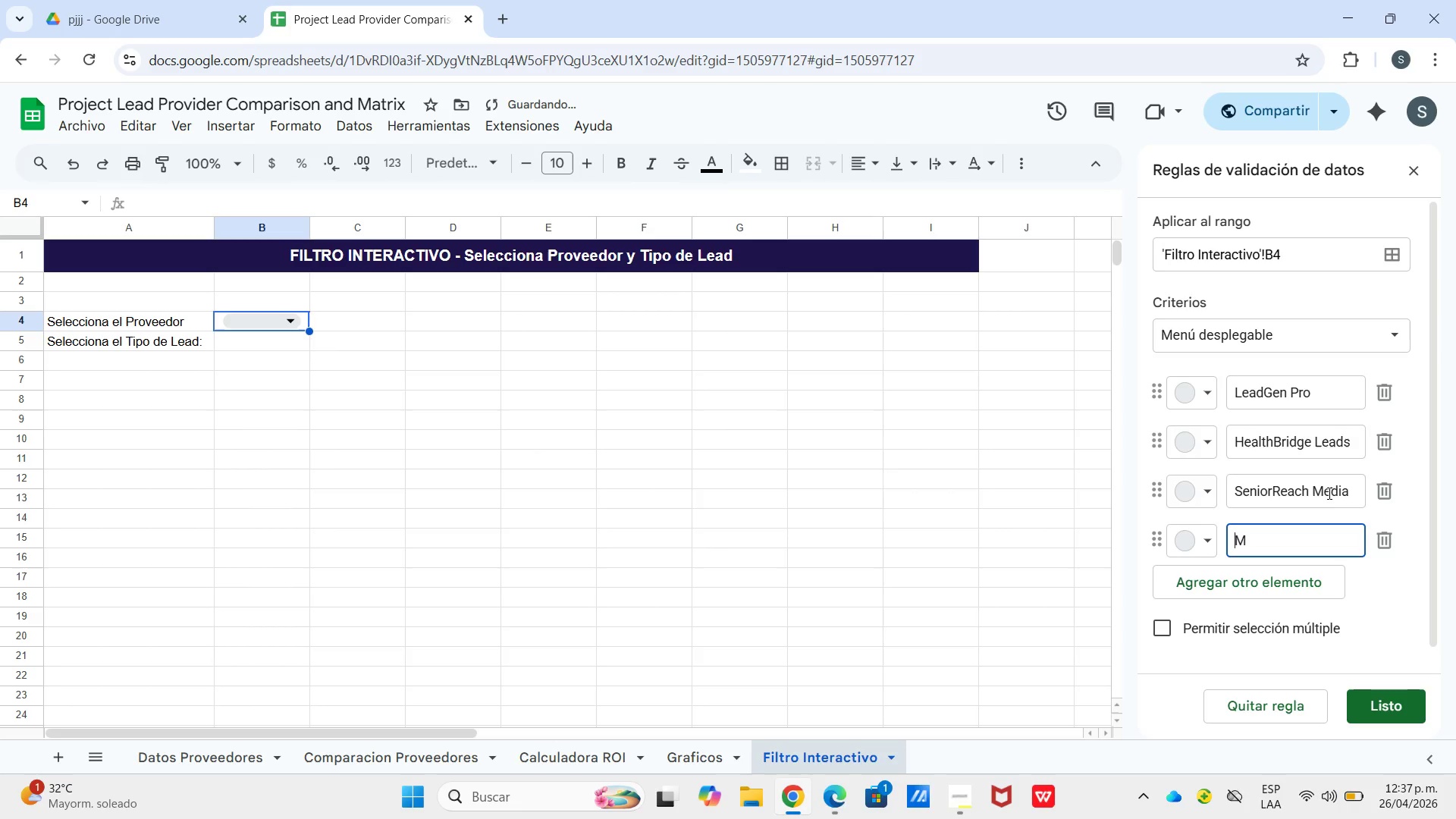 
key(Backspace)
 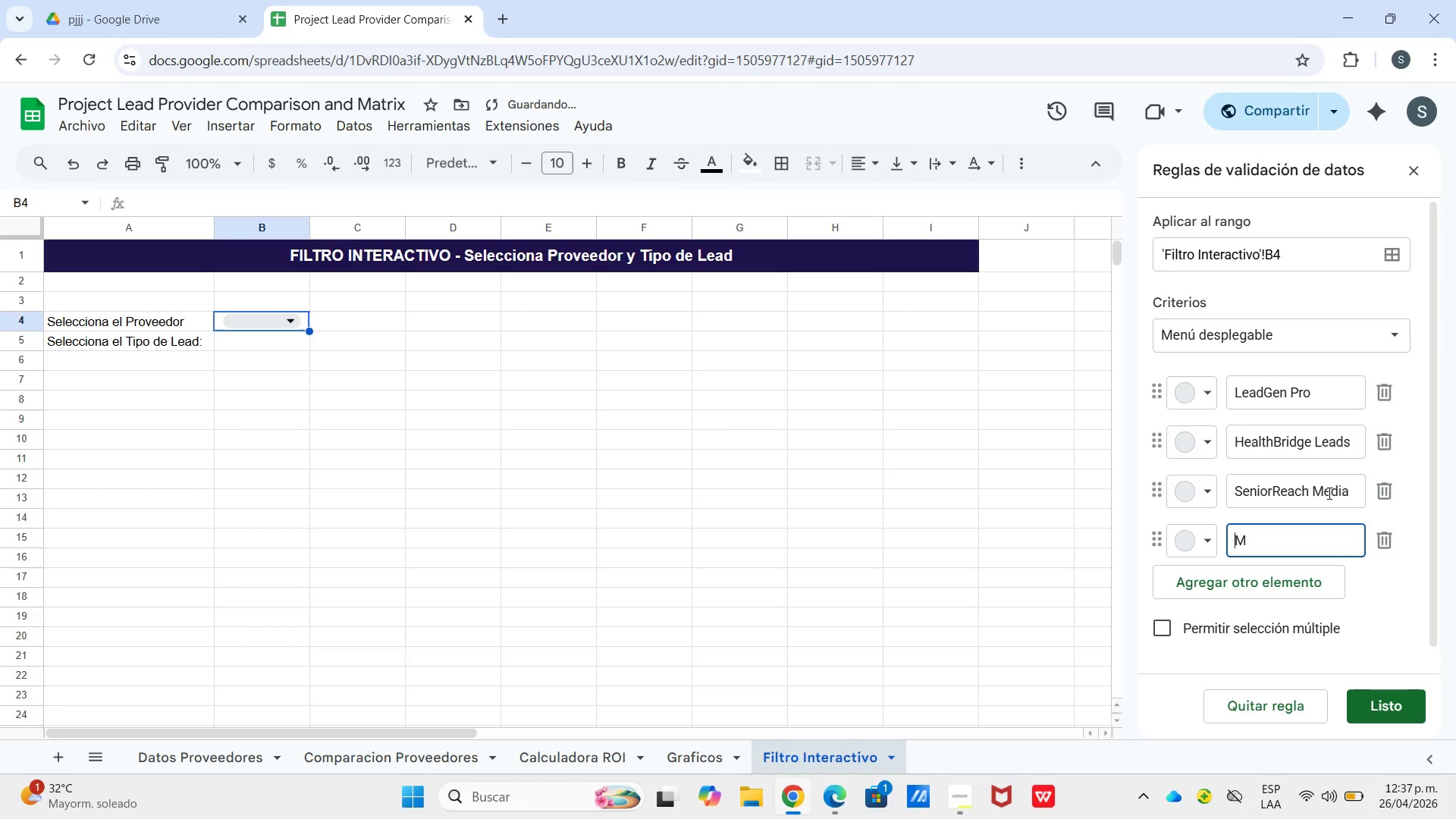 
key(Backspace)
 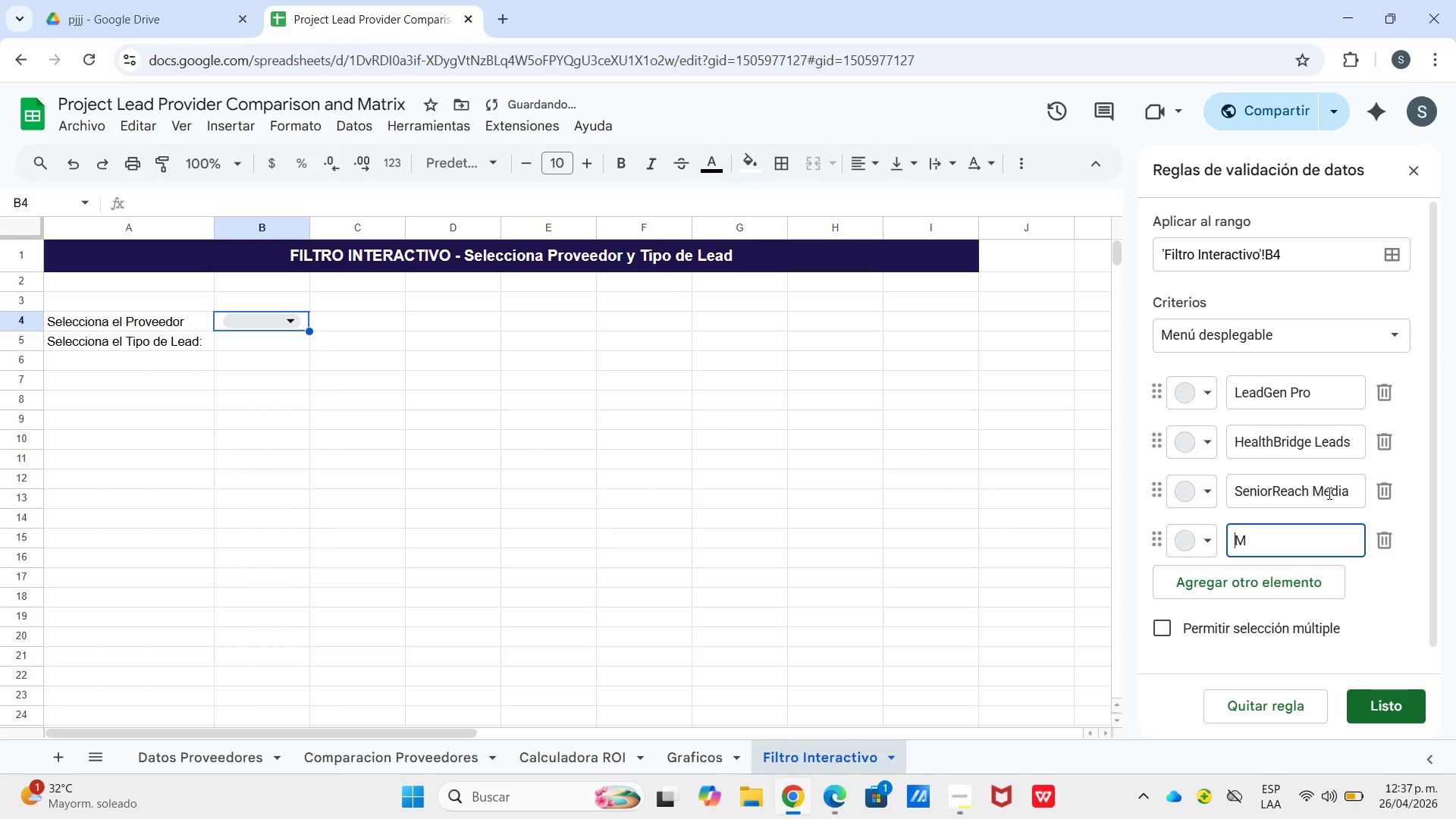 
key(Backspace)
 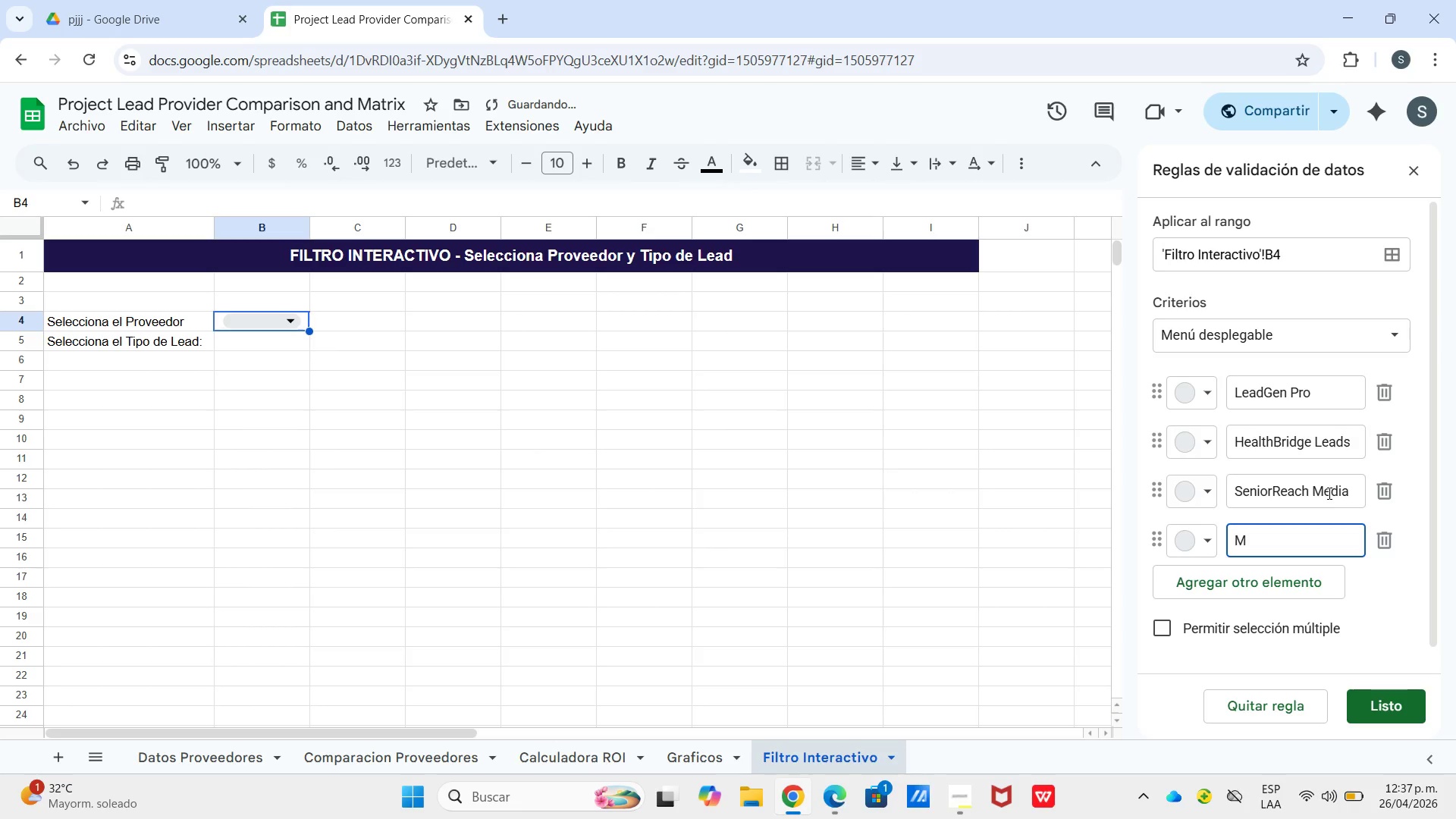 
key(Backspace)
 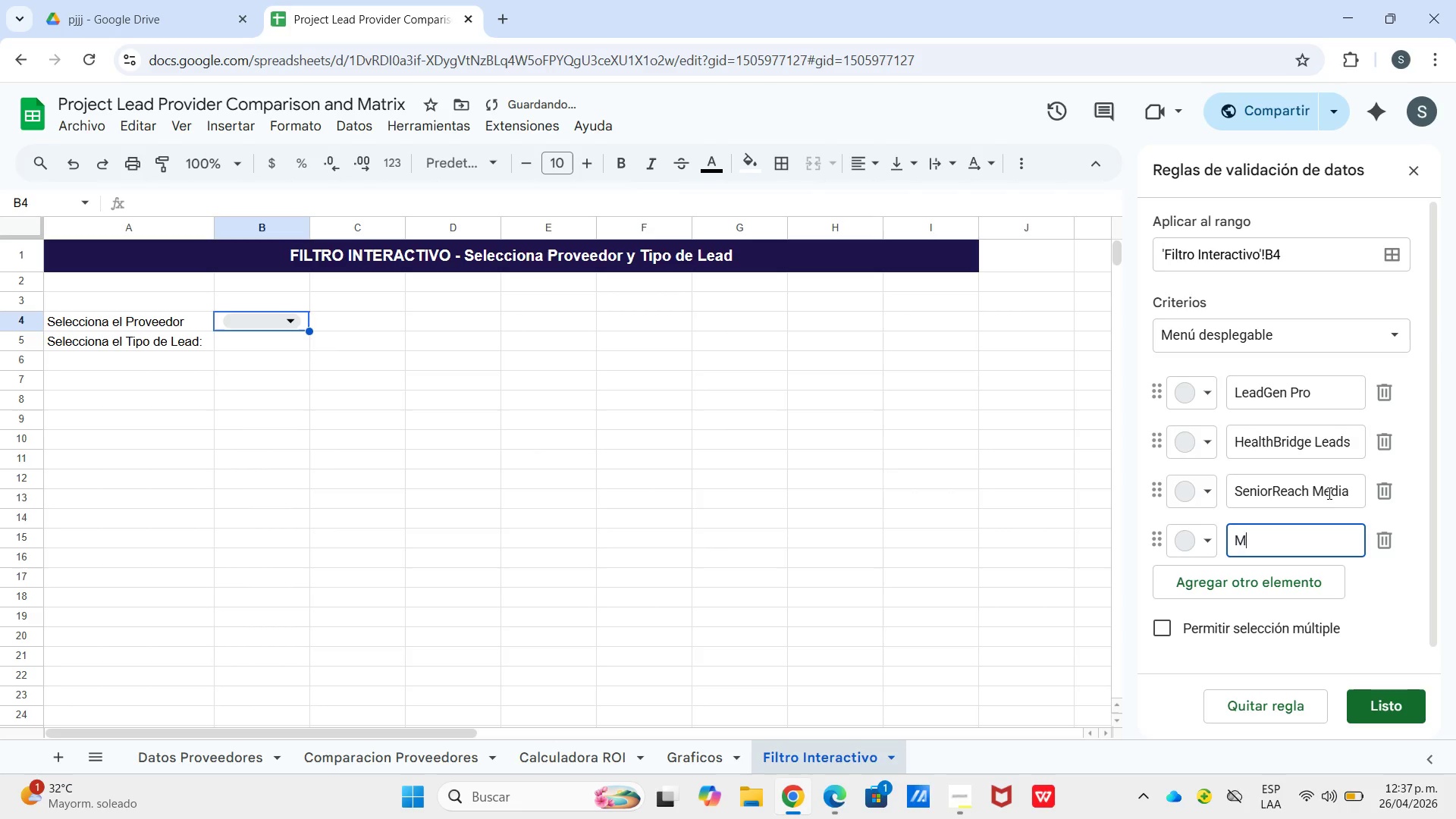 
key(ArrowRight)
 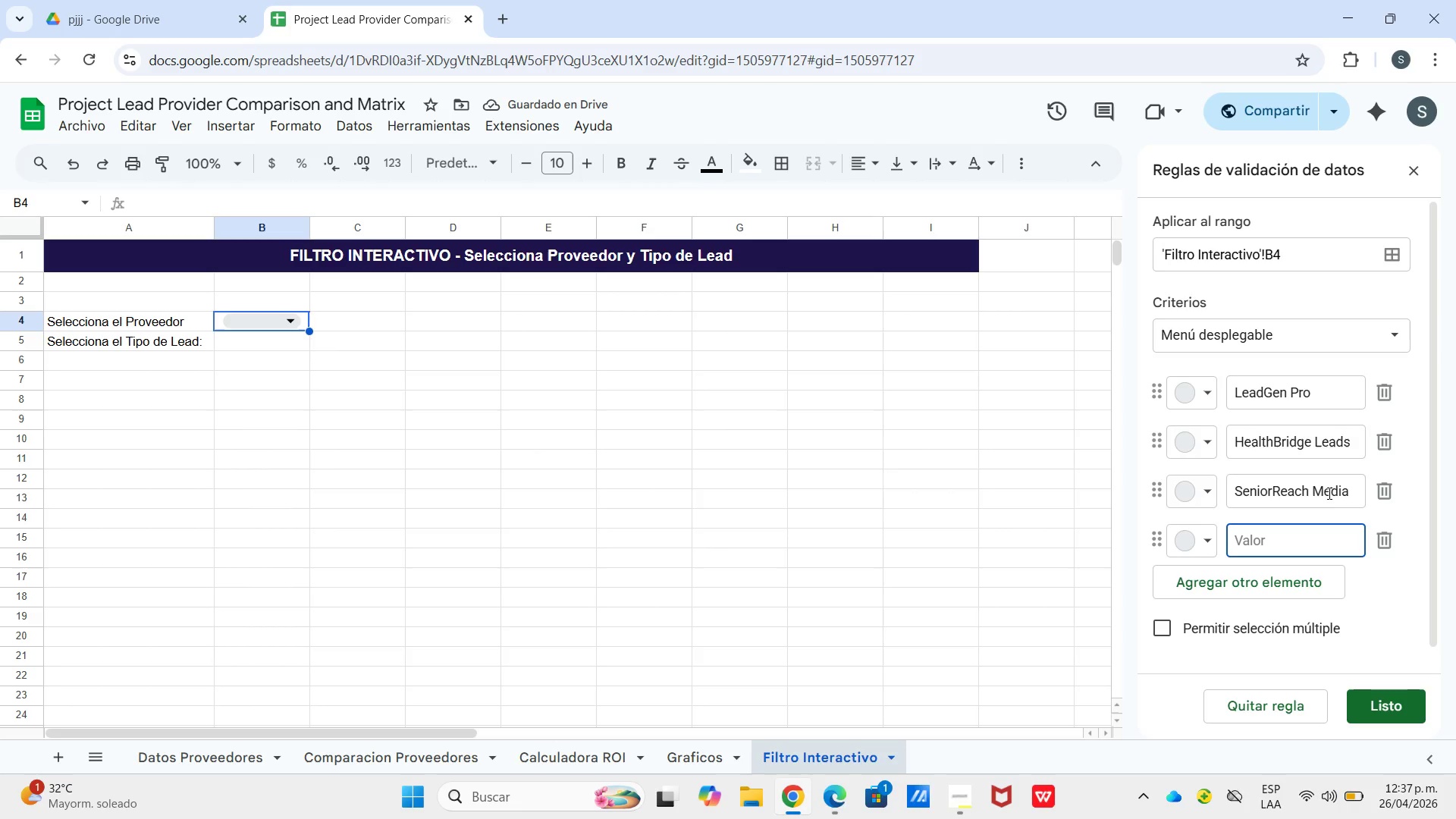 
key(Backspace)
key(Backspace)
key(Backspace)
type(DirectConnect Leasd])
key(Backspace)
key(Backspace)
key(Backspace)
key(Backspace)
key(Backspace)
type(eds)
 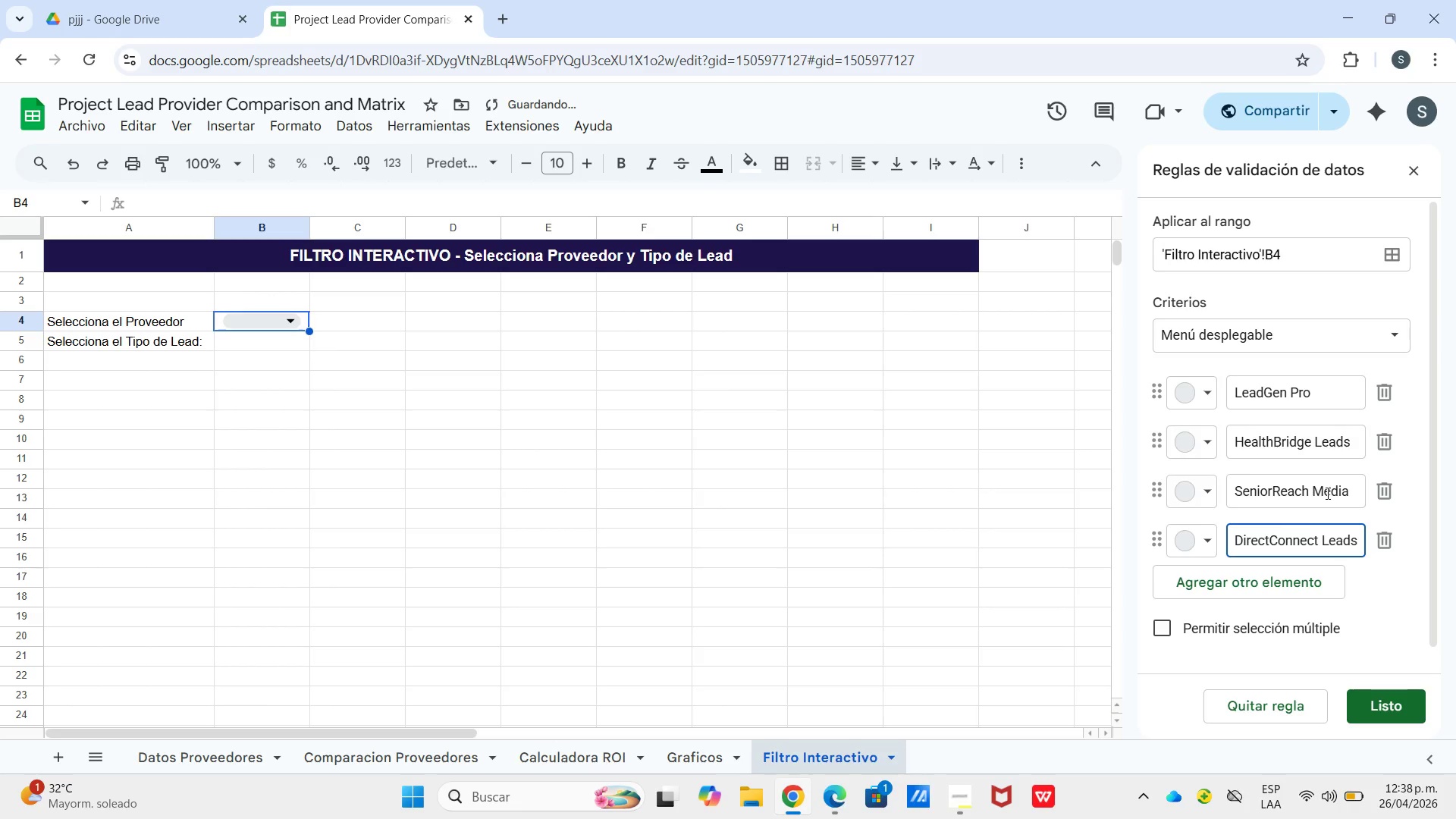 
scroll: coordinate [1298, 575], scroll_direction: down, amount: 9.0
 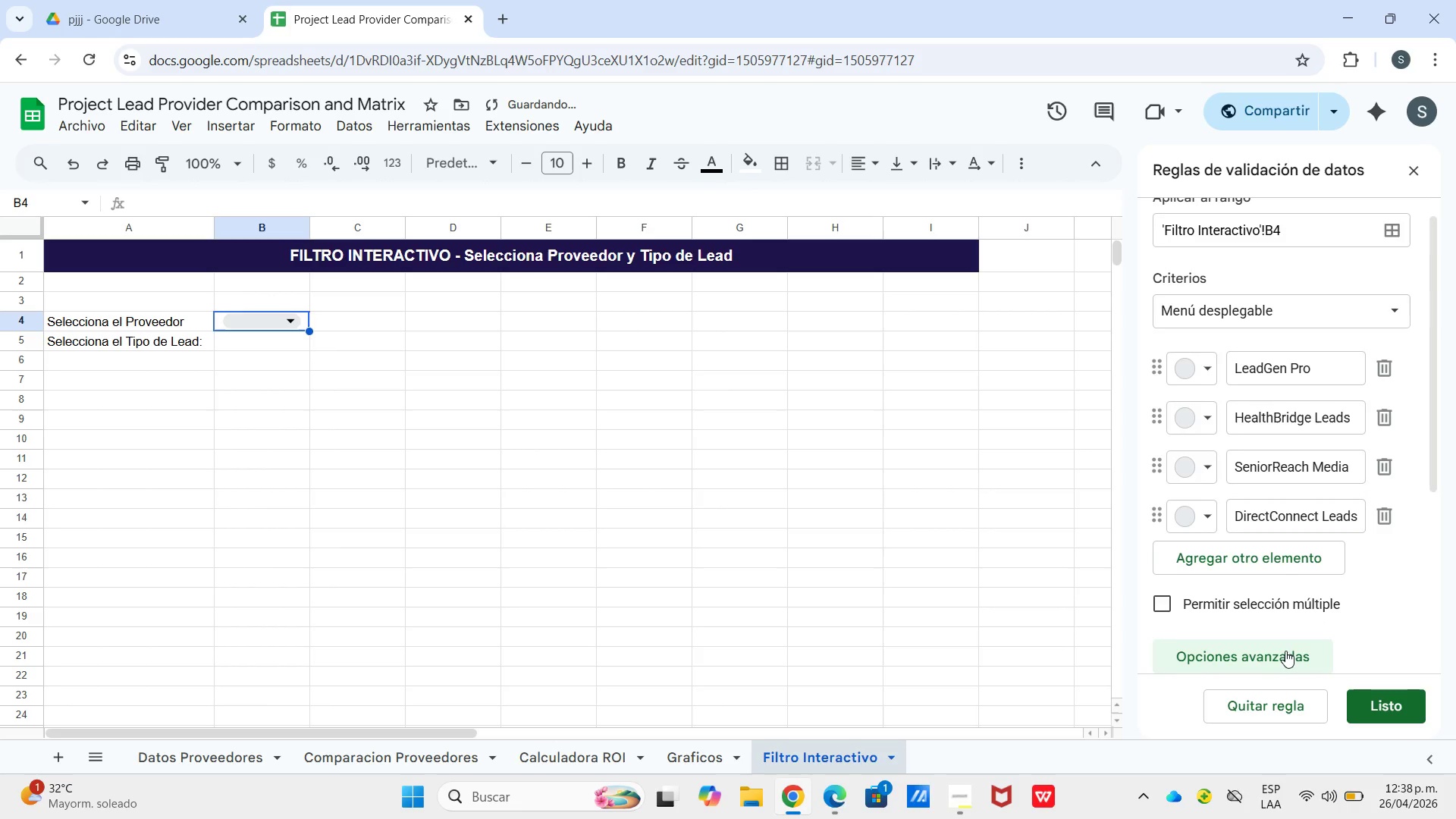 
left_click([1285, 651])
 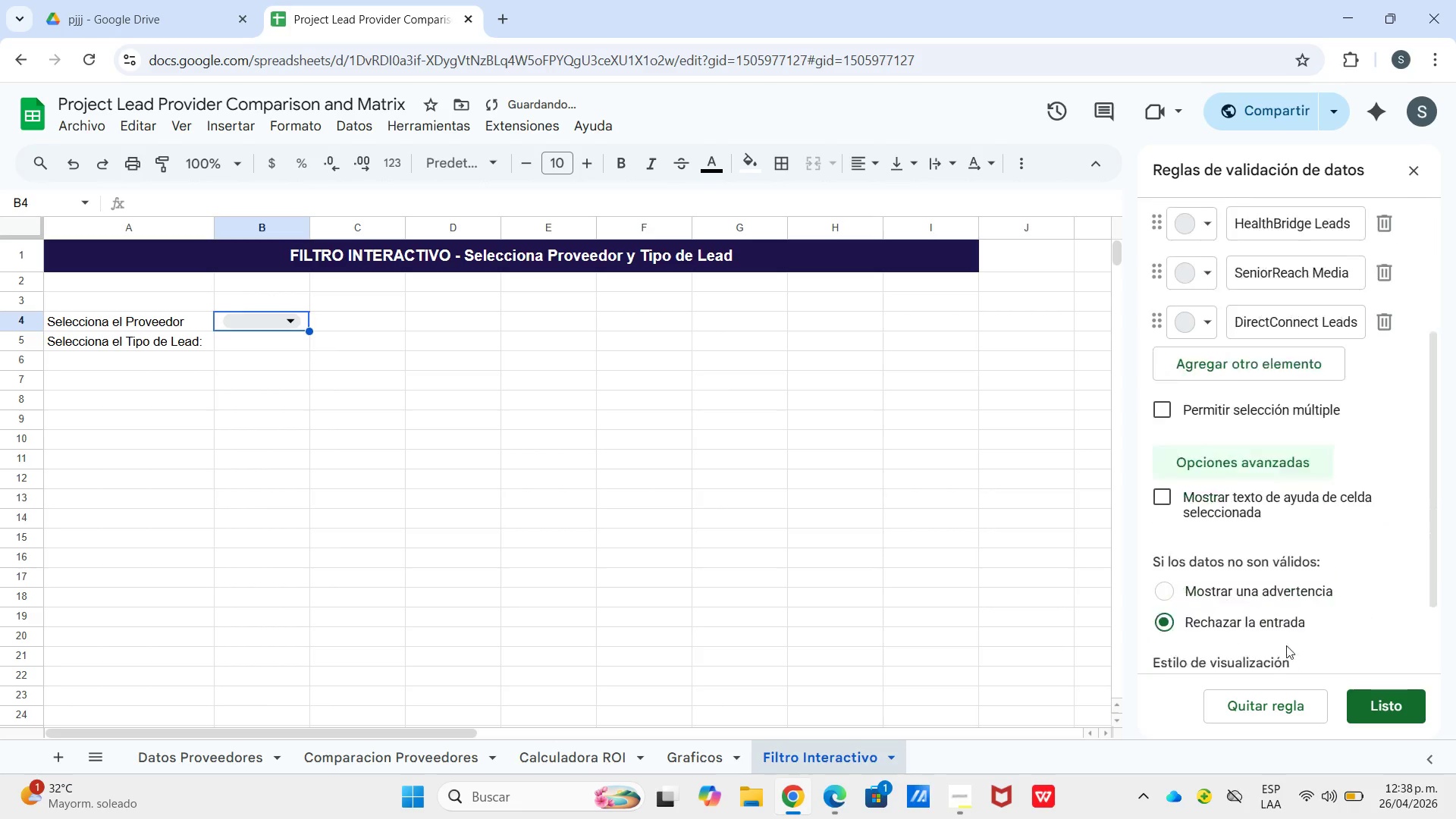 
scroll: coordinate [1287, 651], scroll_direction: down, amount: 4.0
 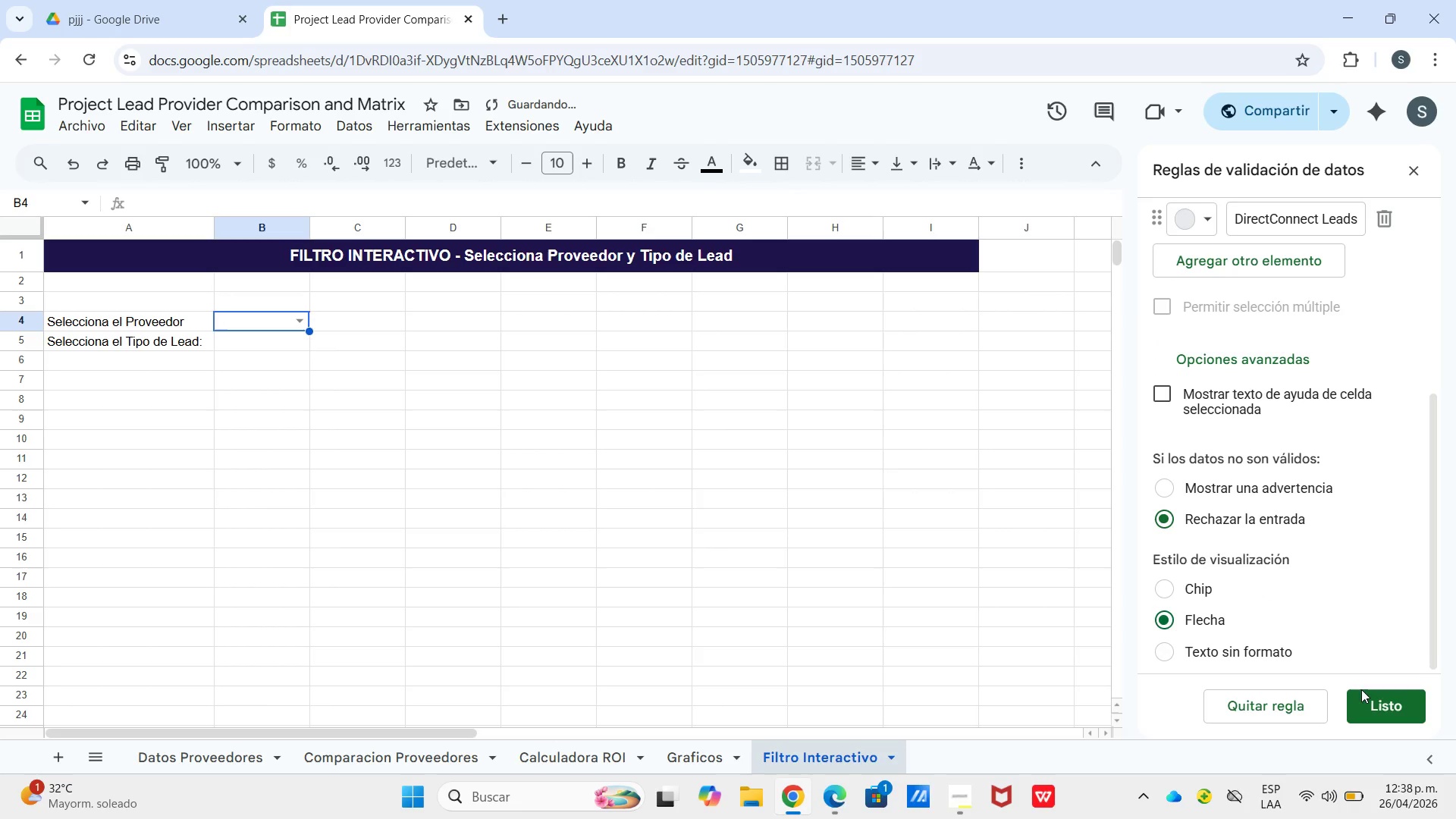 
scroll: coordinate [1292, 570], scroll_direction: up, amount: 8.0
 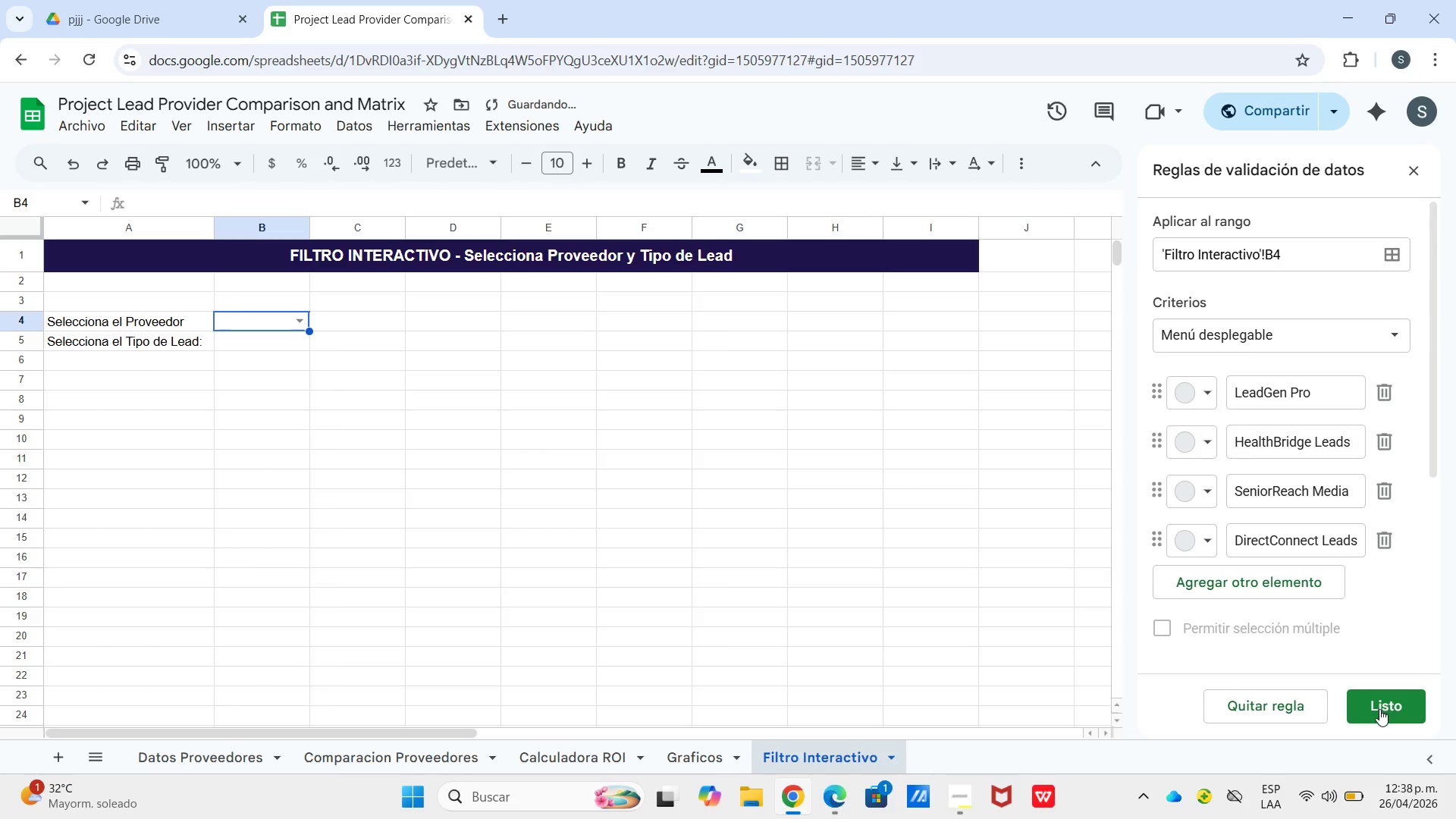 
left_click([1380, 709])
 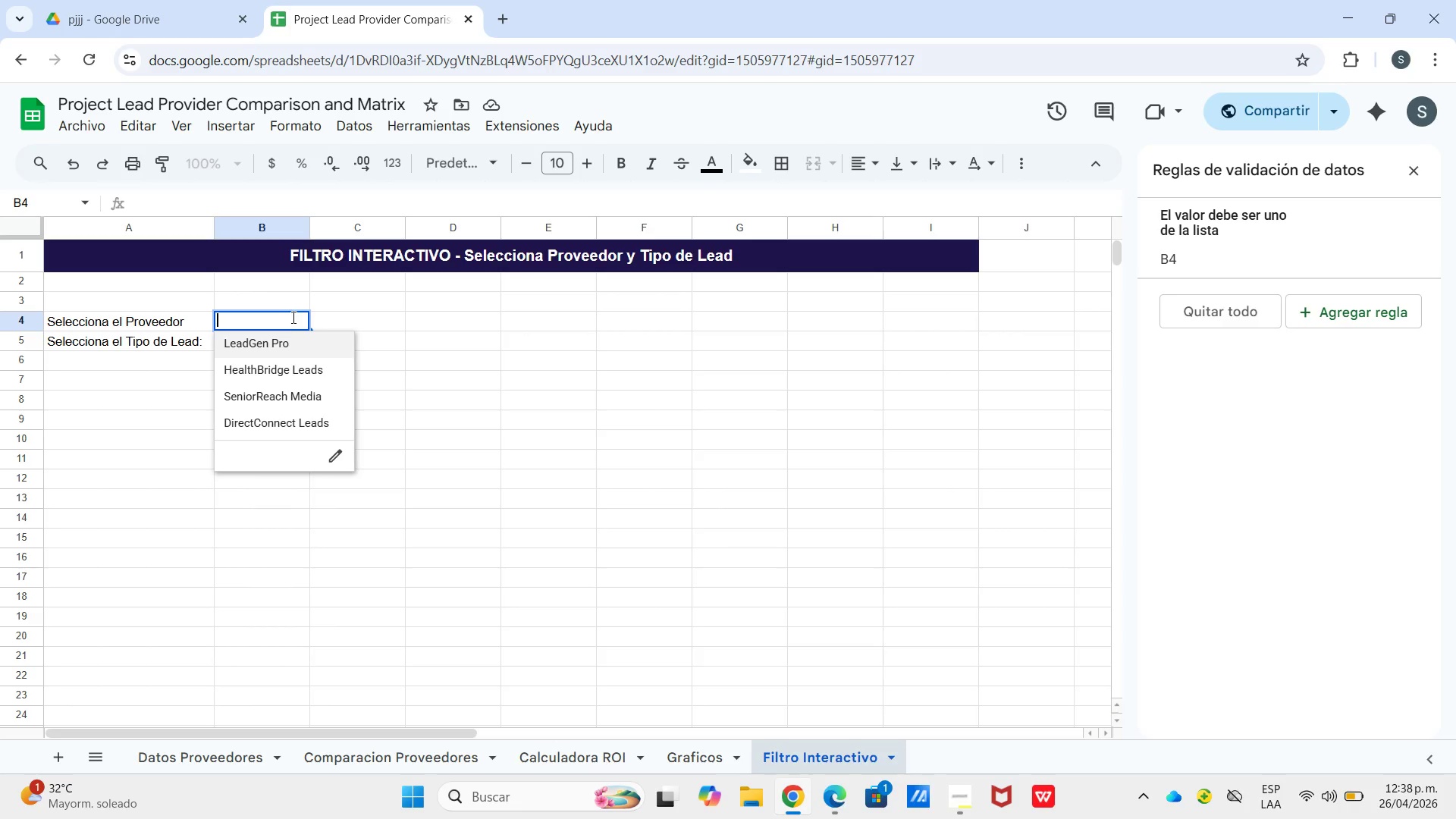 
wait(5.66)
 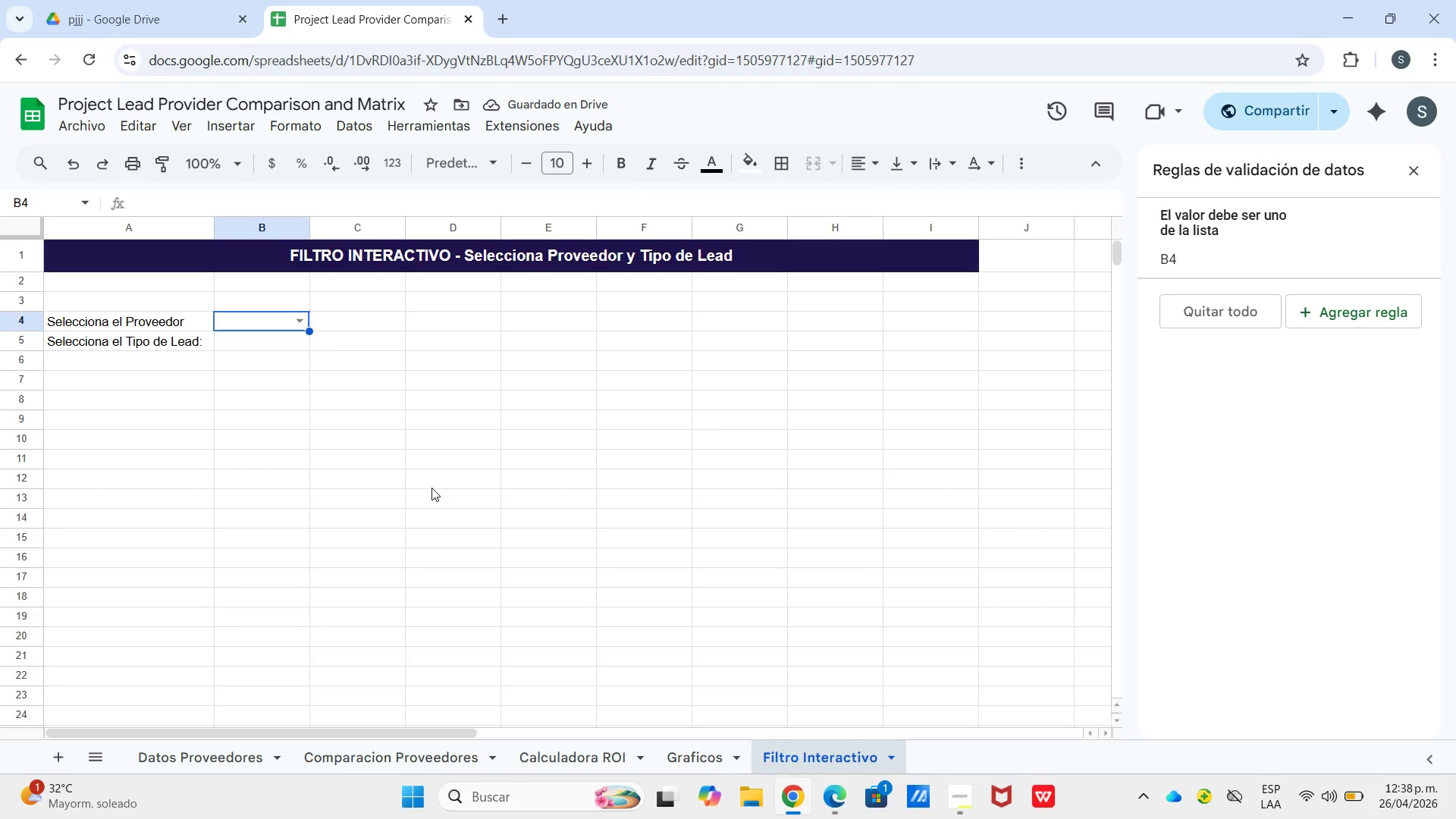 
left_click([267, 341])
 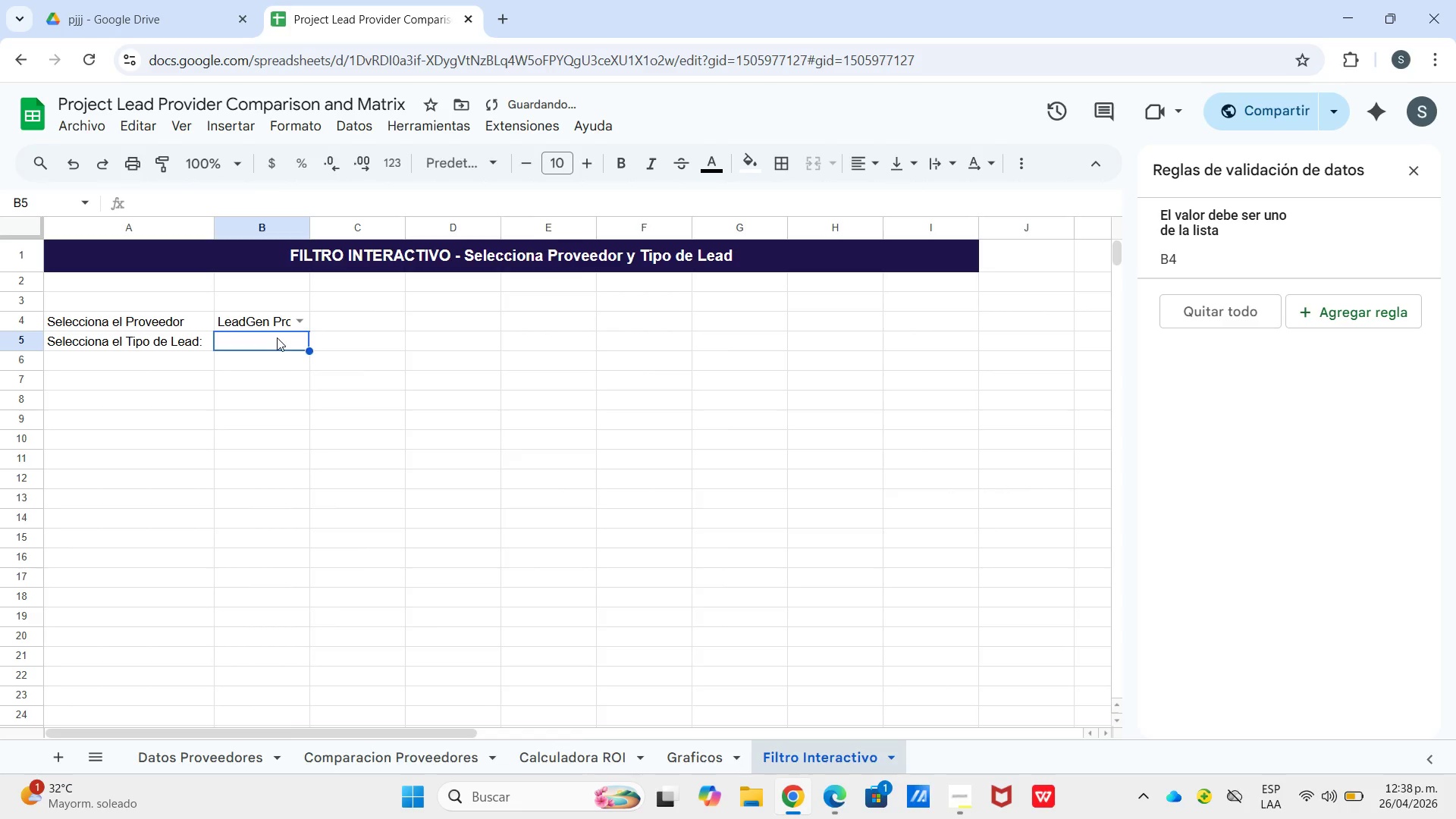 
right_click([278, 340])
 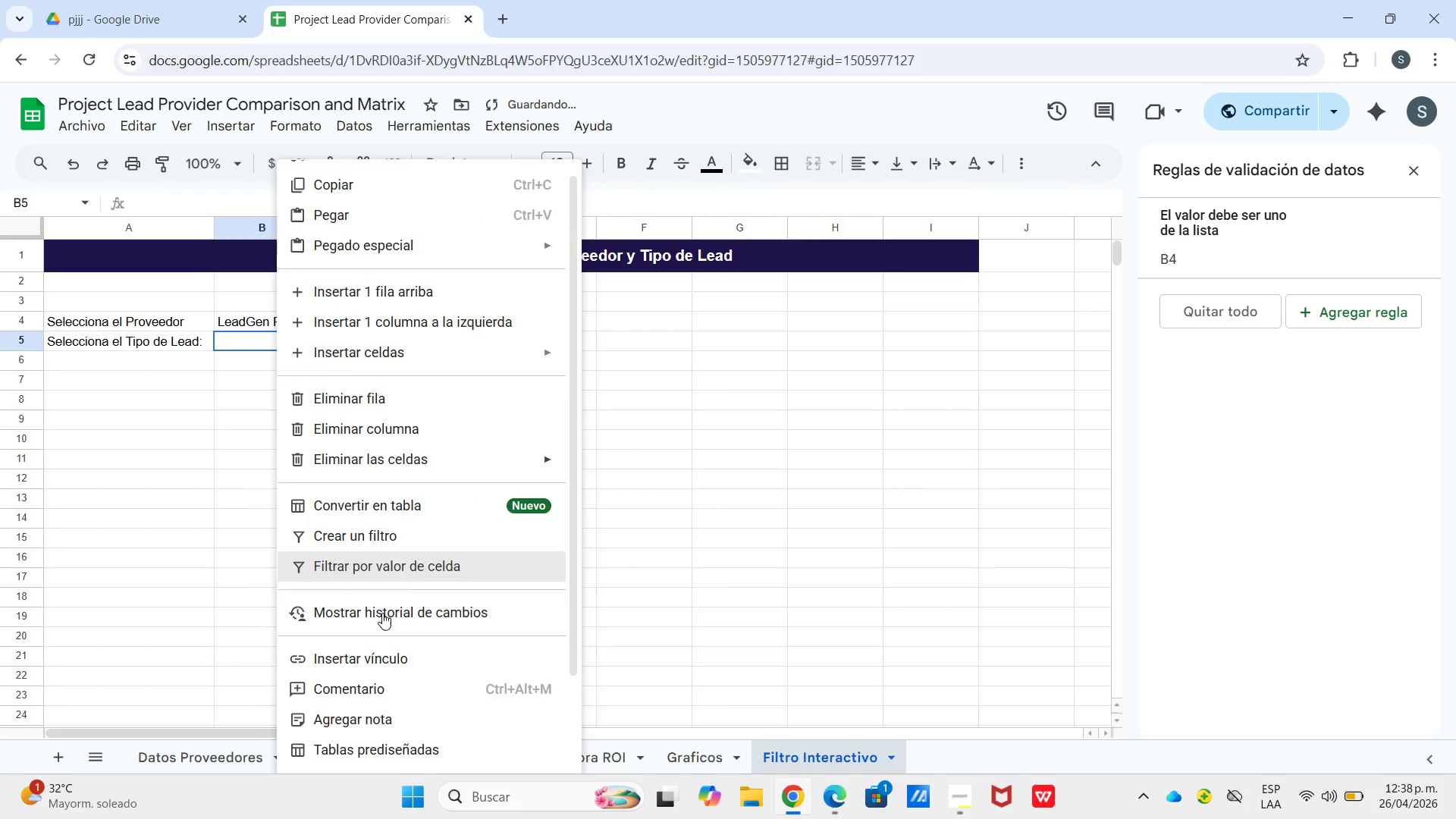 
scroll: coordinate [388, 620], scroll_direction: down, amount: 5.0
 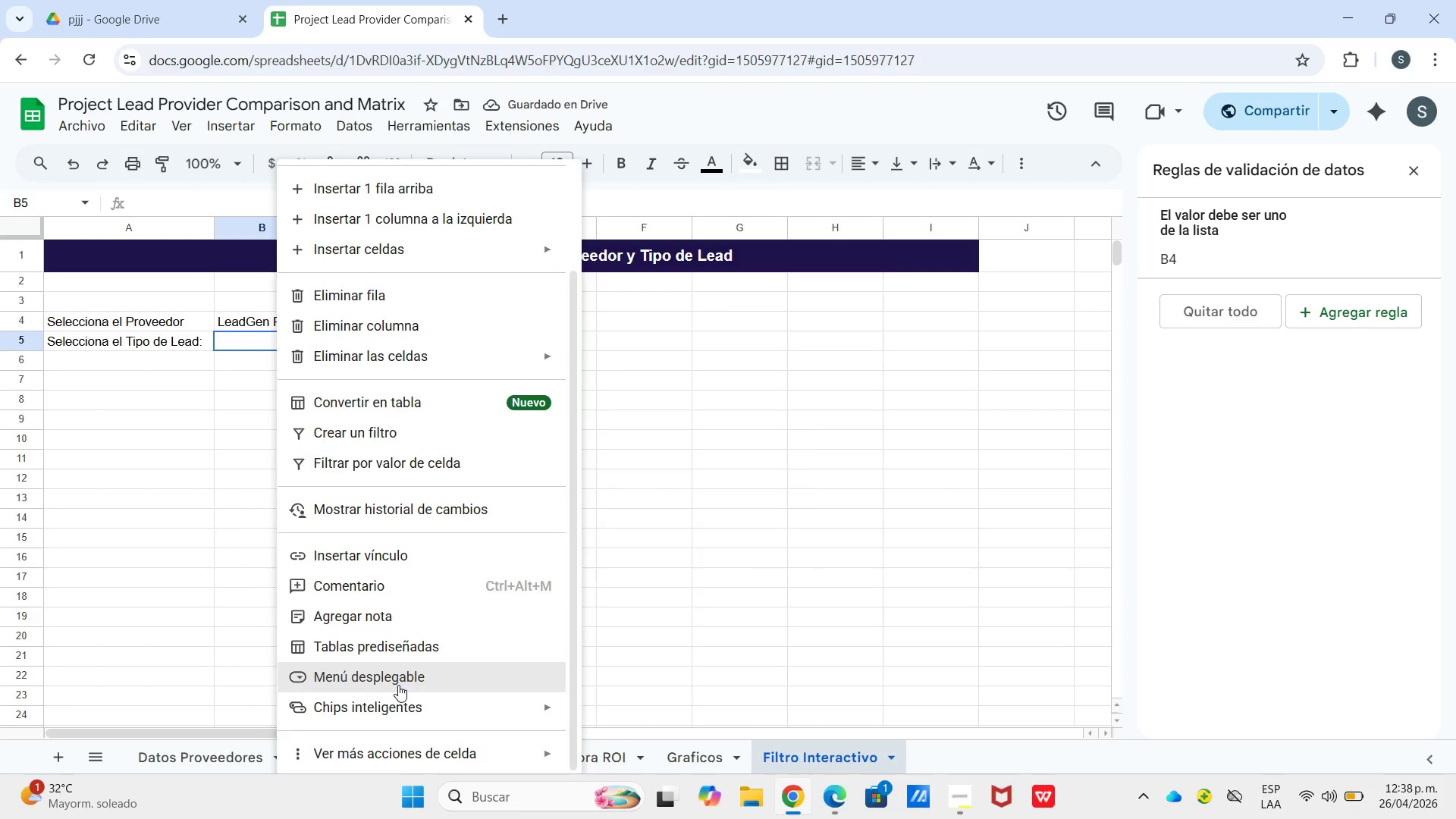 
left_click([398, 685])
 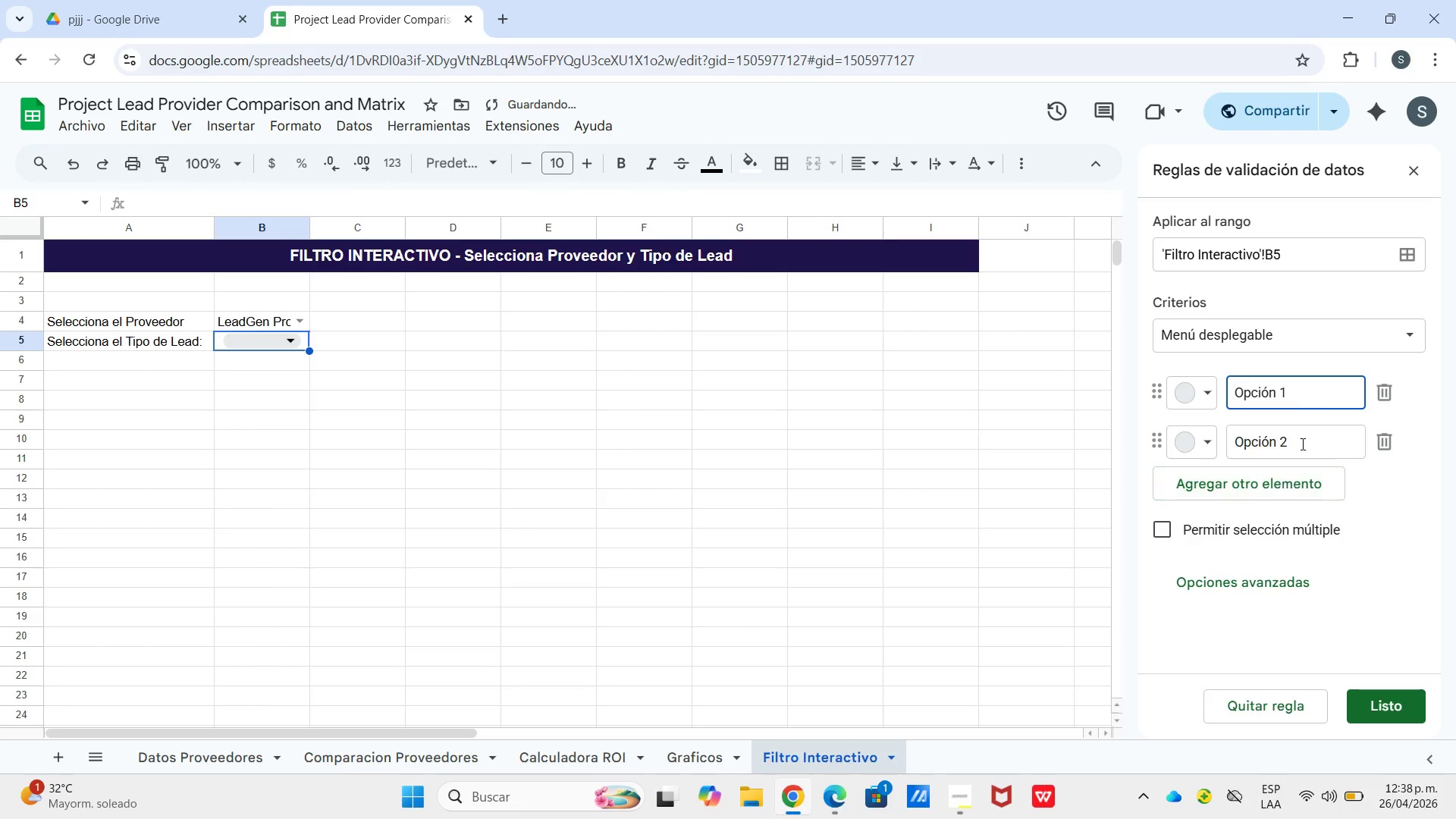 
left_click_drag(start_coordinate=[1306, 398], to_coordinate=[1216, 400])
 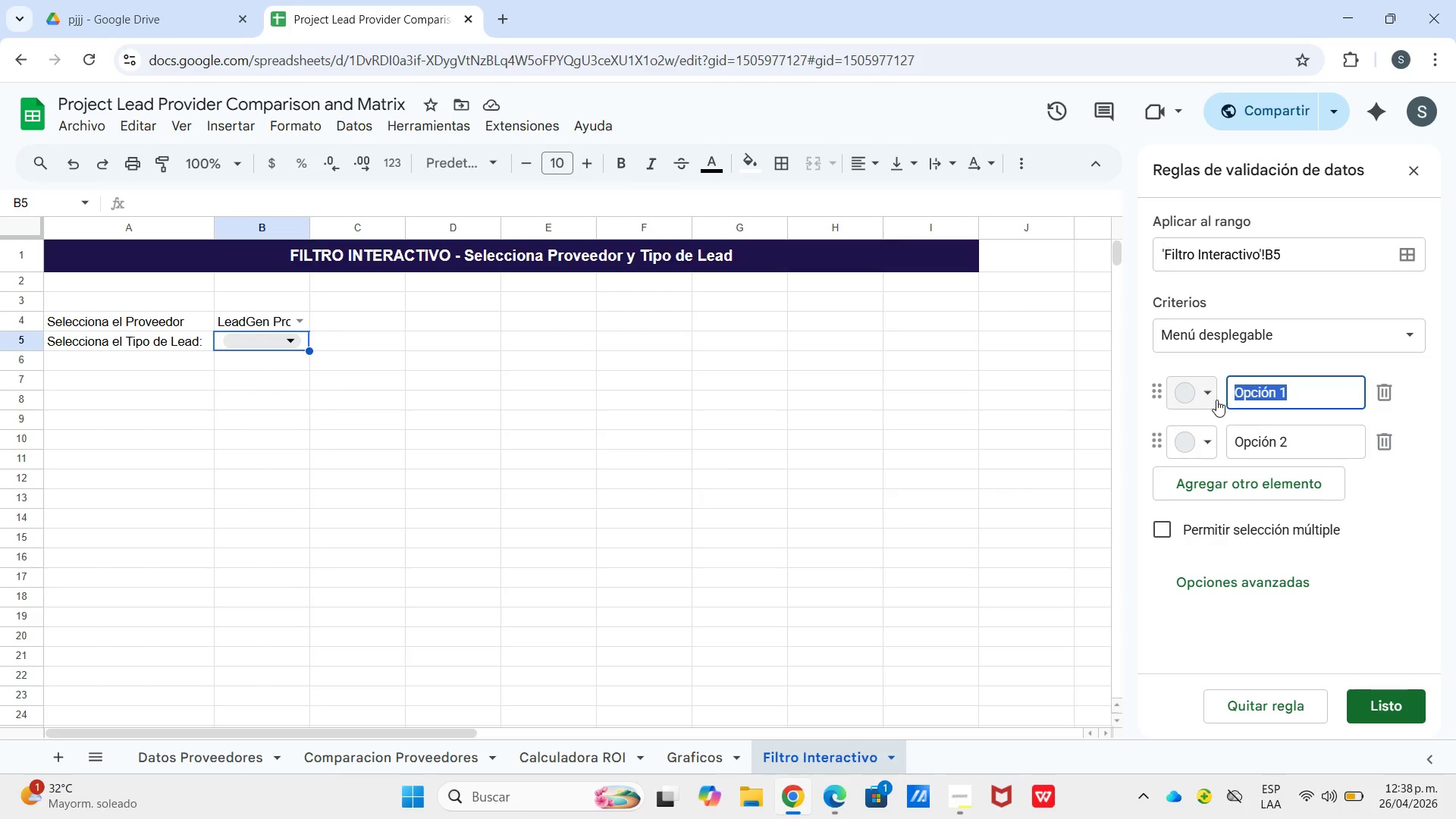 
wait(5.23)
 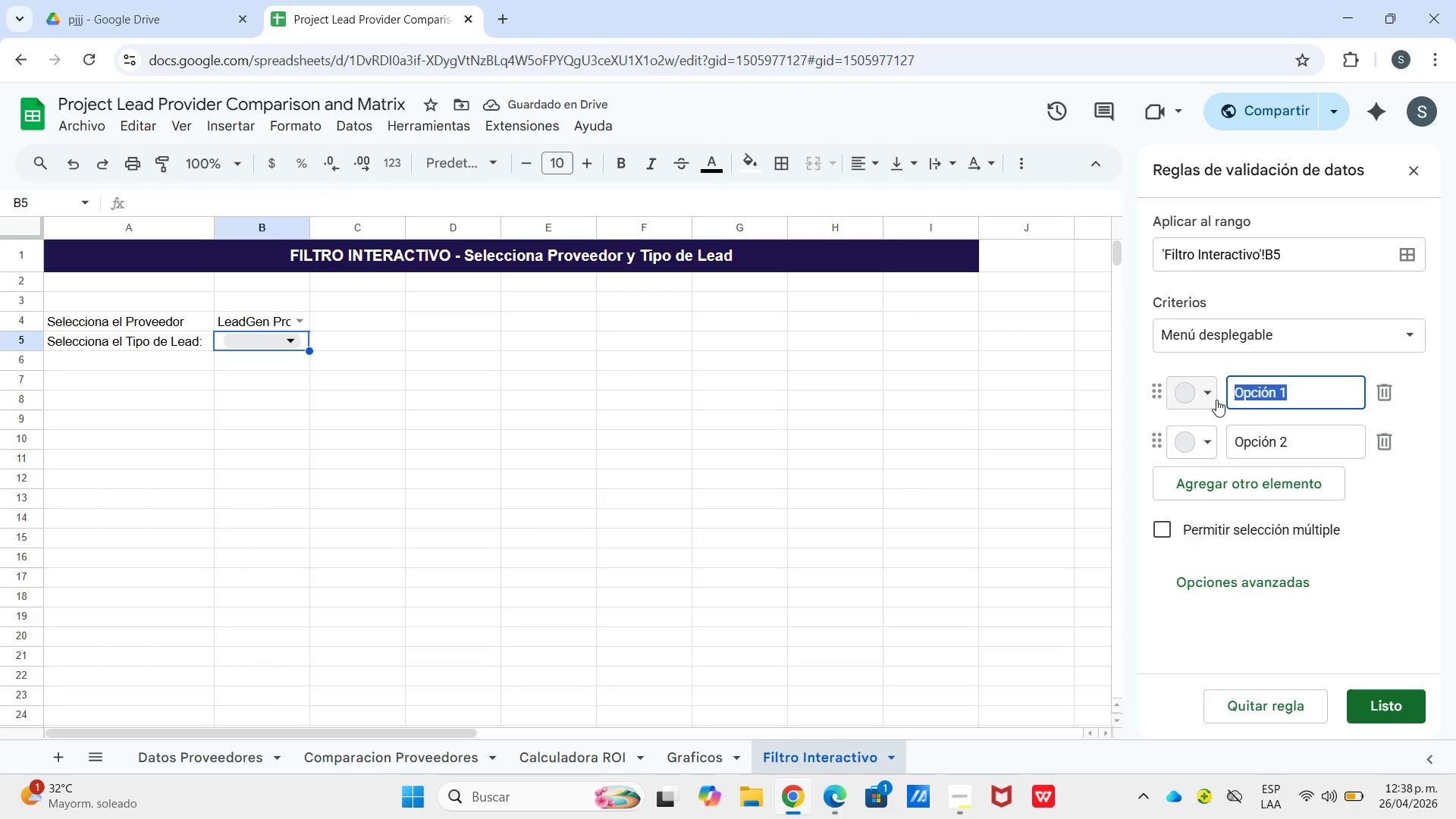 
type(Exl)
key(Backspace)
type(clusivo)
 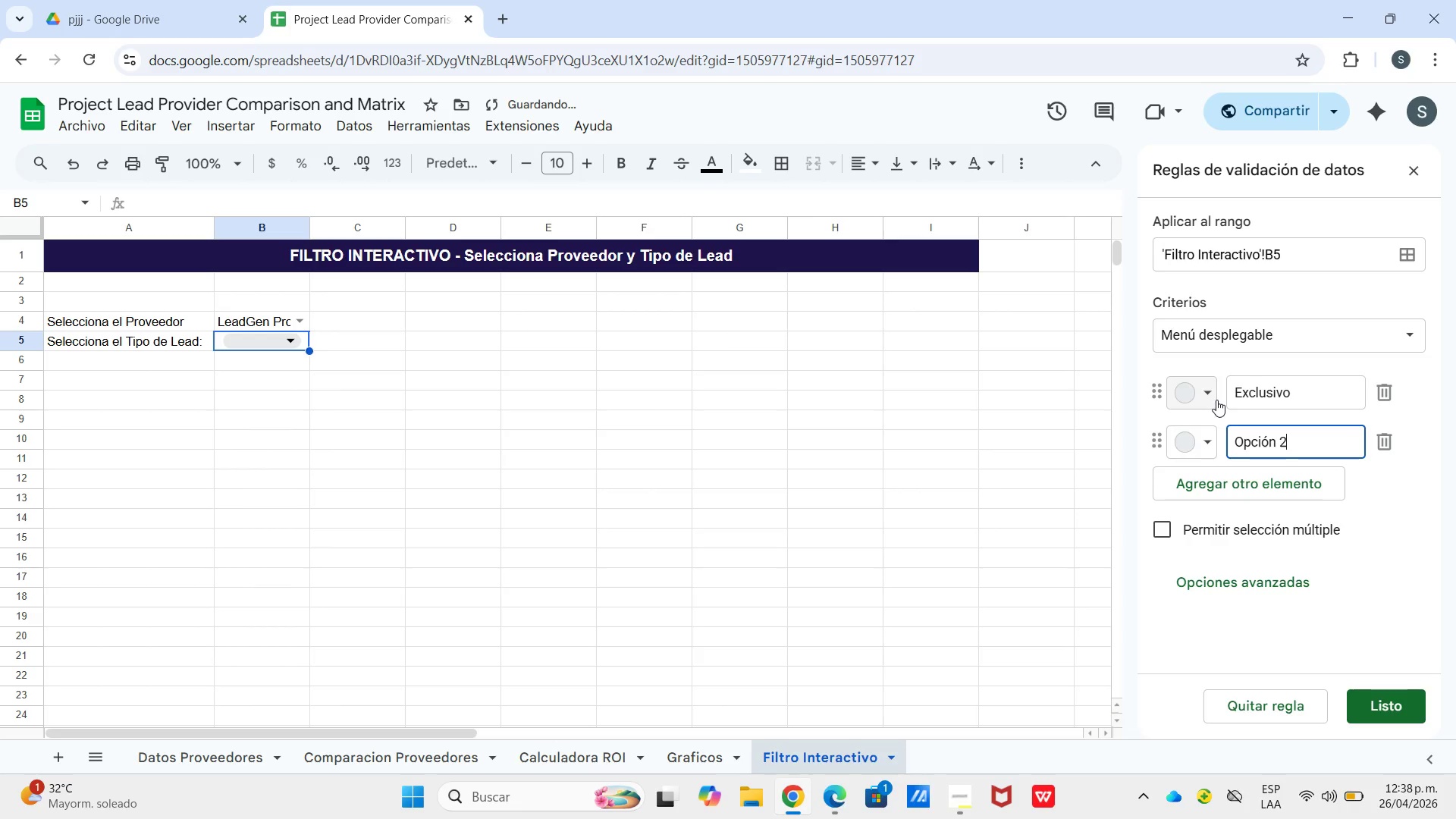 
key(Enter)
 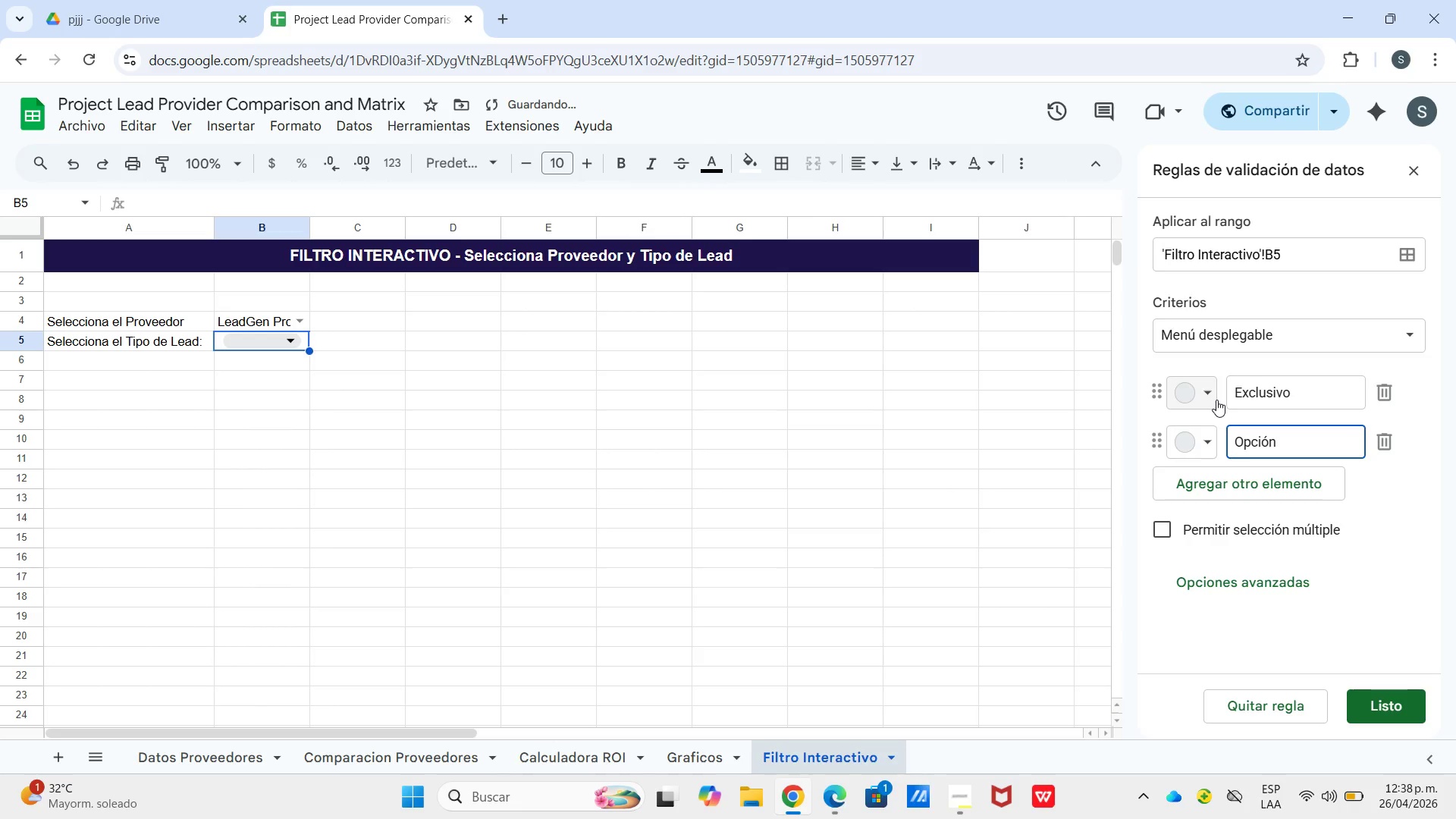 
hold_key(key=Backspace, duration=1.42)
 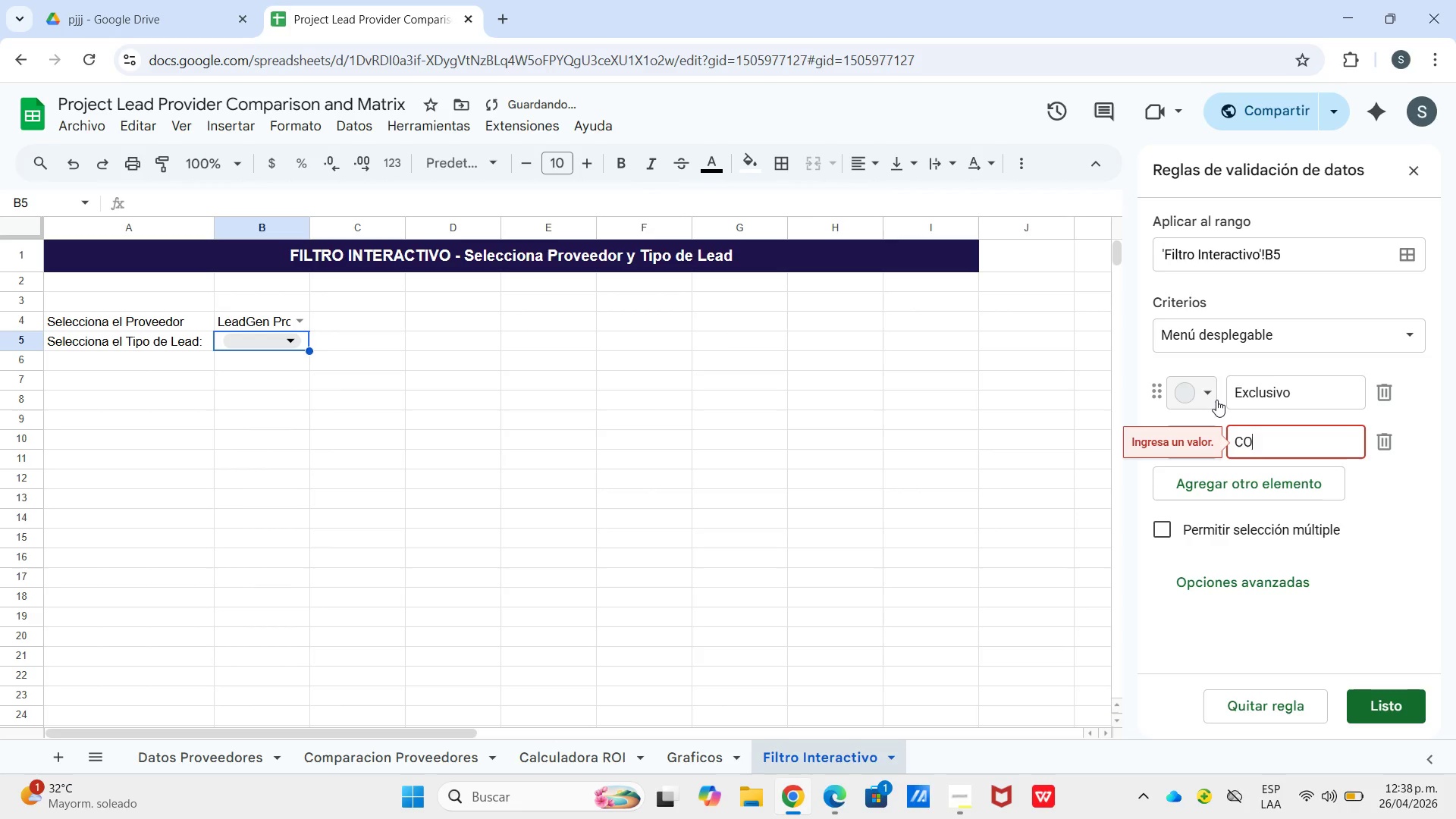 
type(COo)
key(Backspace)
key(Backspace)
type(ompartido)
 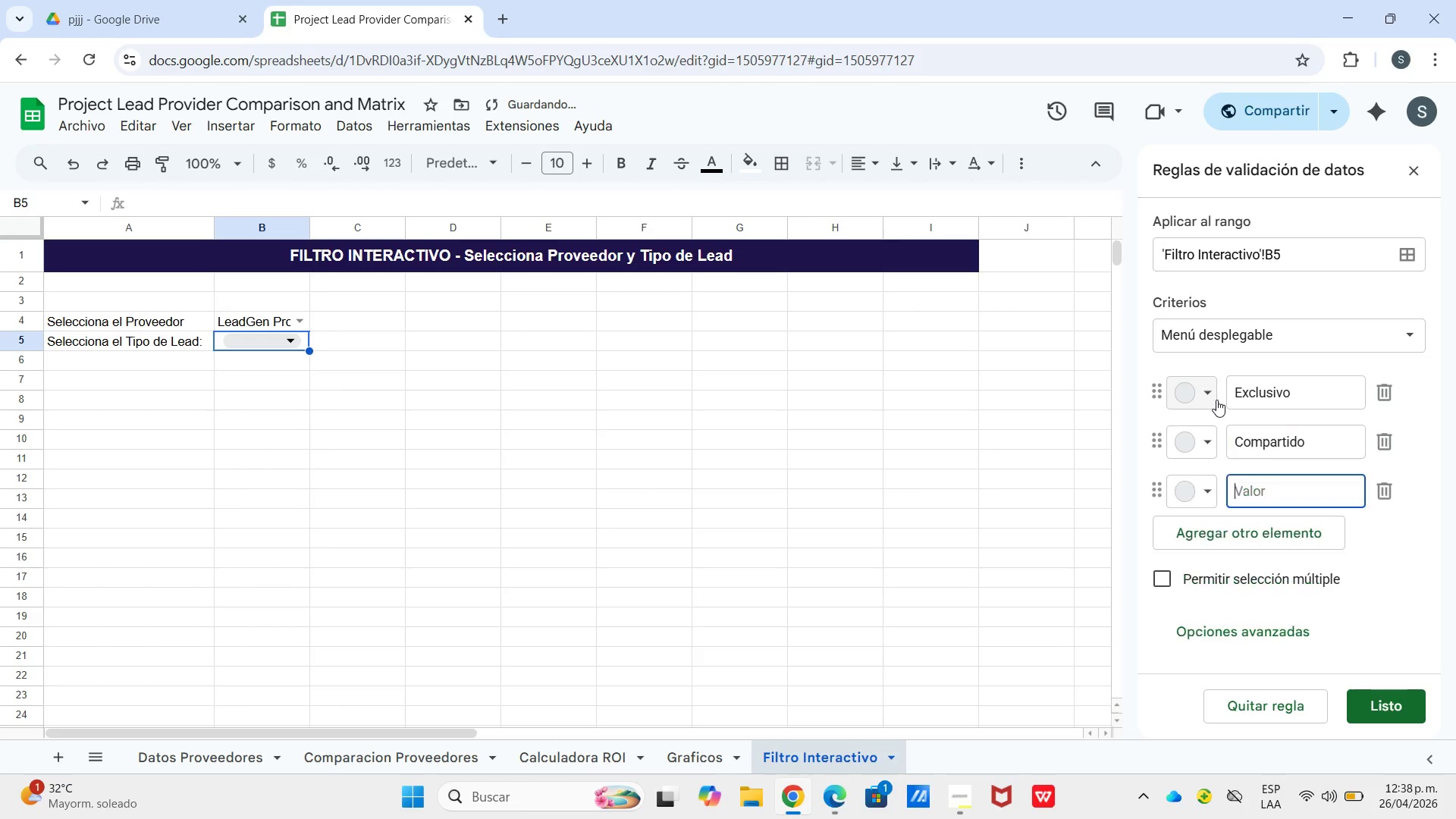 
key(Enter)
 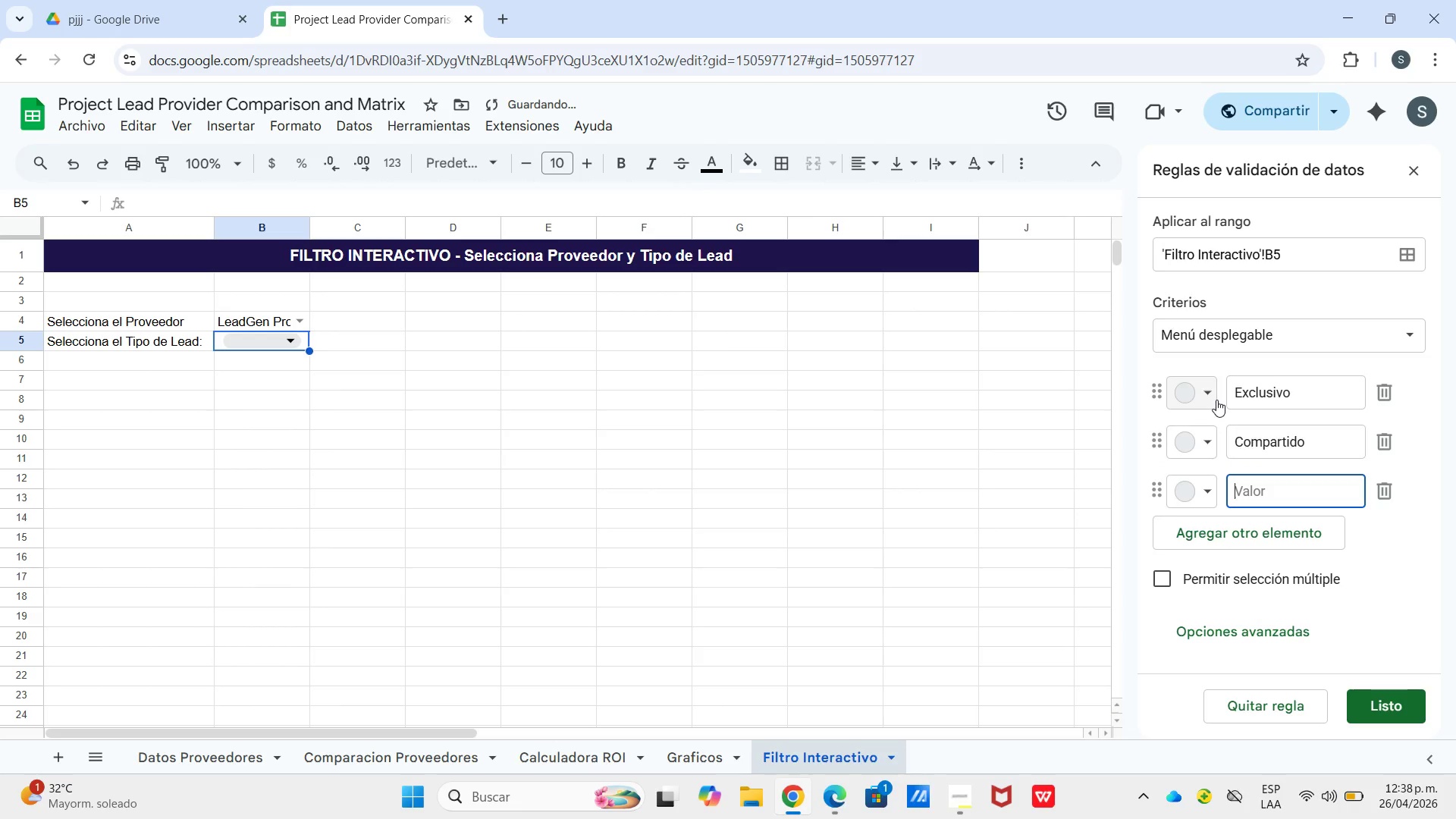 
type(R)
key(Backspace)
type(Transferencia en Vivo)
 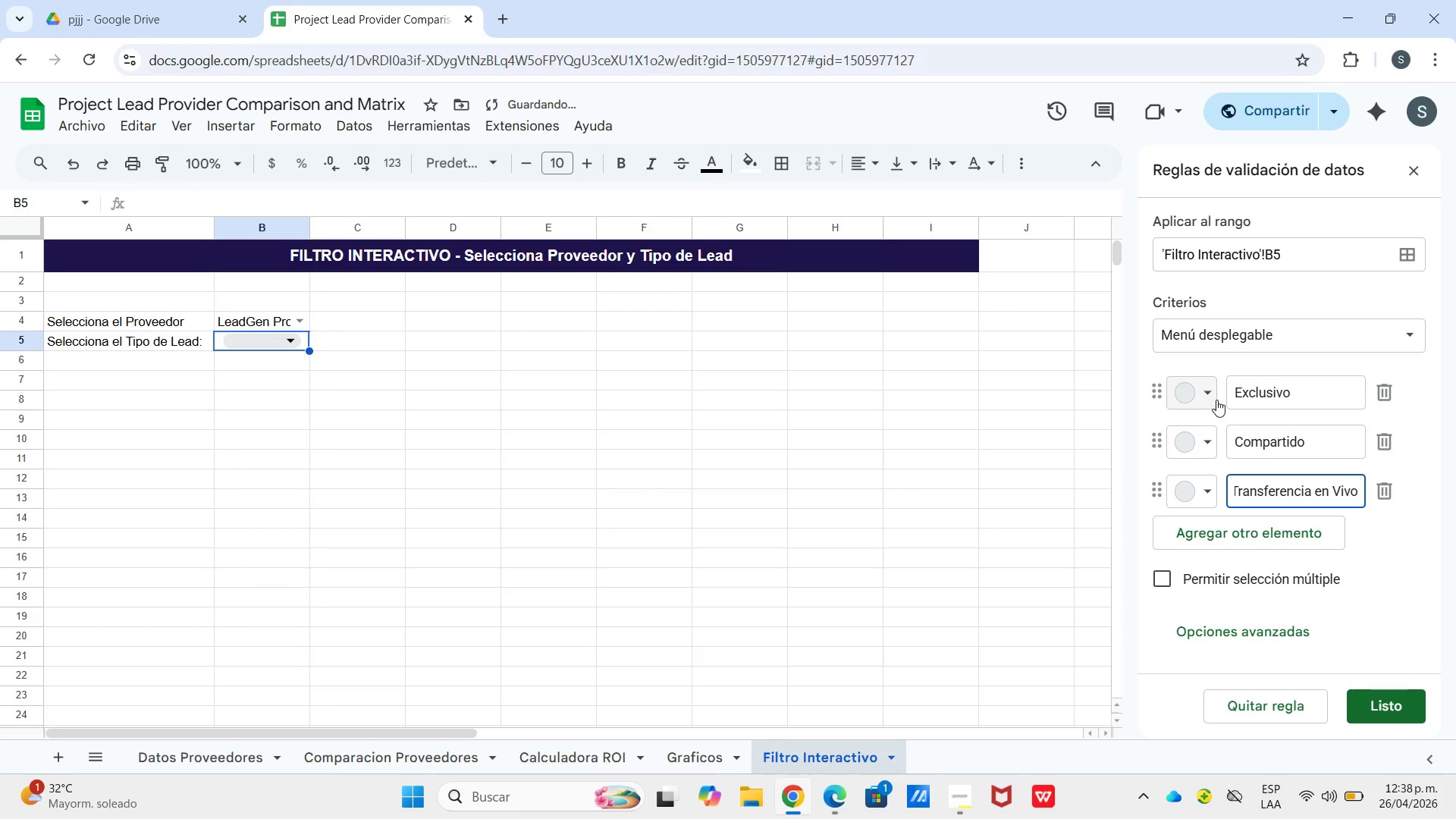 
wait(6.23)
 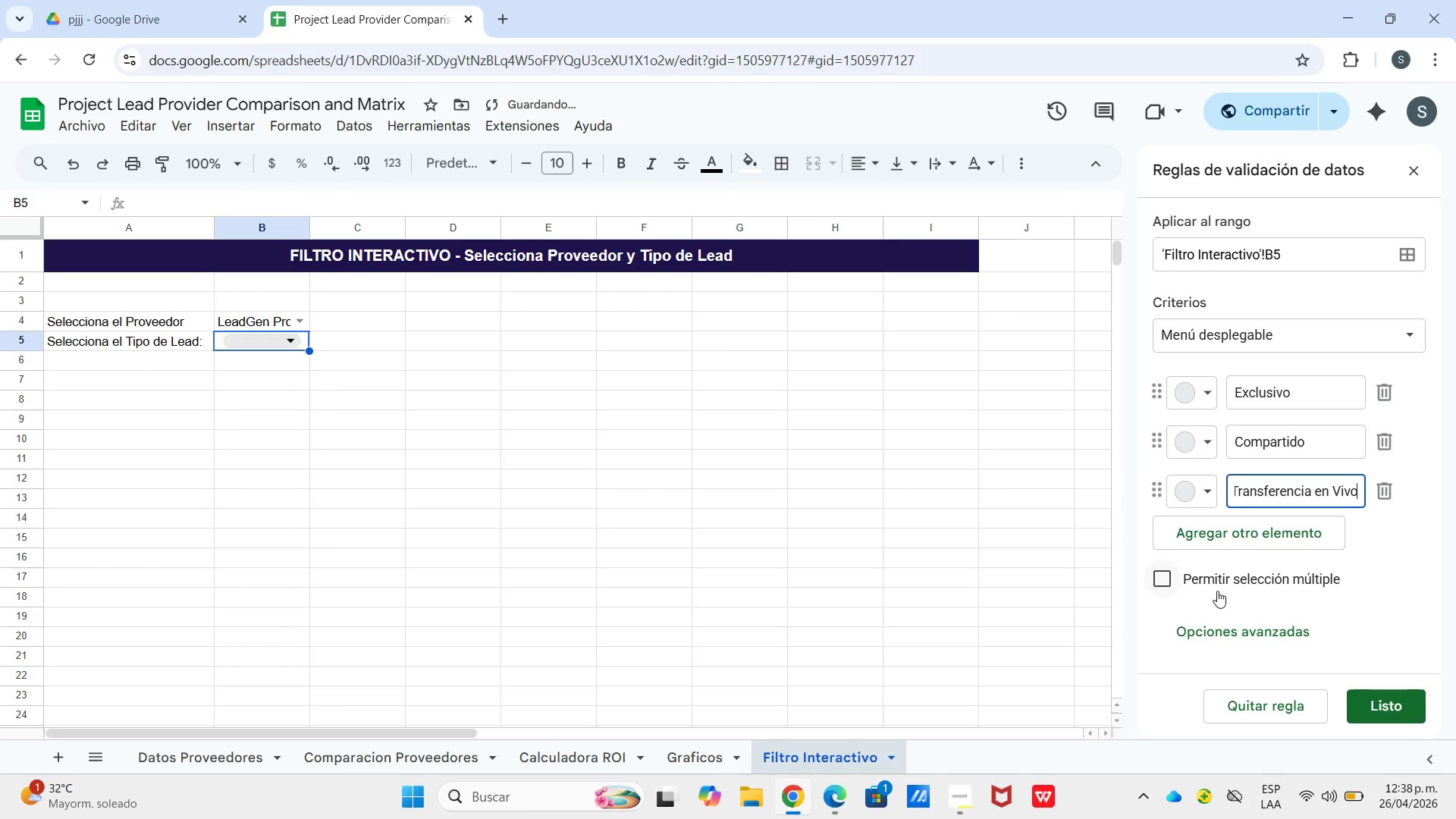 
scroll: coordinate [1215, 552], scroll_direction: down, amount: 5.0
 